 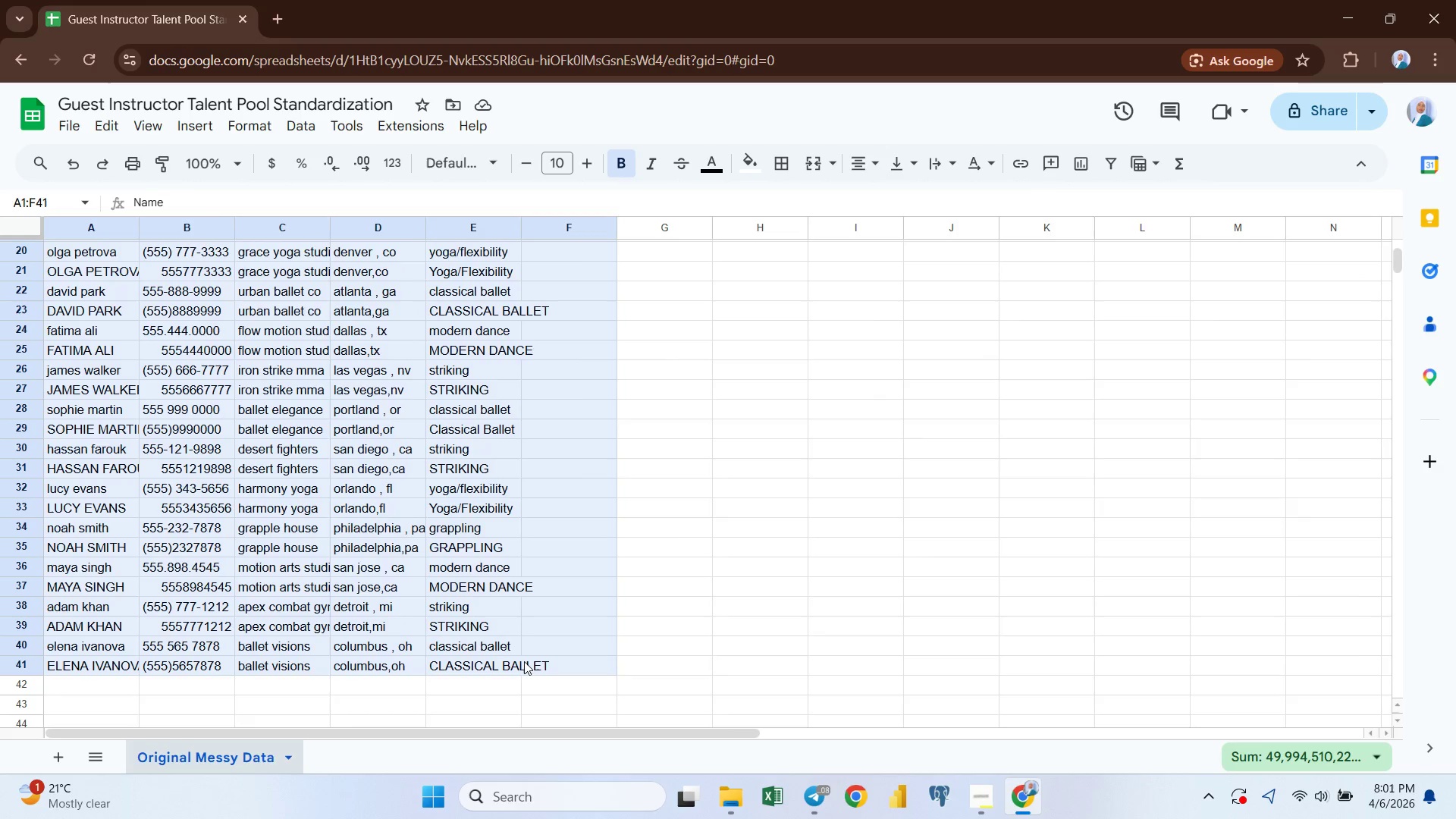 
key(Control+C)
 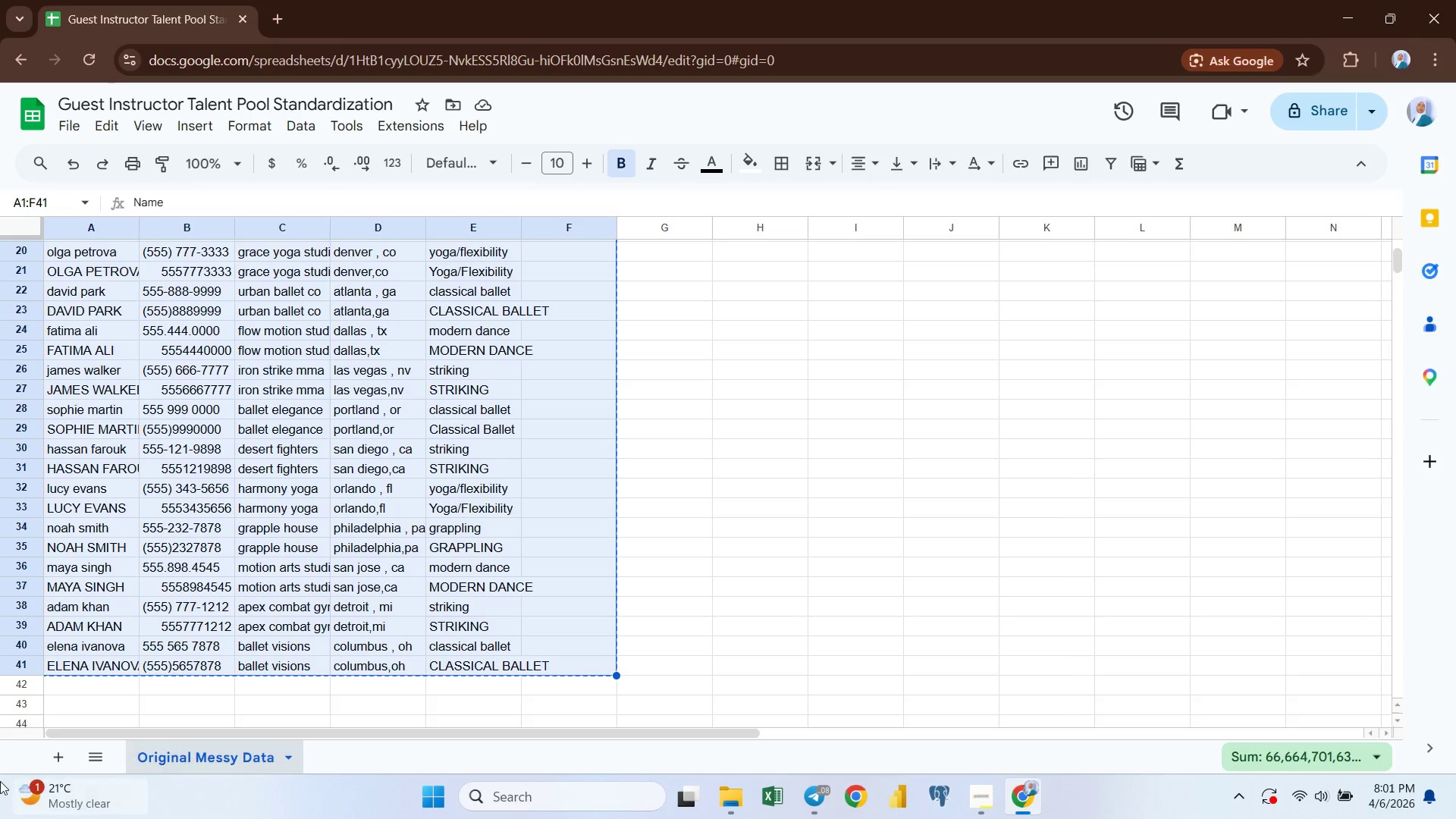 
left_click([66, 757])
 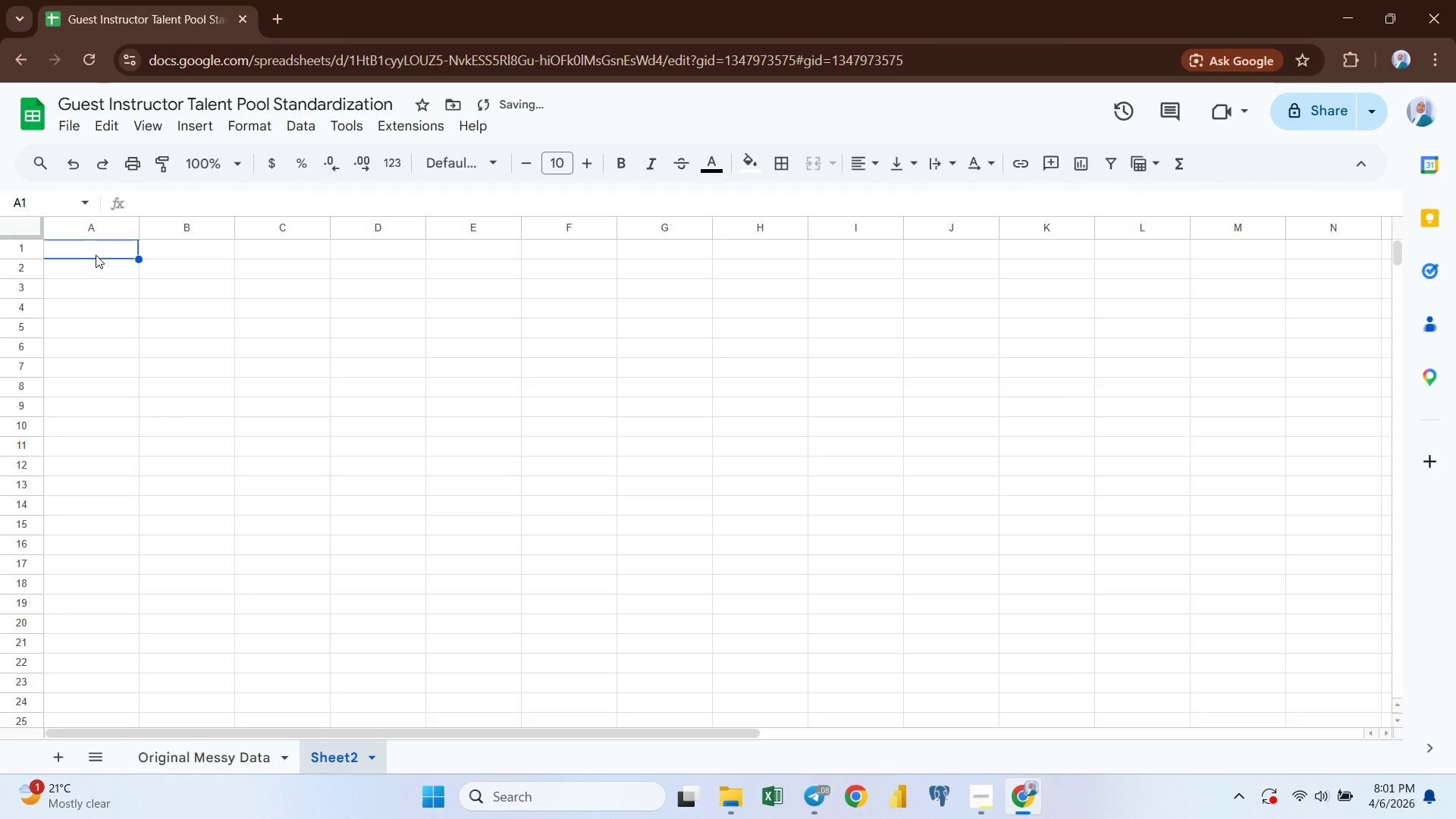 
left_click([91, 249])
 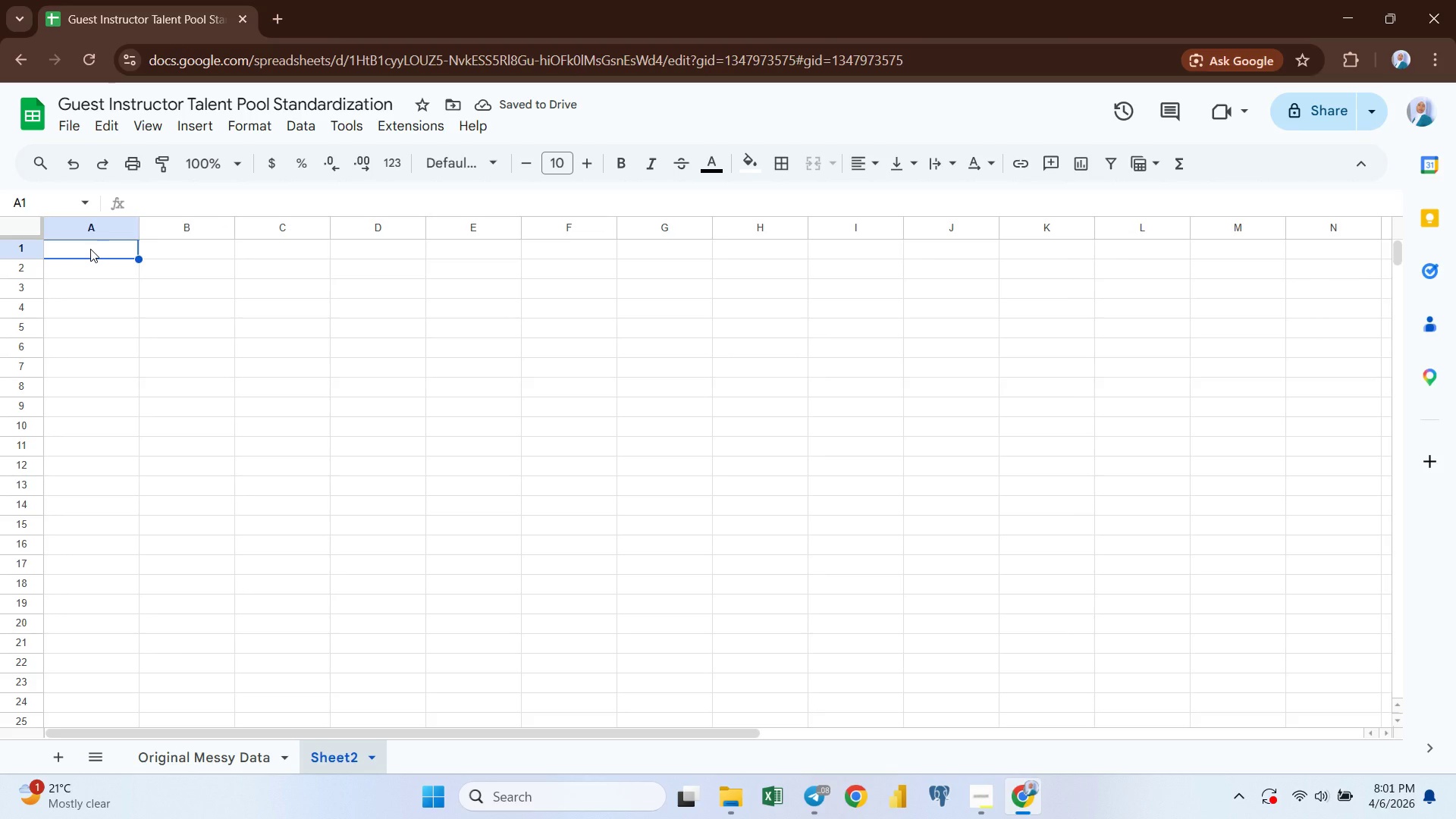 
key(Control+V)
 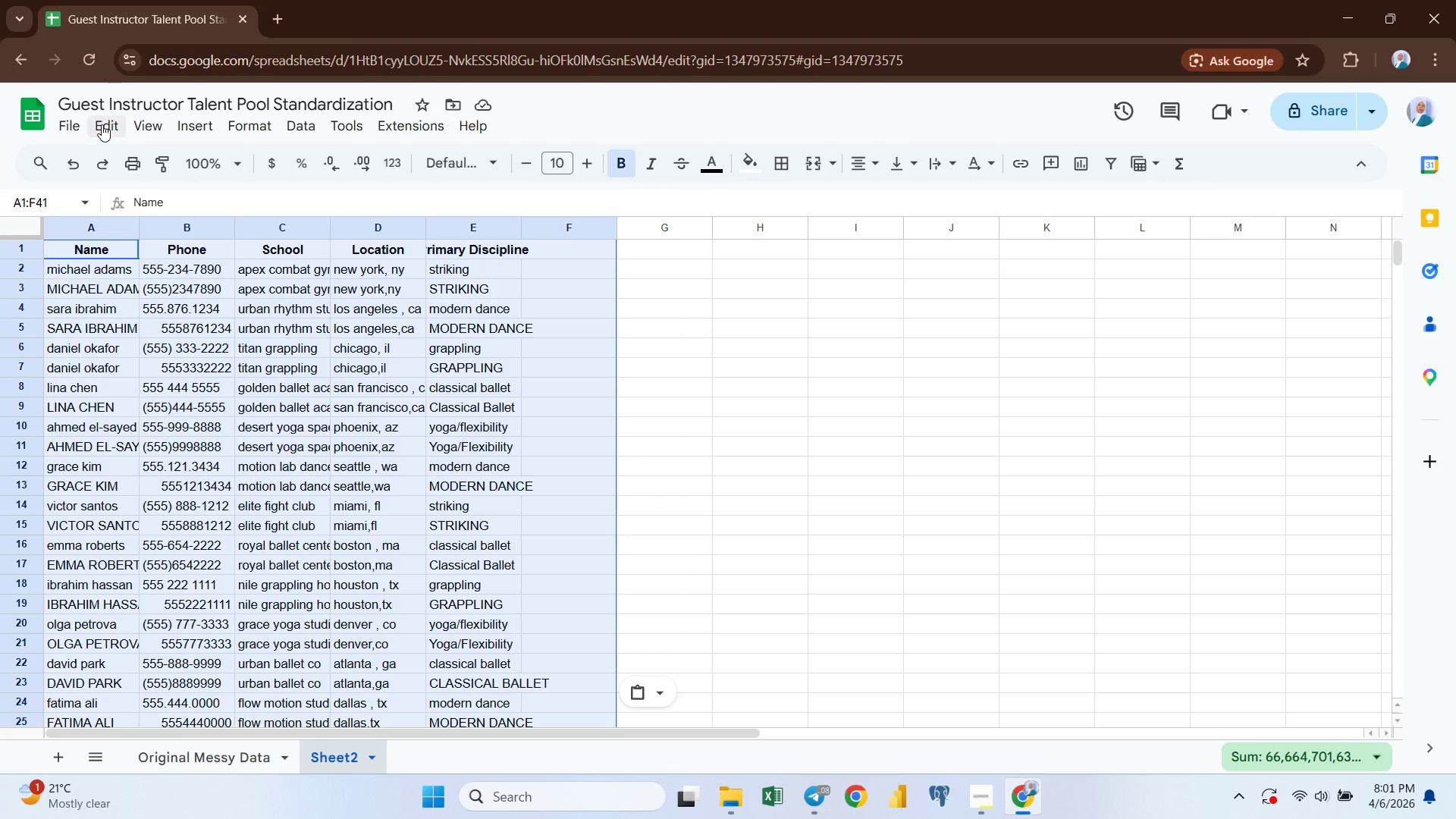 
wait(7.31)
 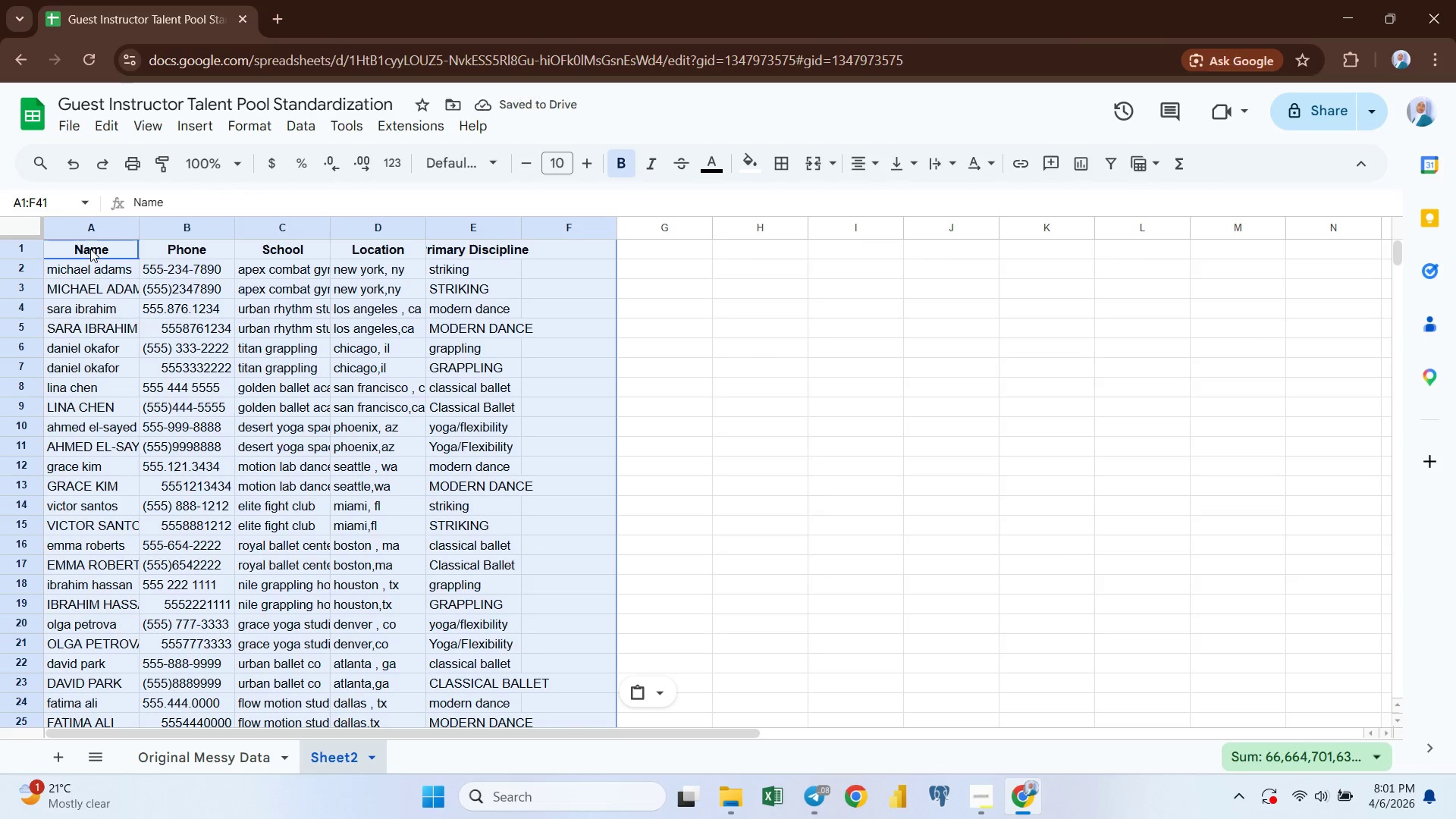 
left_click([290, 121])
 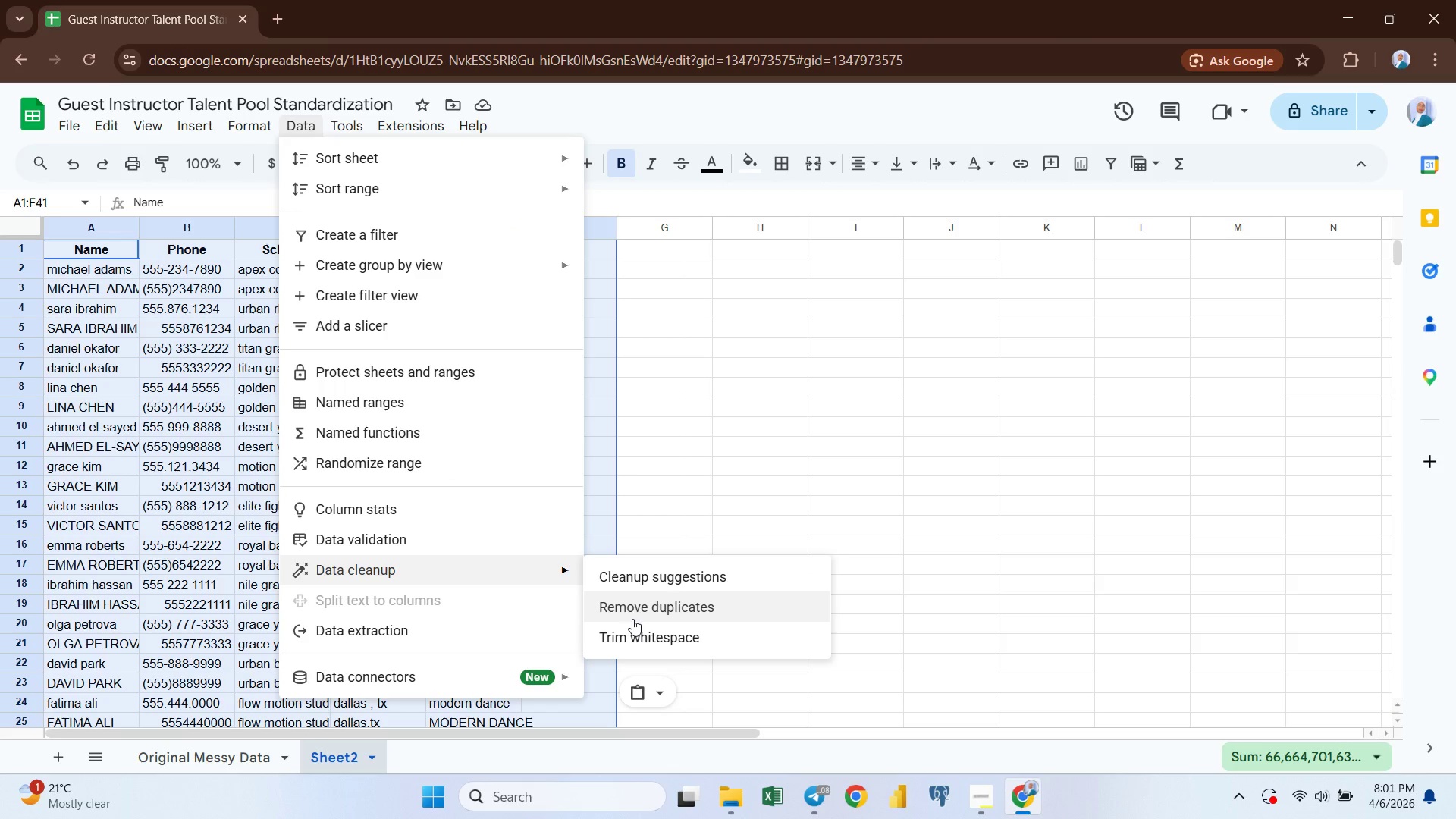 
left_click([648, 629])
 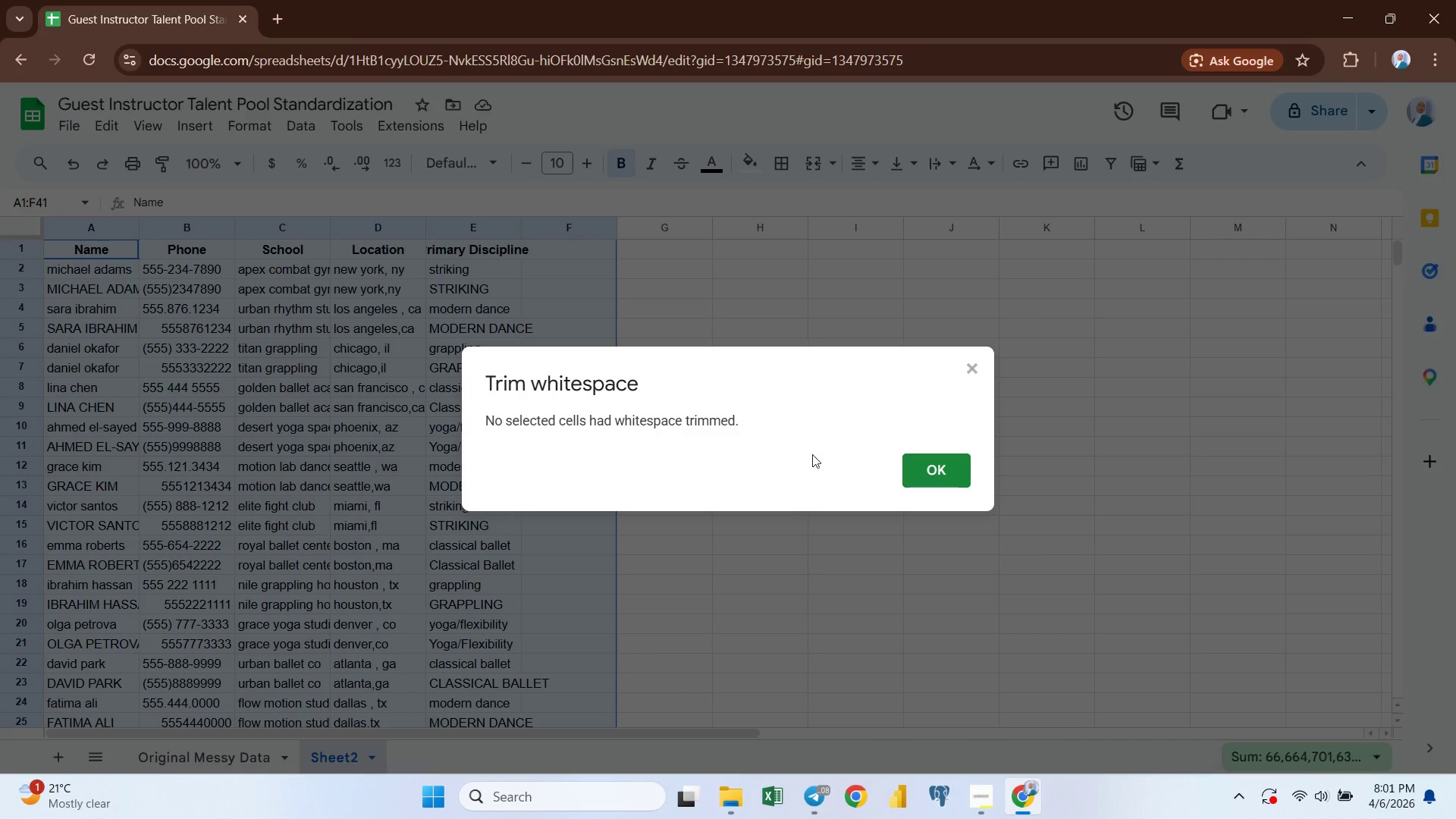 
left_click([934, 472])
 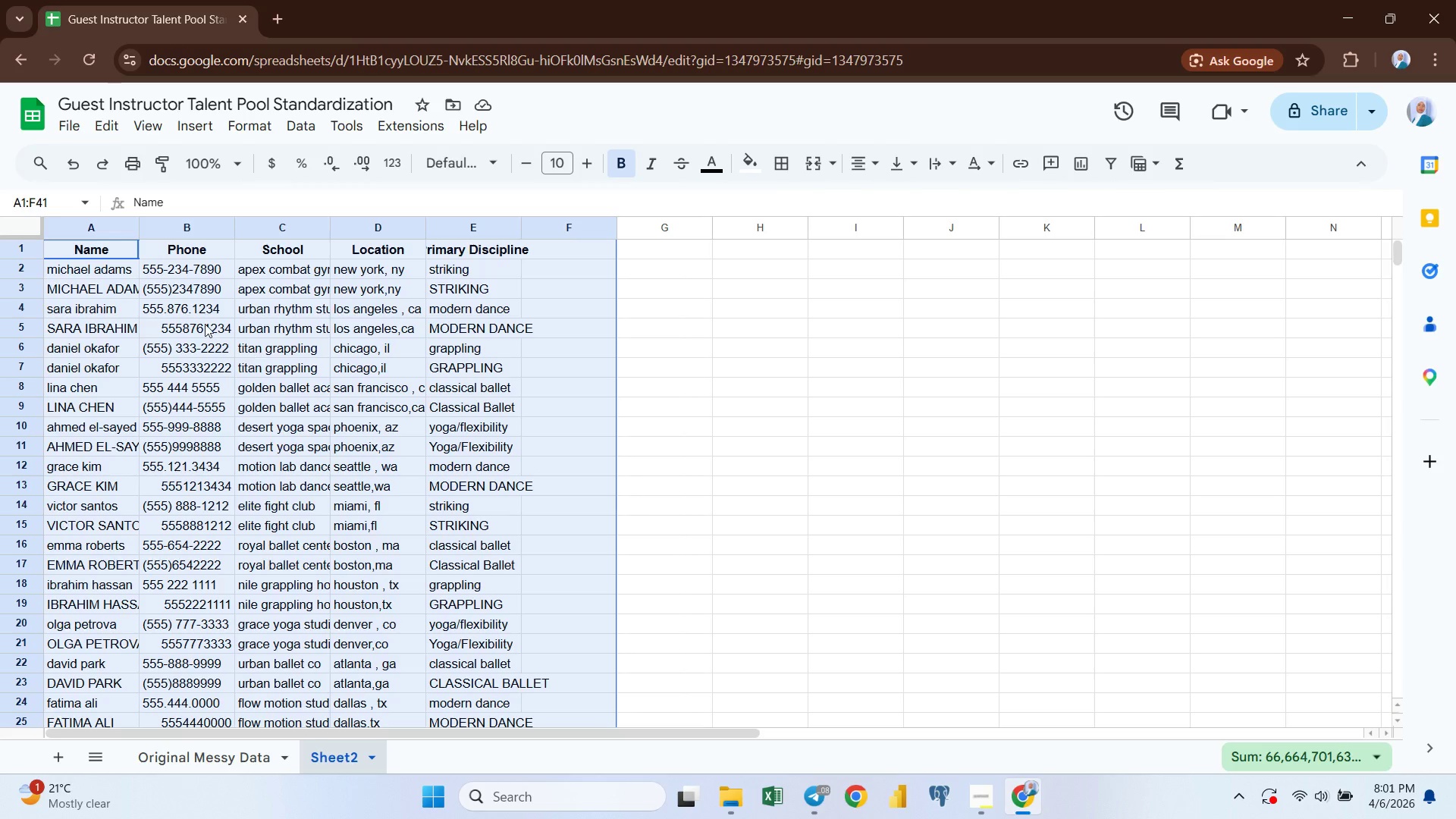 
left_click([205, 324])
 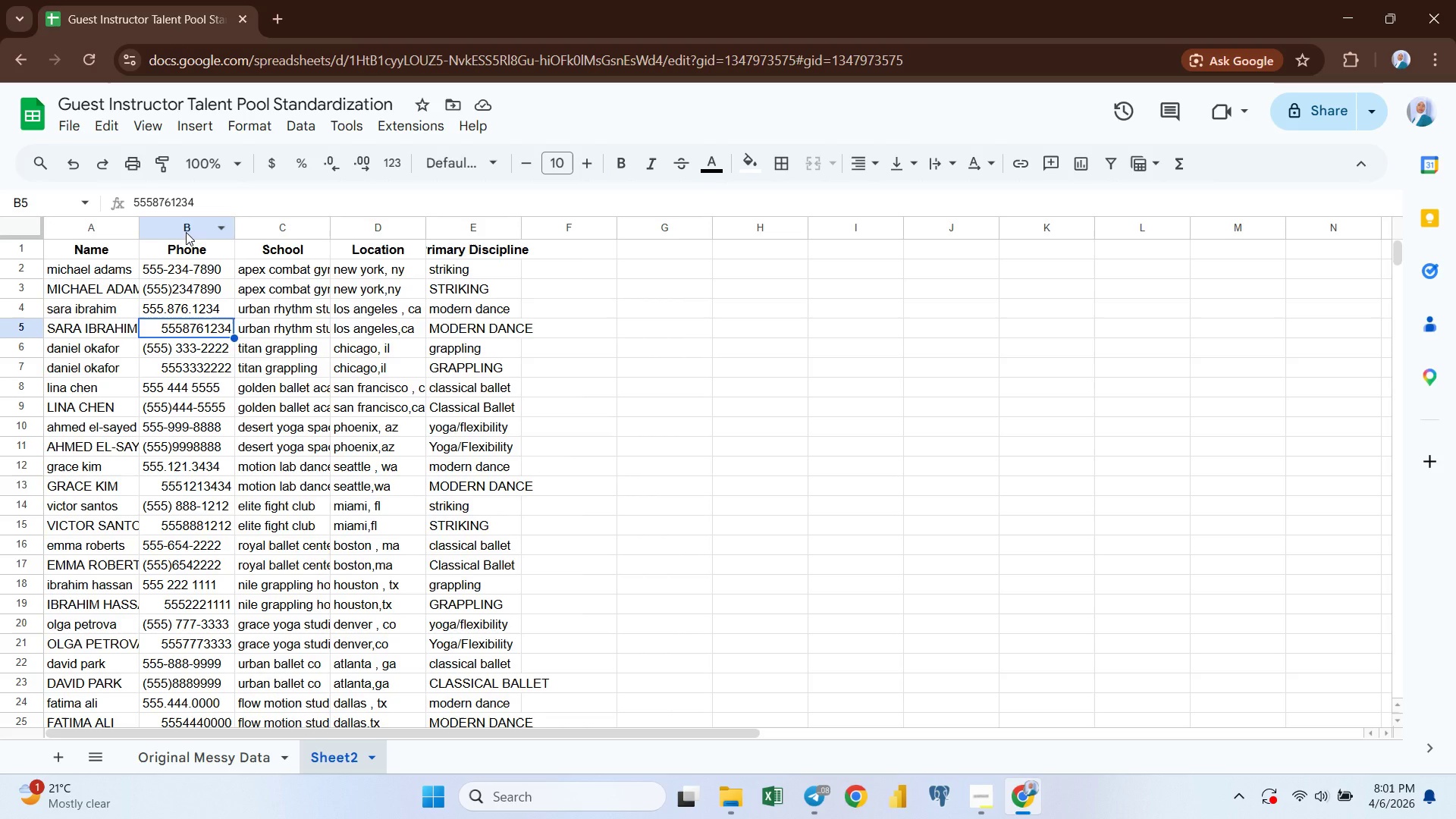 
left_click([186, 232])
 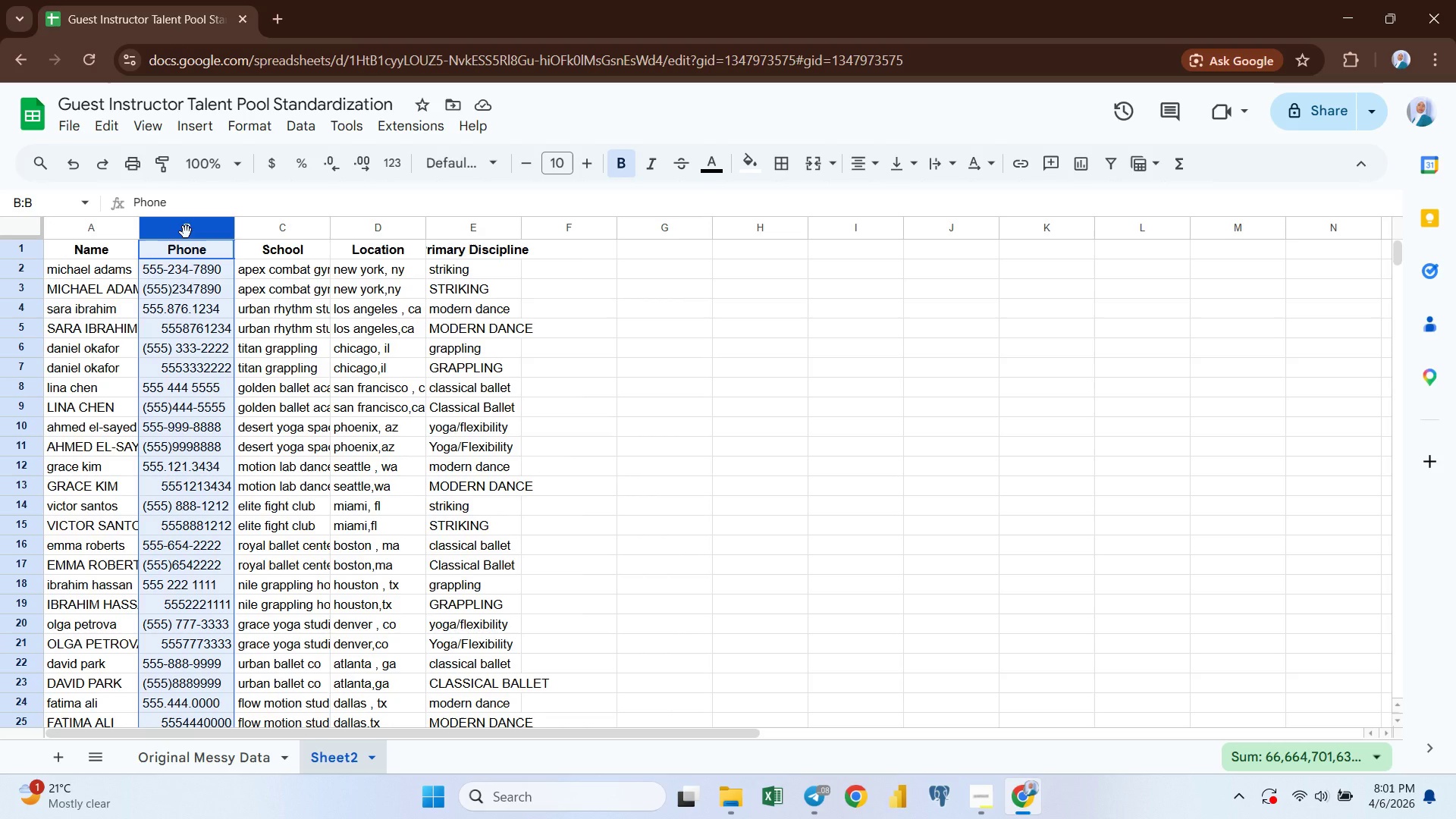 
right_click([186, 232])
 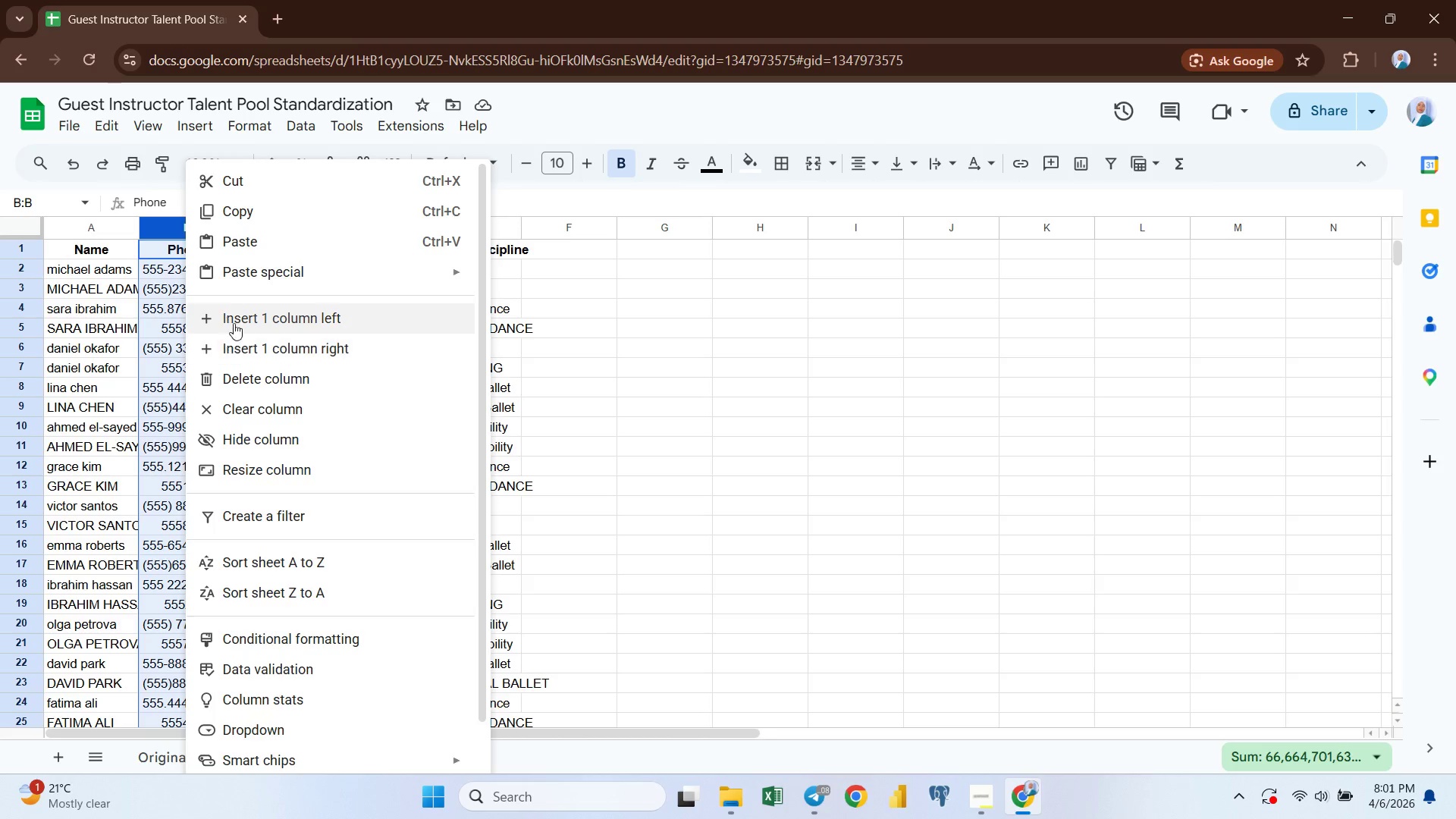 
left_click([234, 322])
 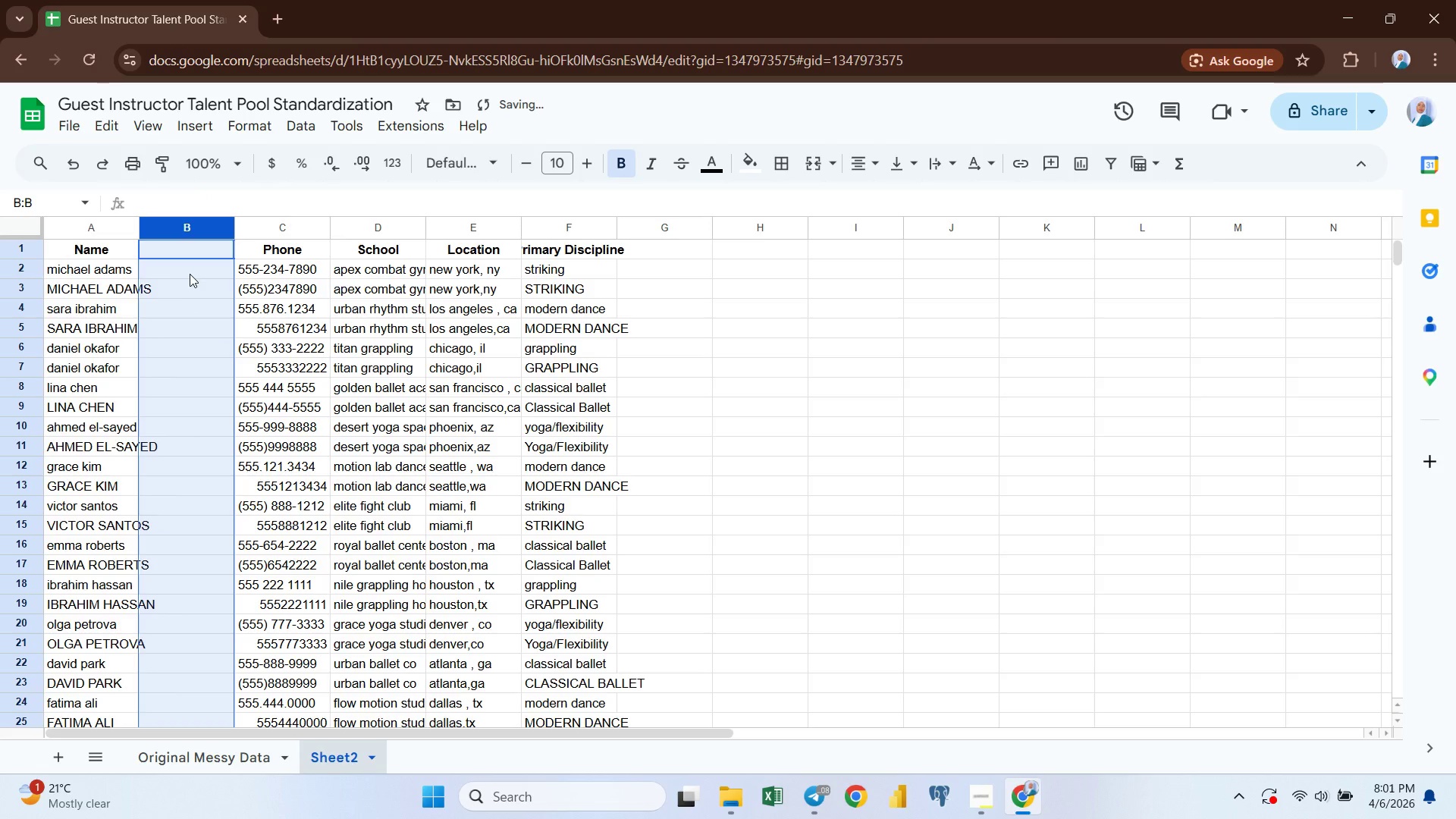 
left_click([190, 265])
 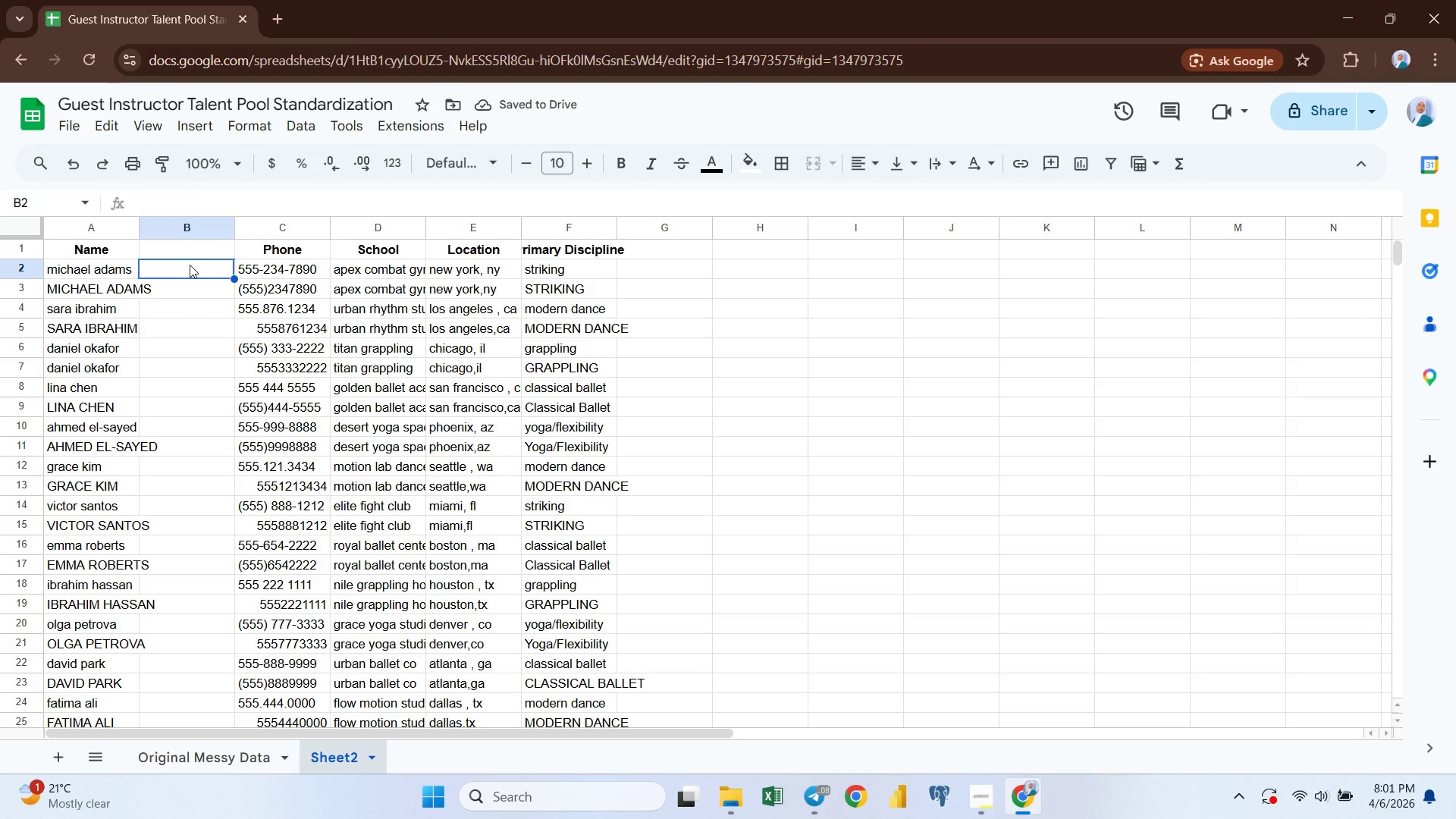 
type(=pro)
 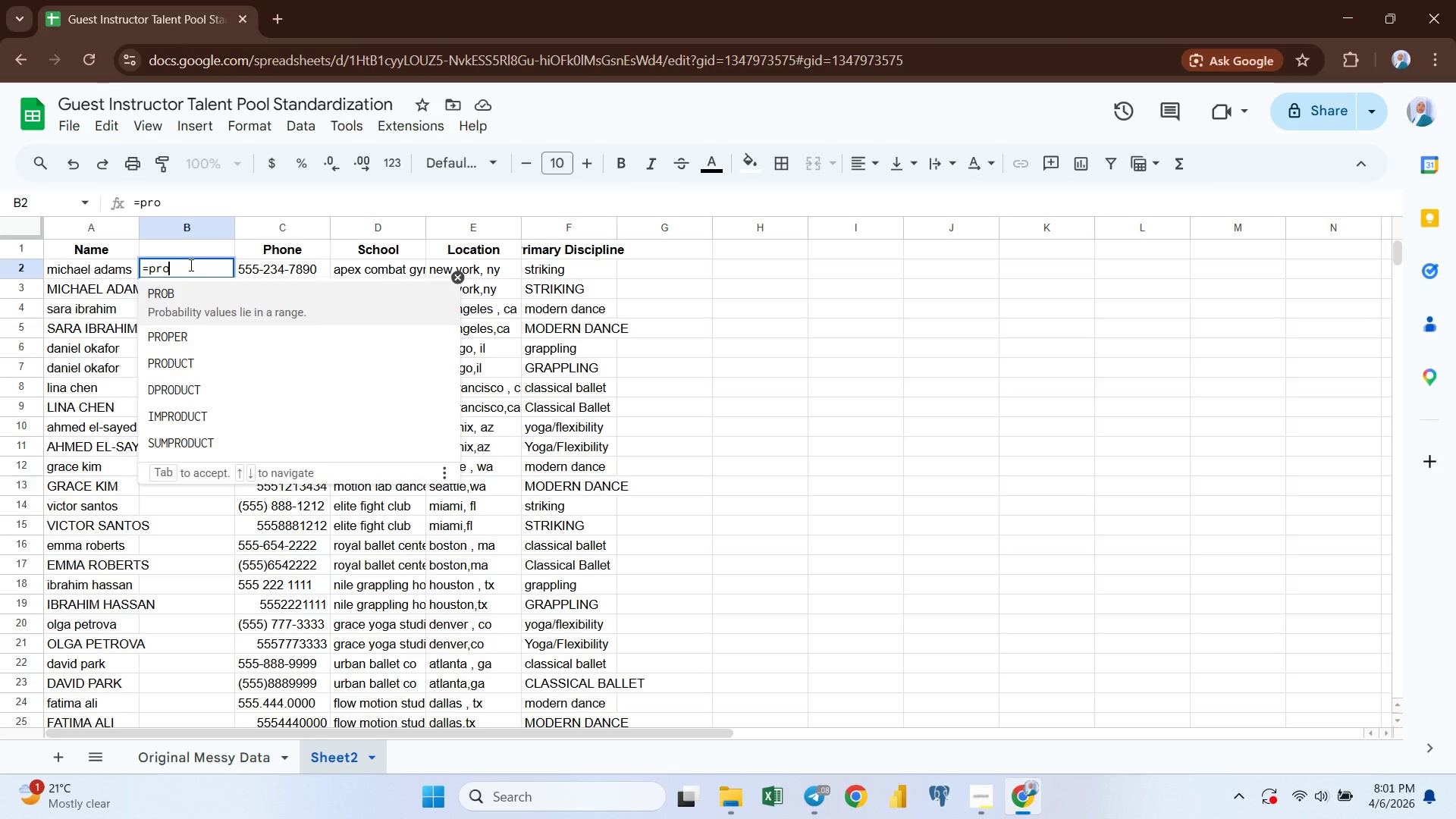 
key(ArrowDown)
 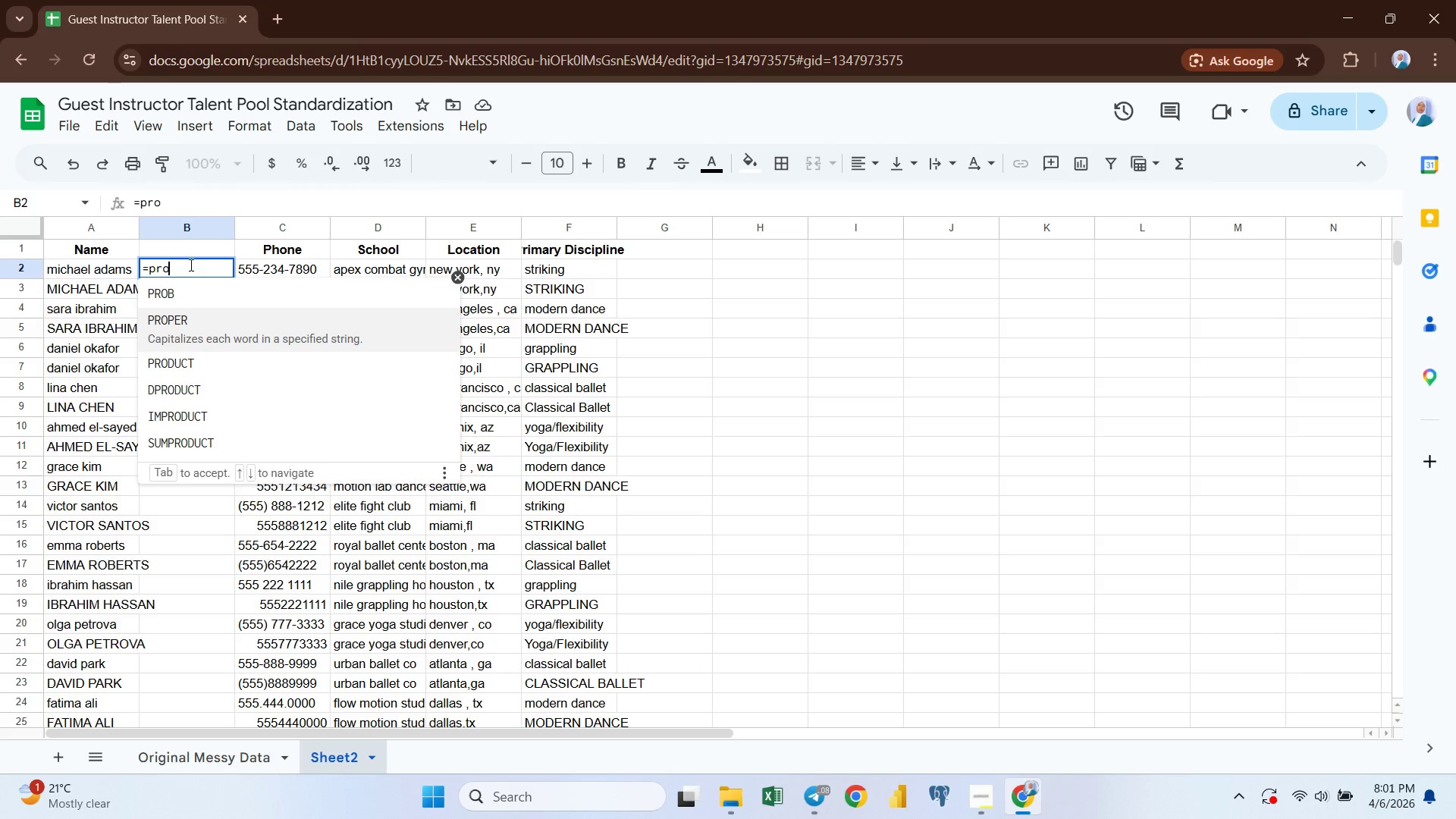 
key(Enter)
 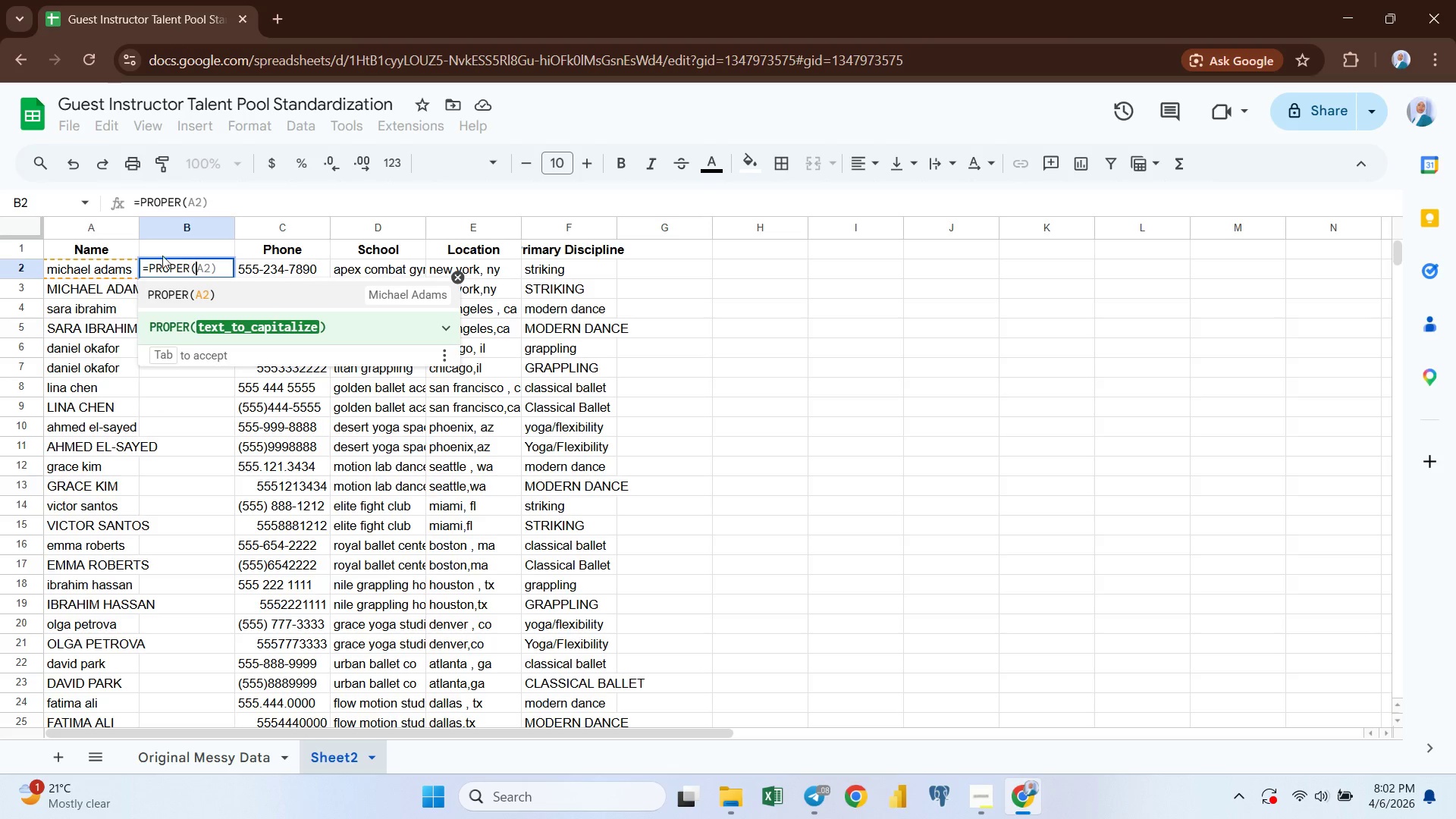 
wait(9.64)
 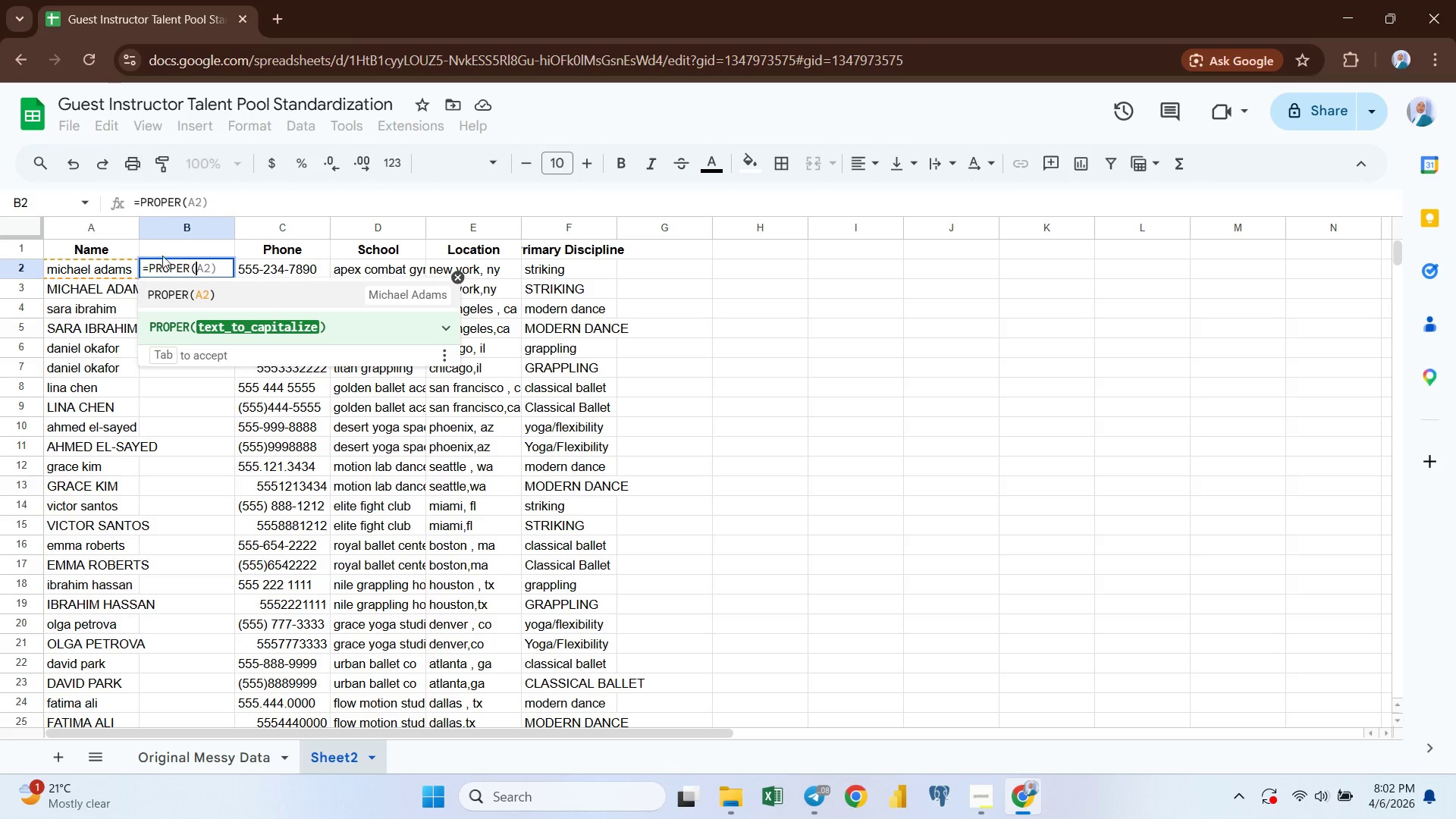 
left_click([215, 270])
 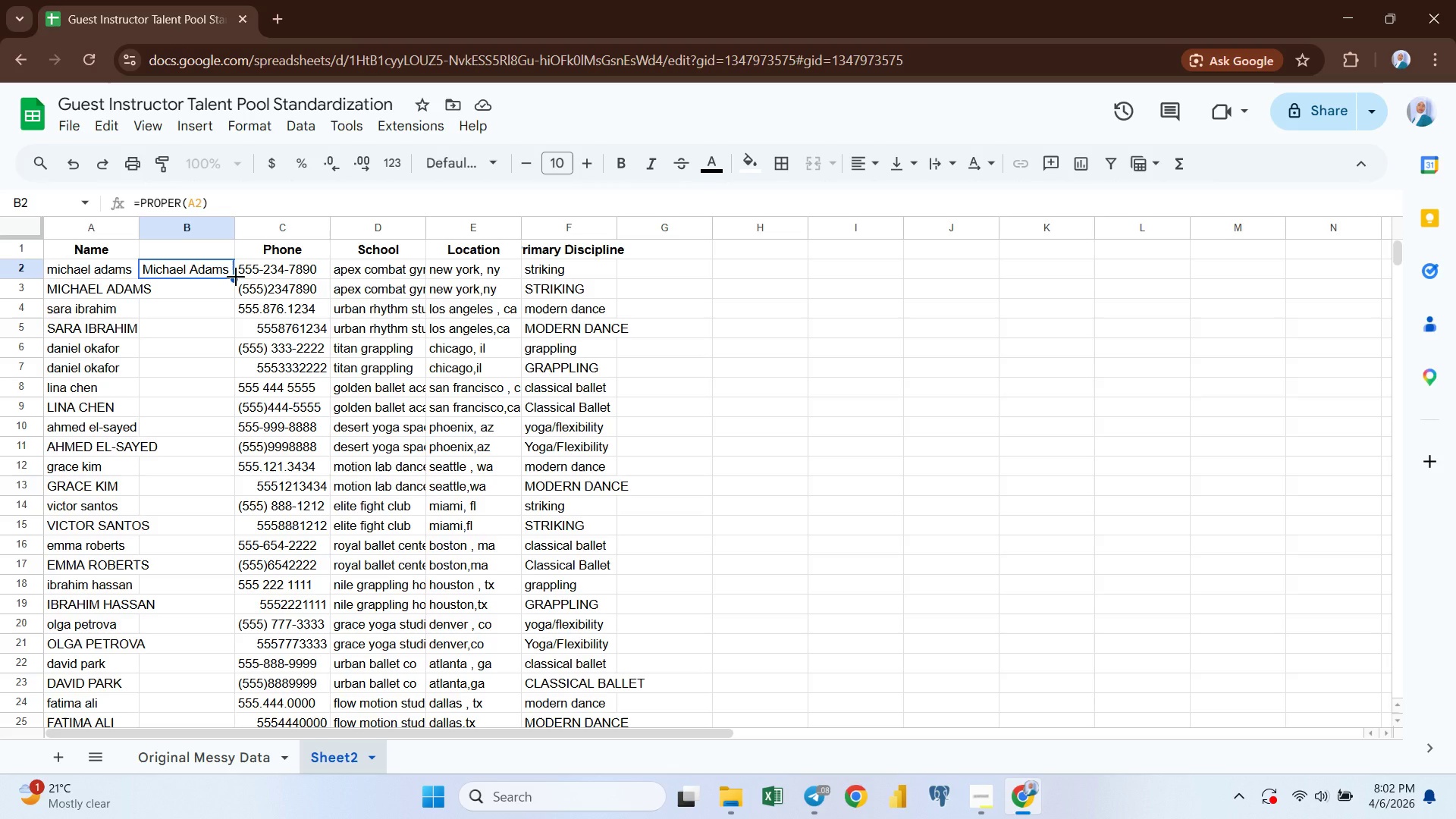 
left_click_drag(start_coordinate=[236, 277], to_coordinate=[222, 473])
 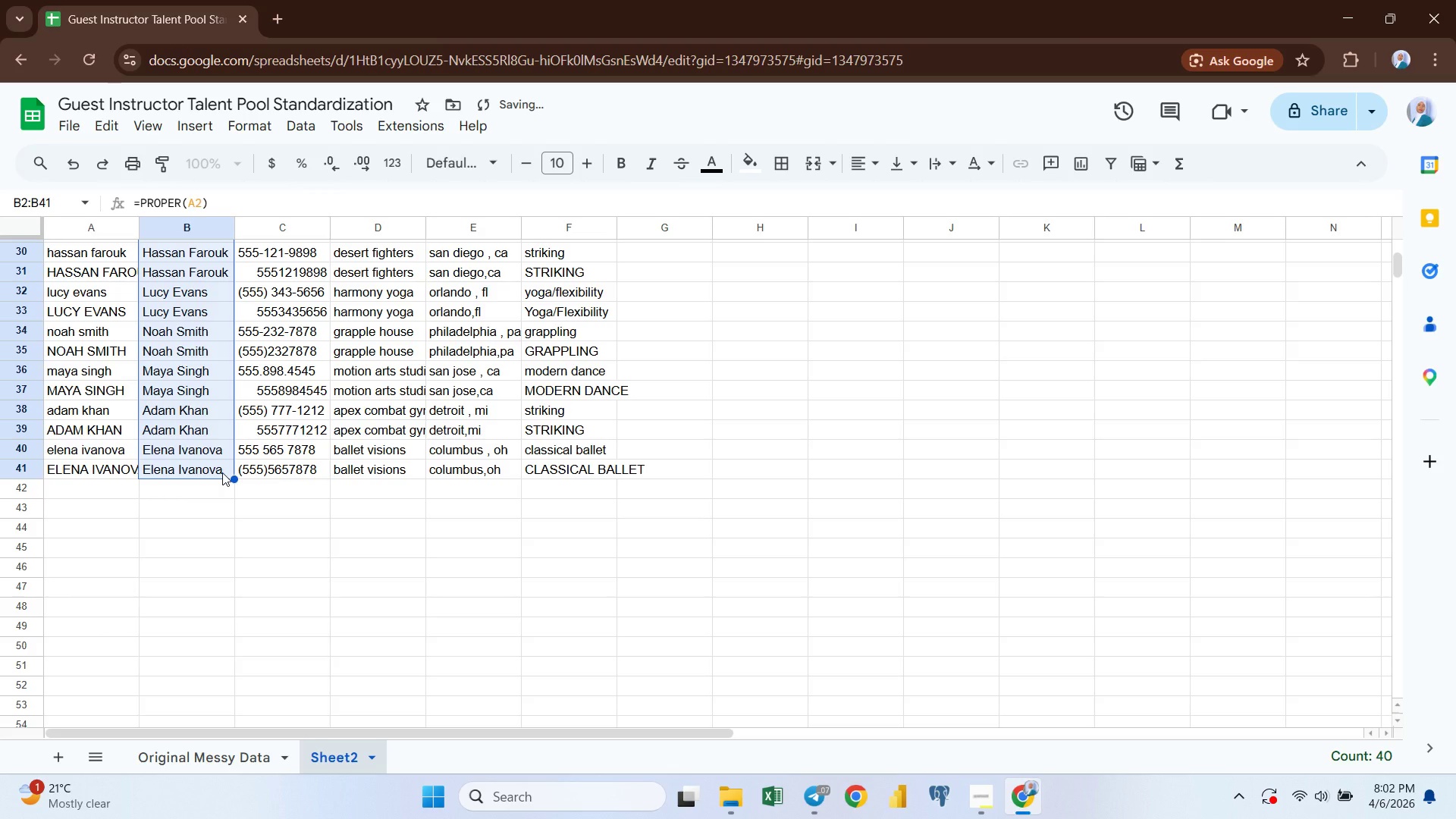 
scroll: coordinate [199, 444], scroll_direction: down, amount: 5.0
 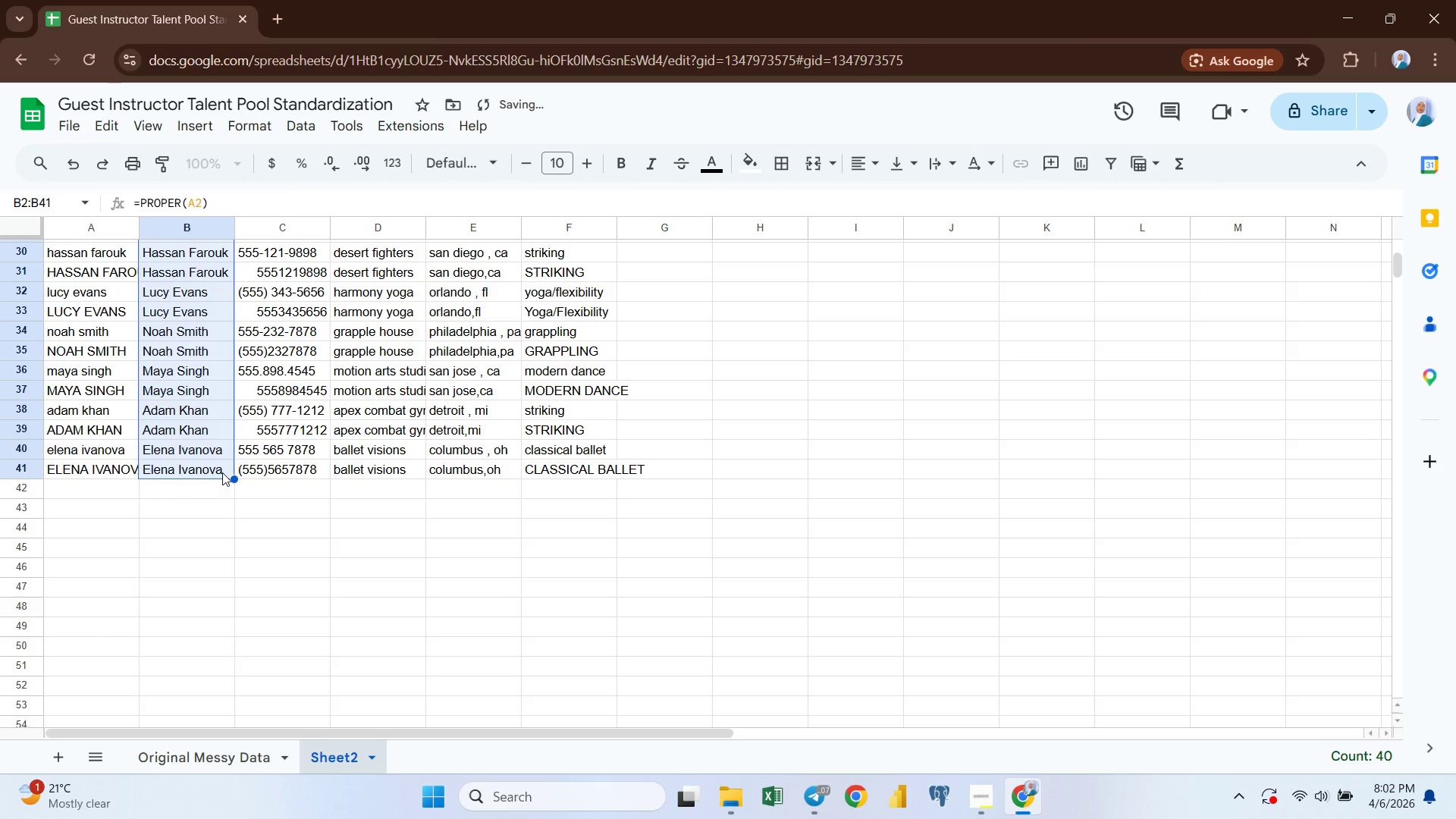 
wait(5.34)
 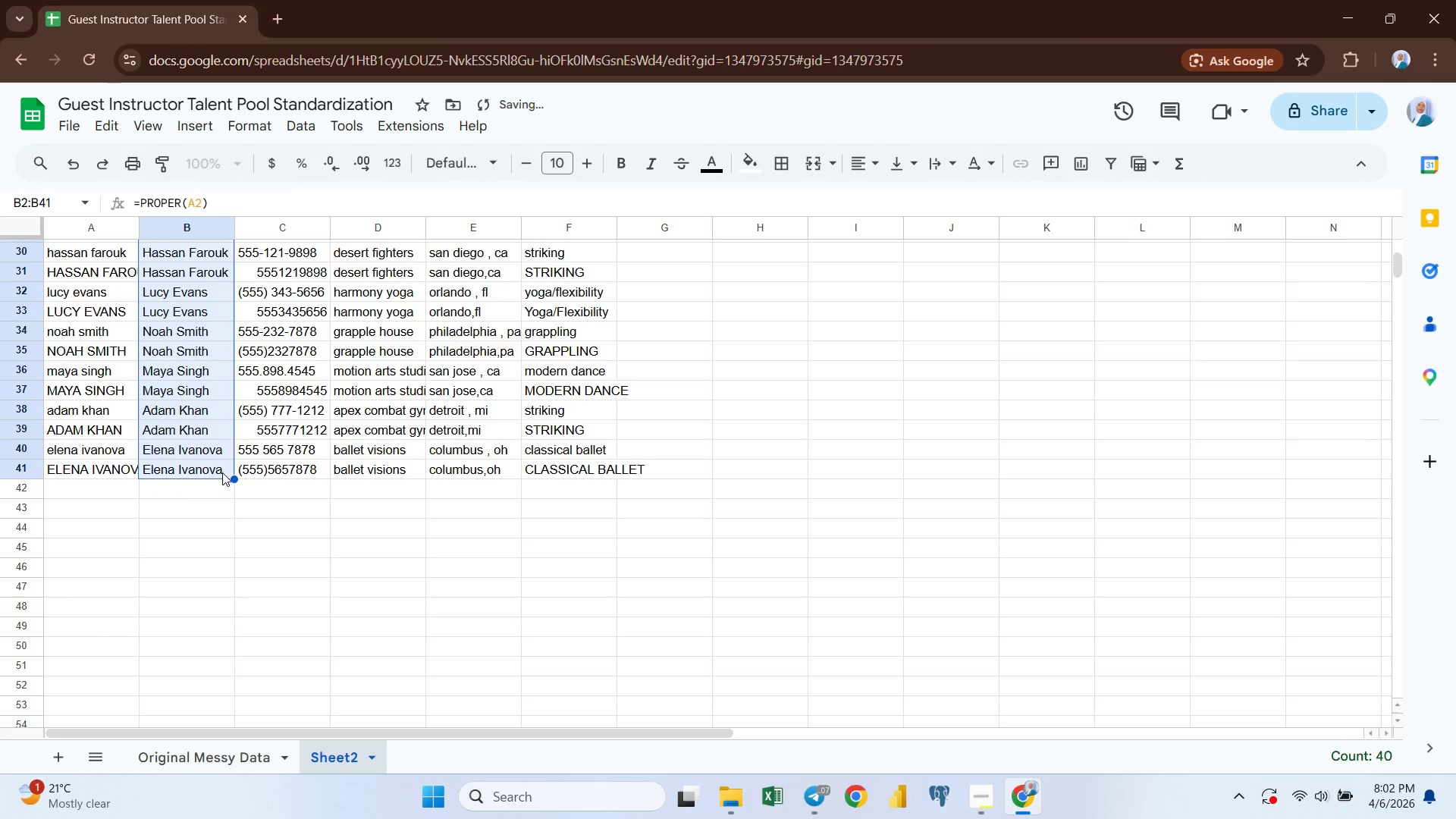 
scroll: coordinate [190, 370], scroll_direction: up, amount: 6.0
 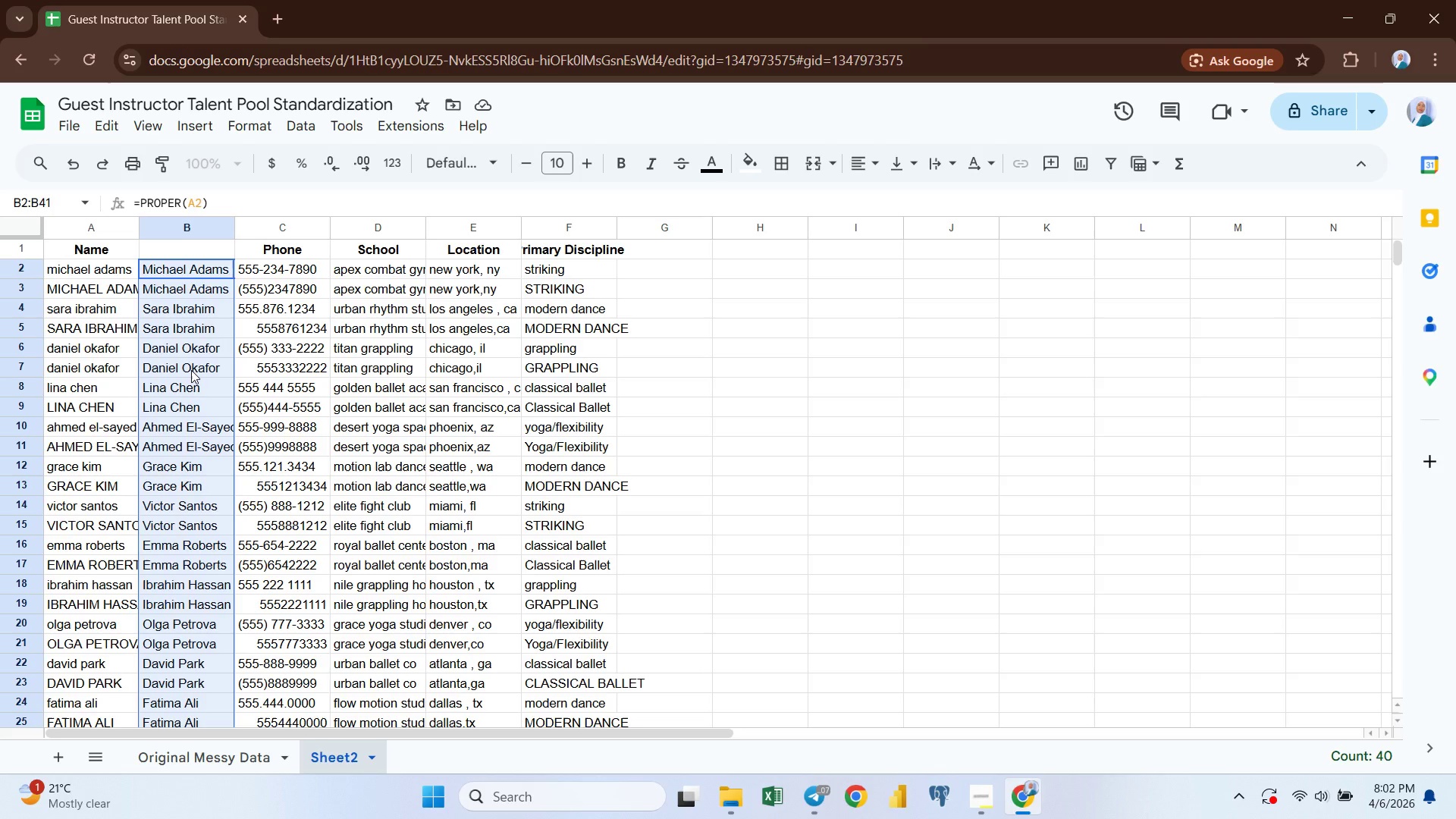 
scroll: coordinate [191, 407], scroll_direction: down, amount: 6.0
 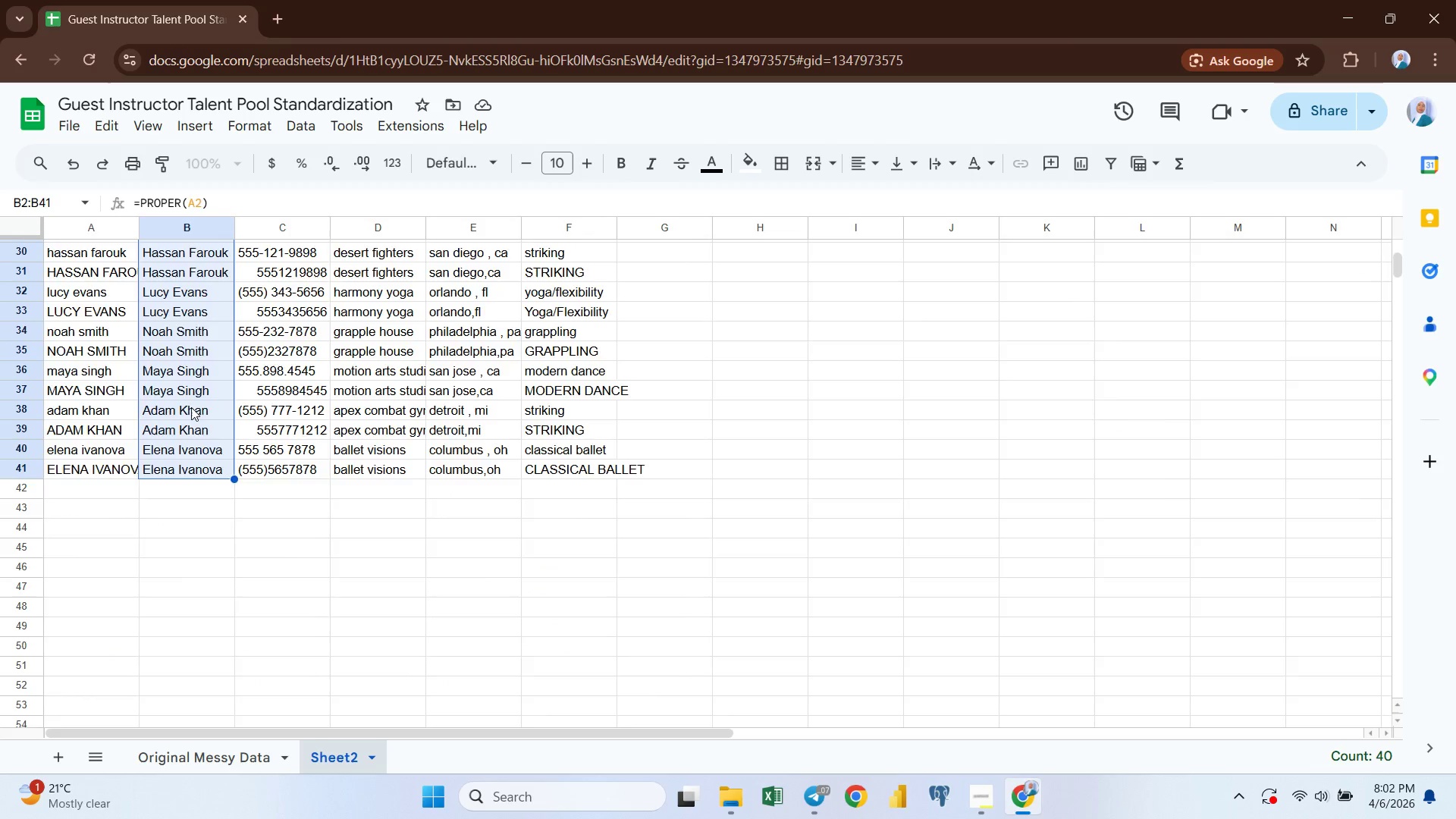 
scroll: coordinate [191, 407], scroll_direction: up, amount: 7.0
 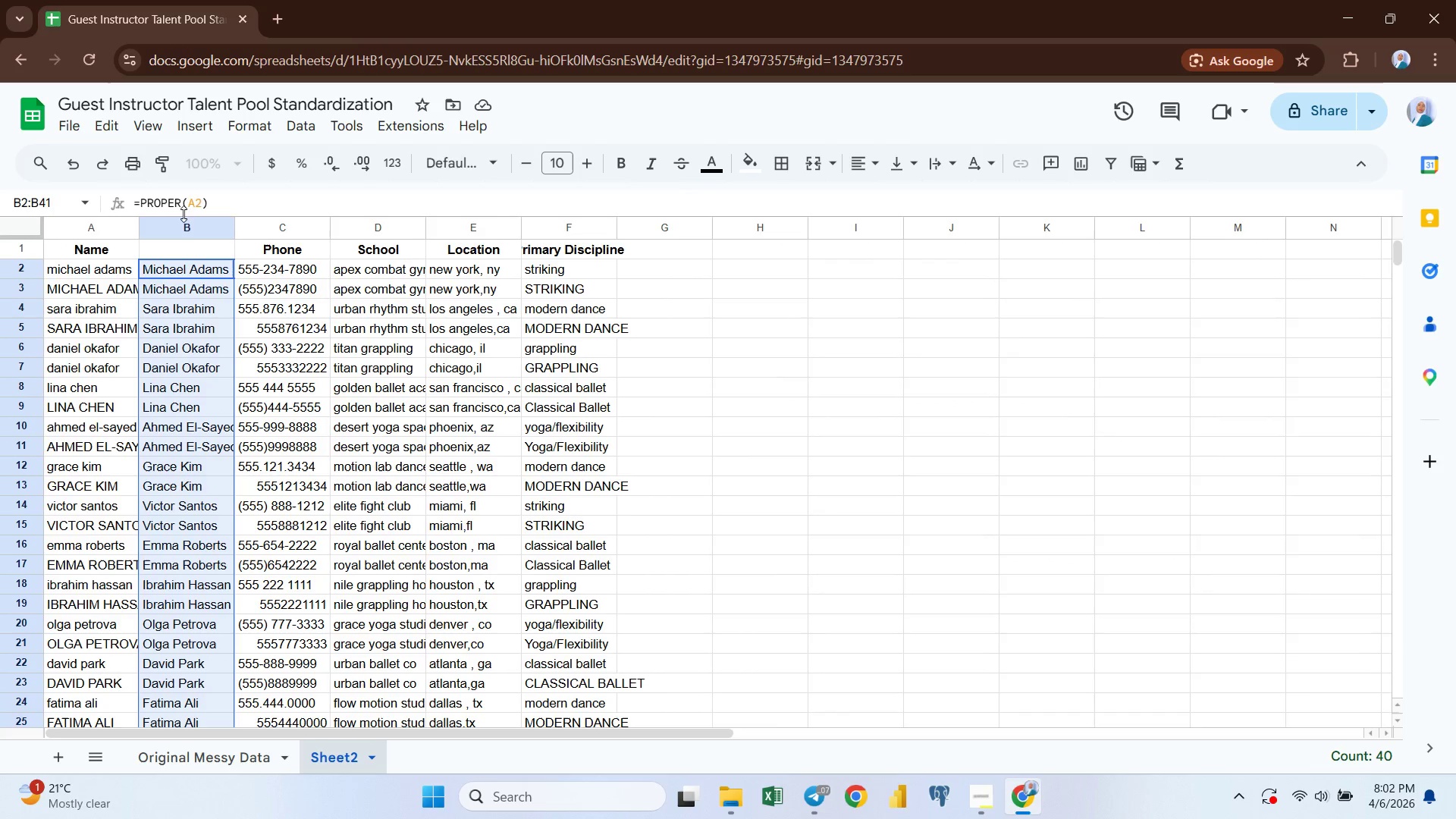 
left_click([182, 228])
 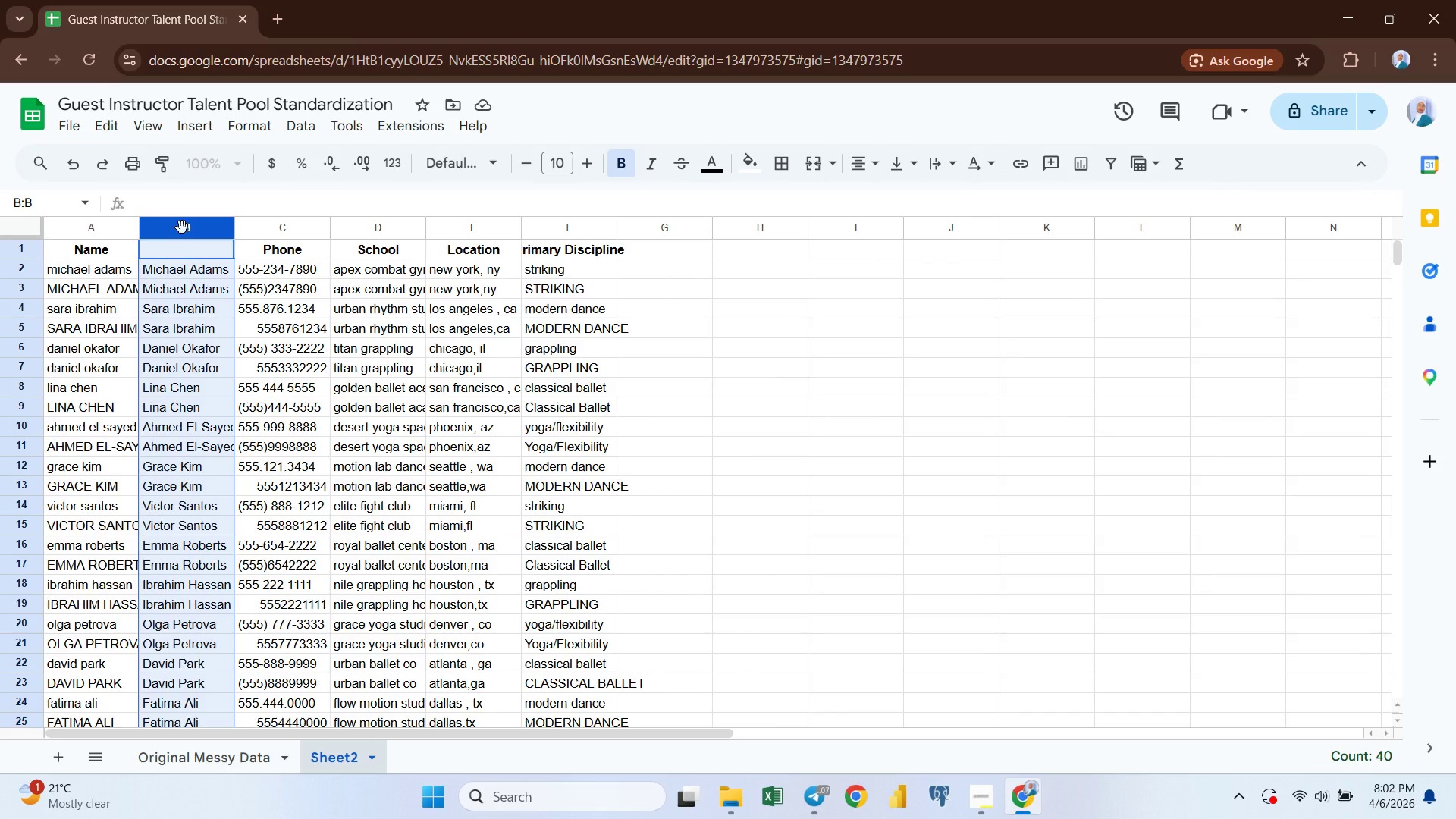 
key(Control+C)
 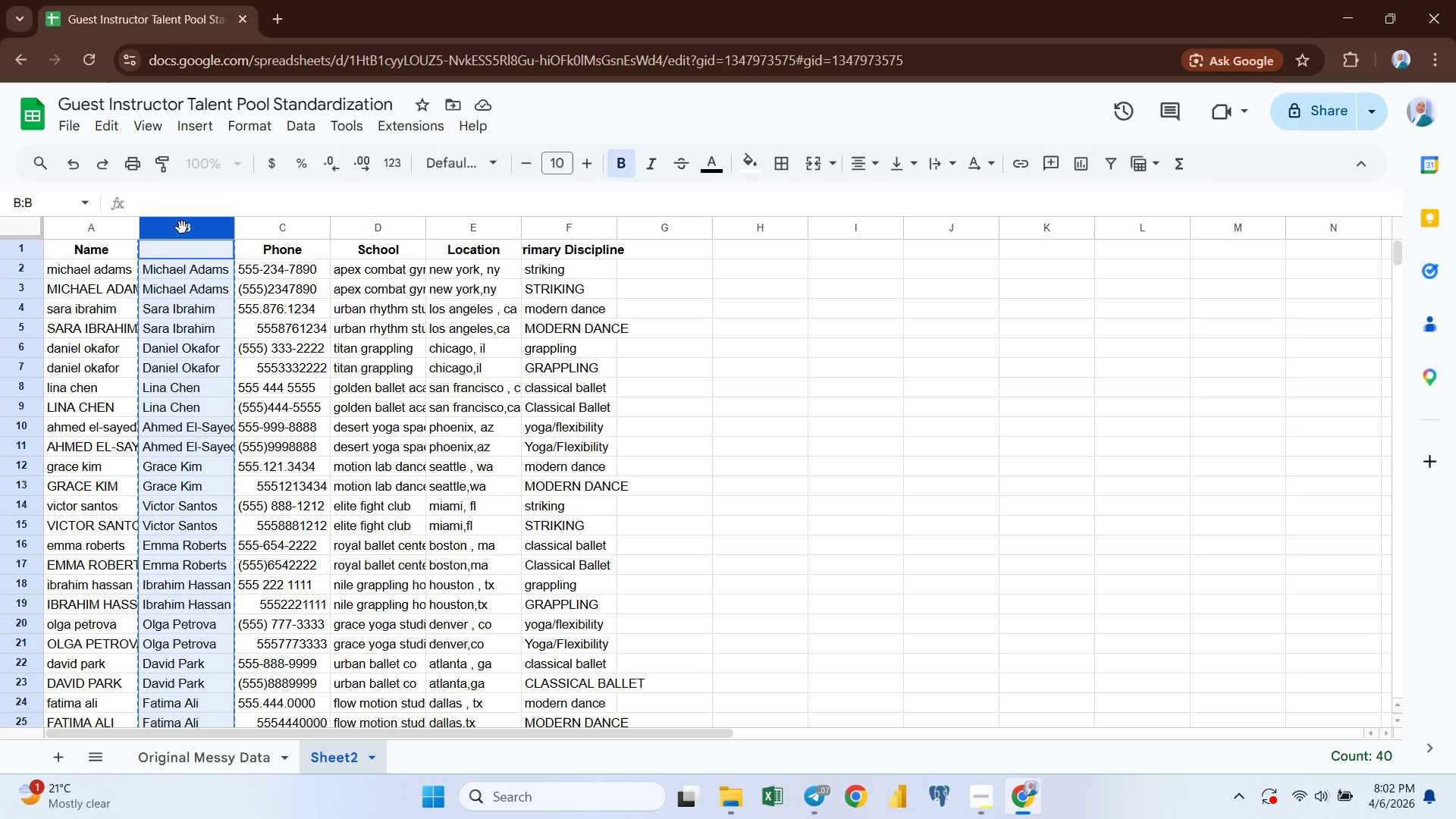 
hold_key(key=ControlLeft, duration=3.86)
 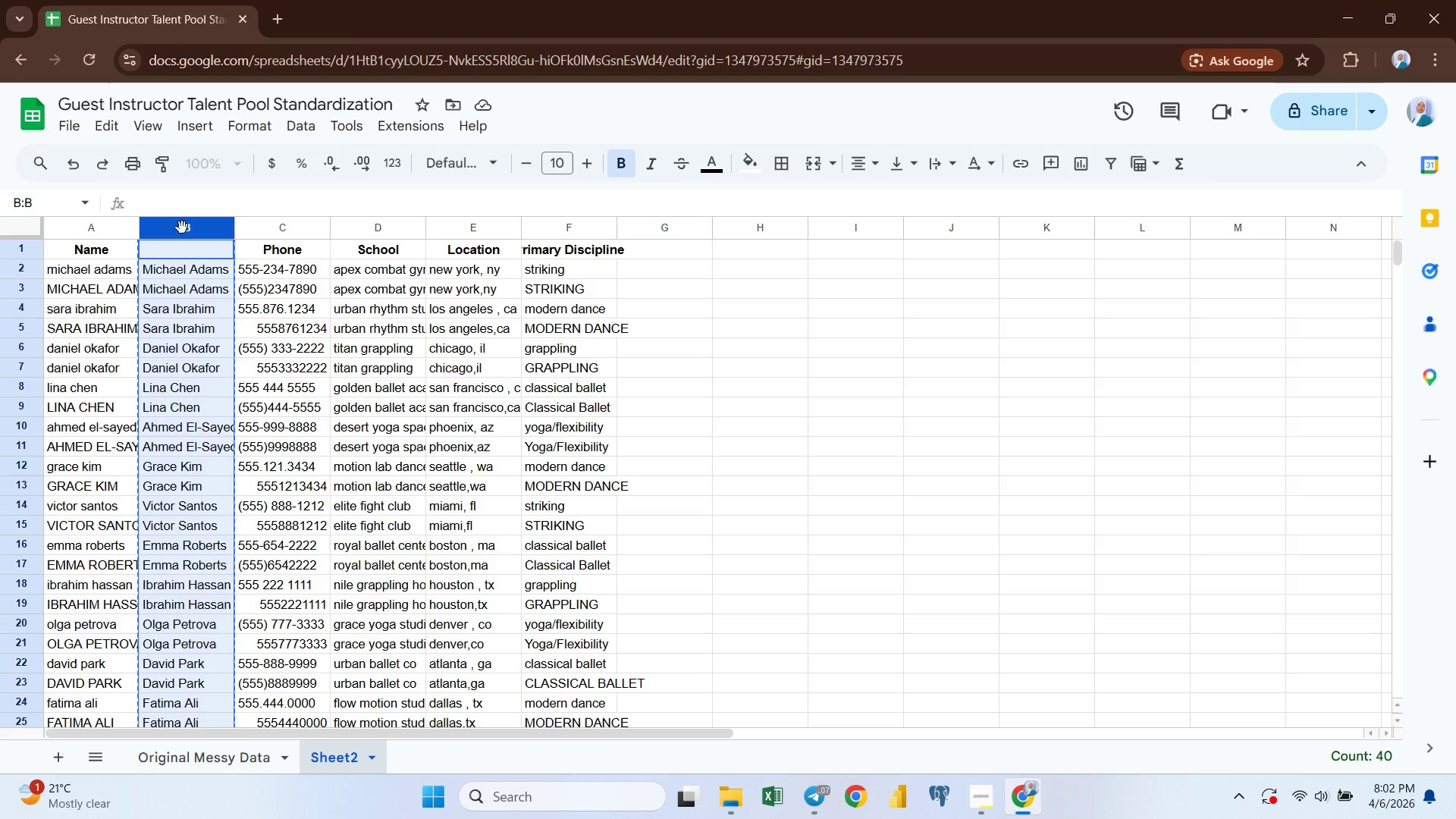 
key(Control+Shift+V)
 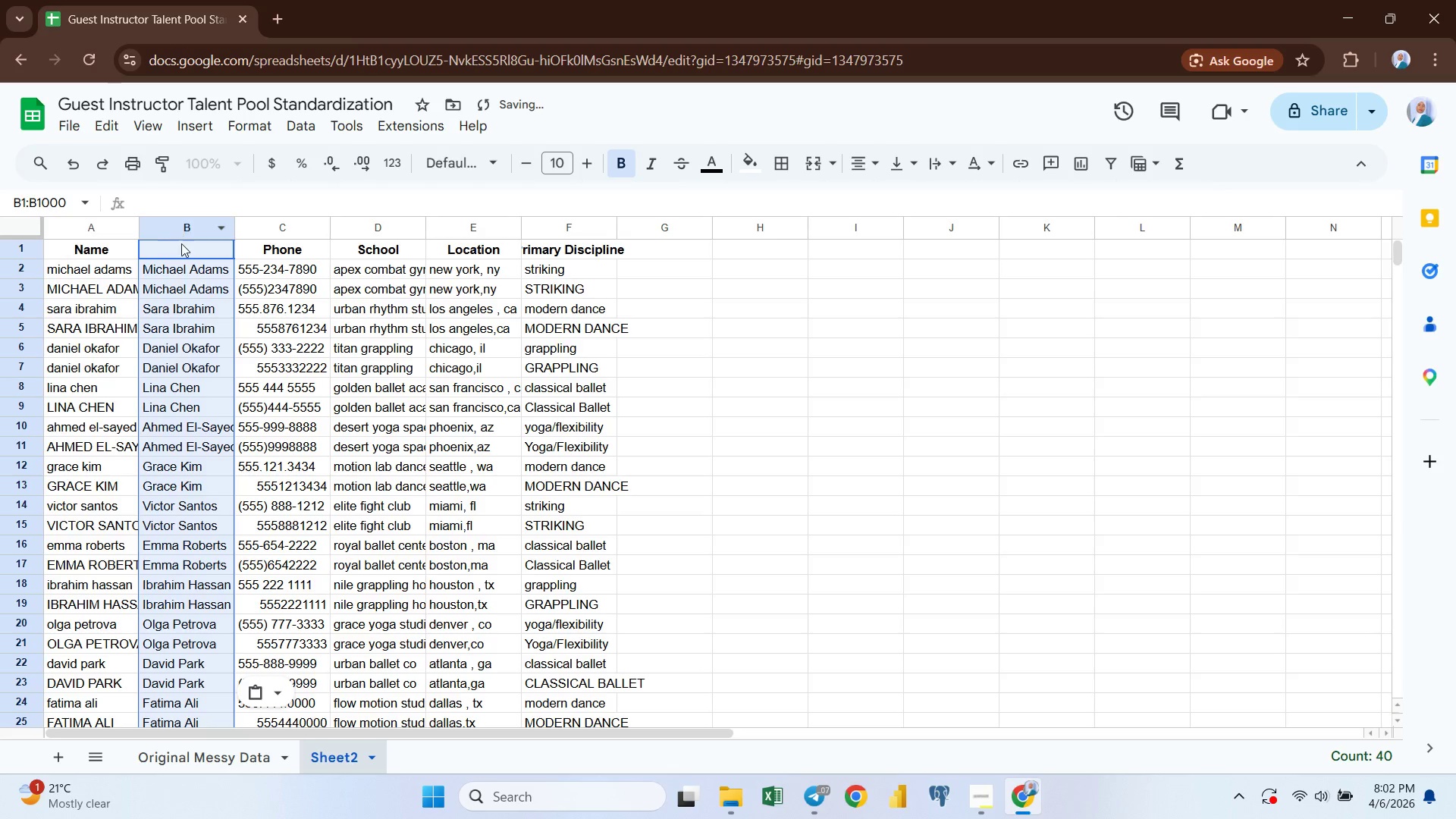 
left_click([181, 249])
 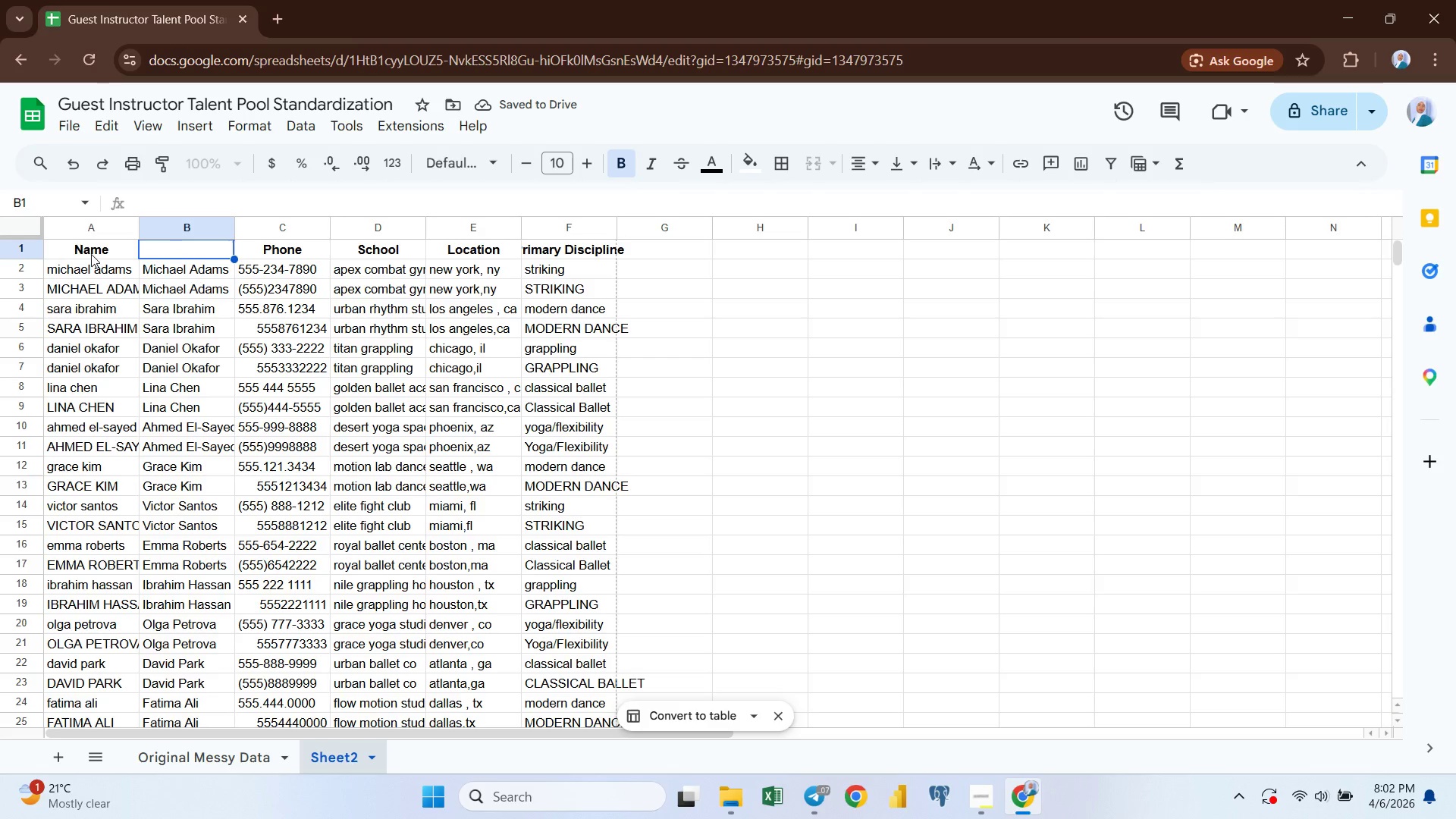 
left_click([90, 253])
 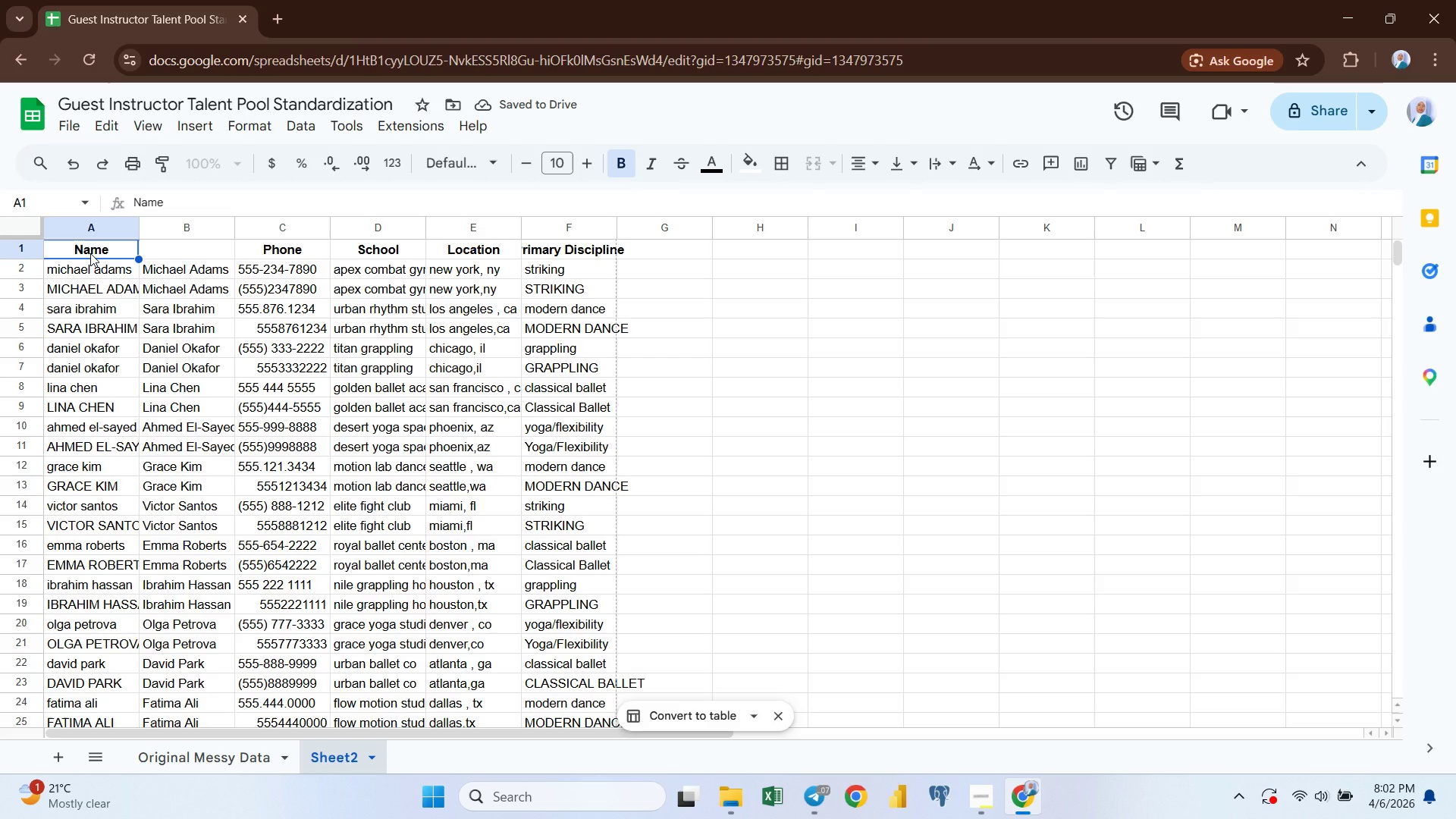 
key(Control+ControlLeft)
 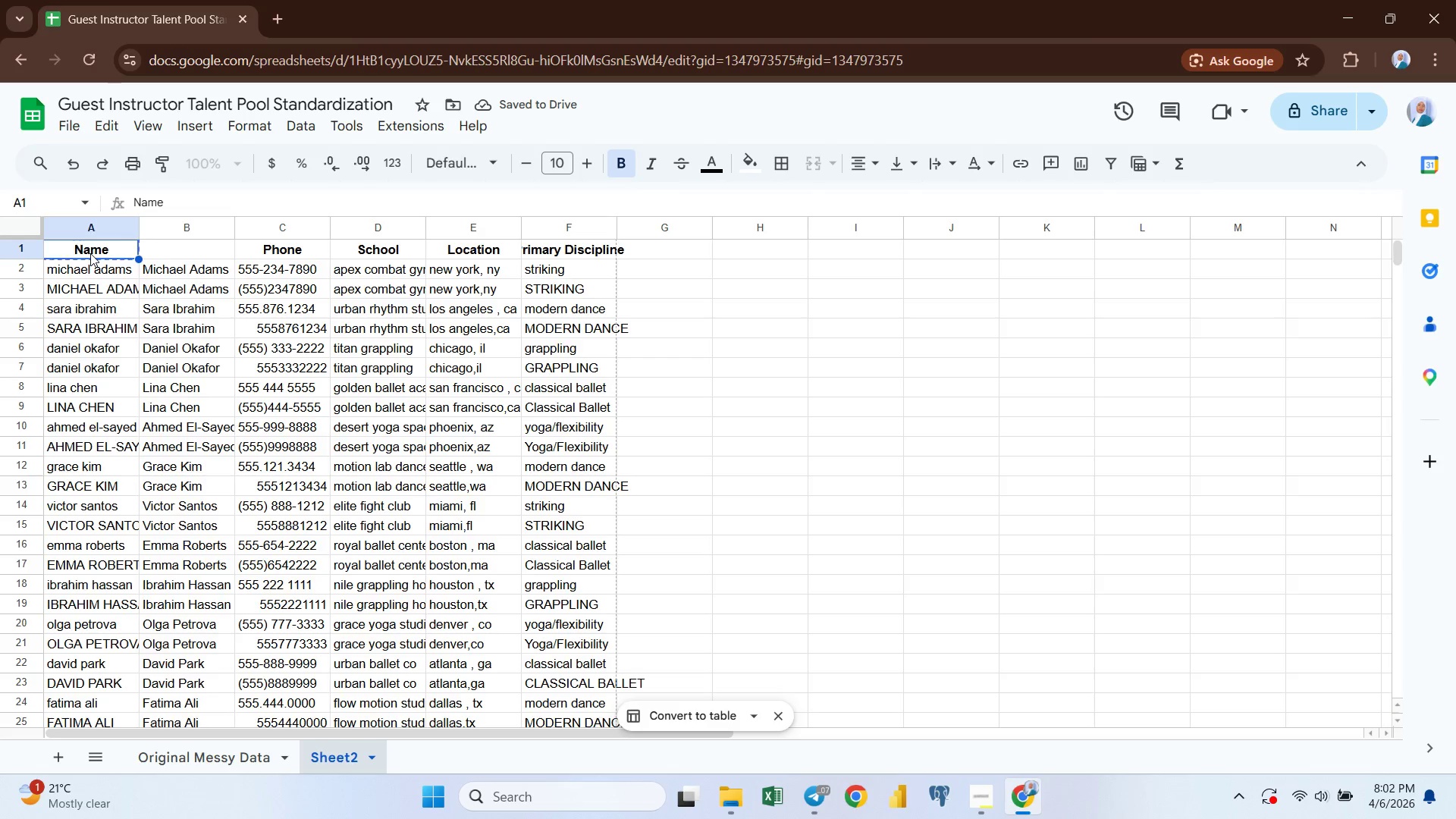 
key(Control+C)
 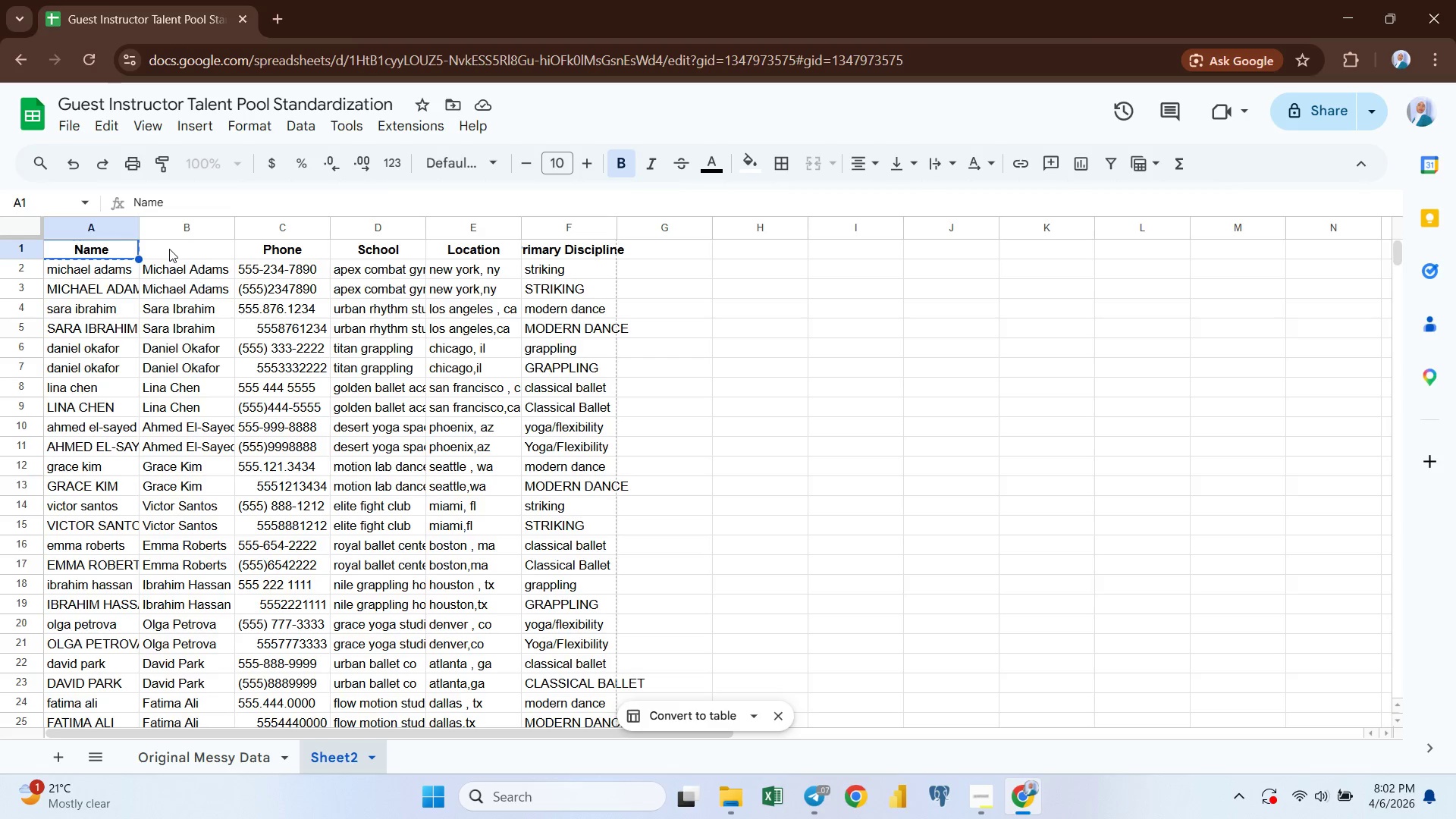 
left_click([170, 250])
 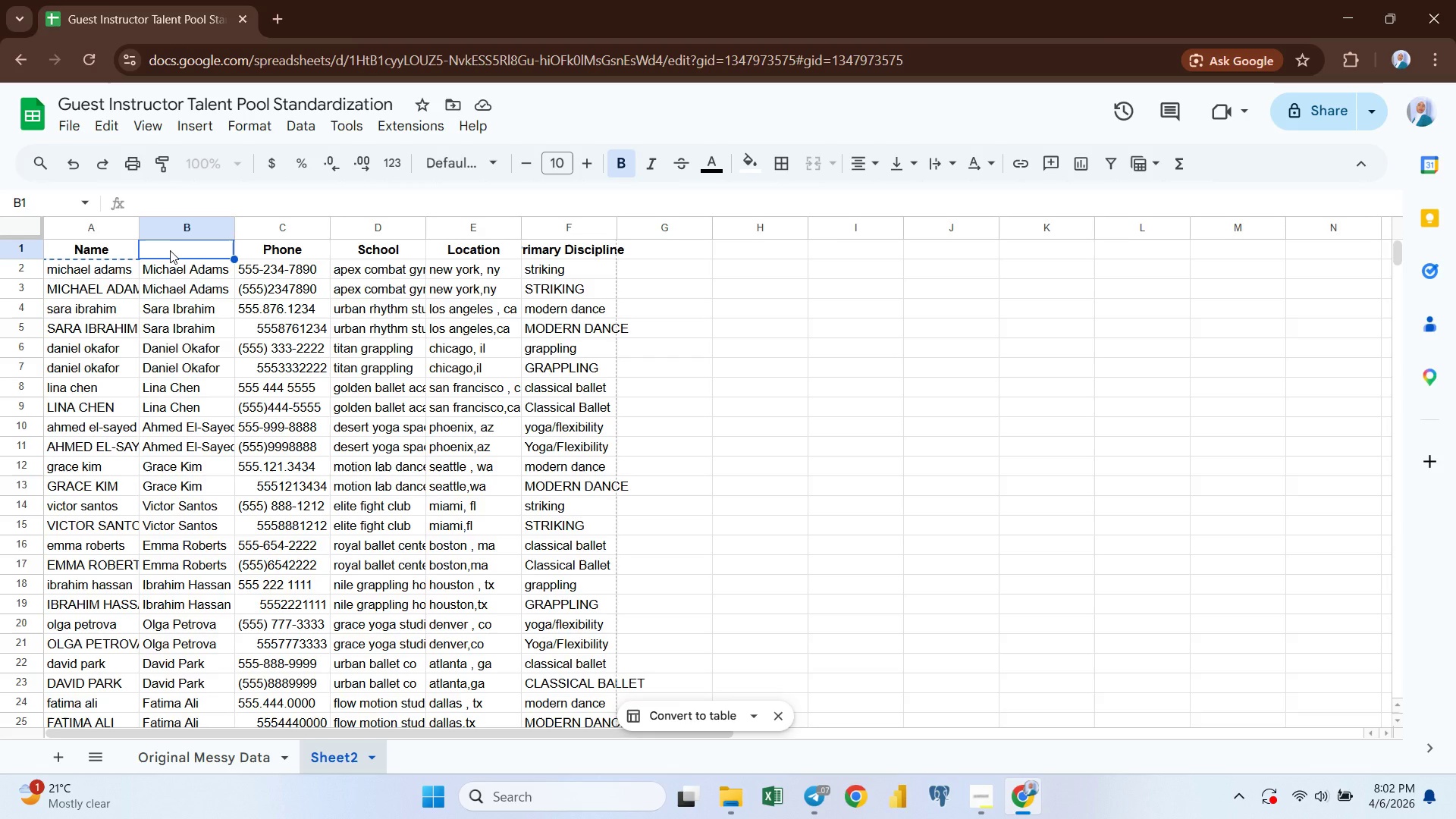 
key(Control+ControlLeft)
 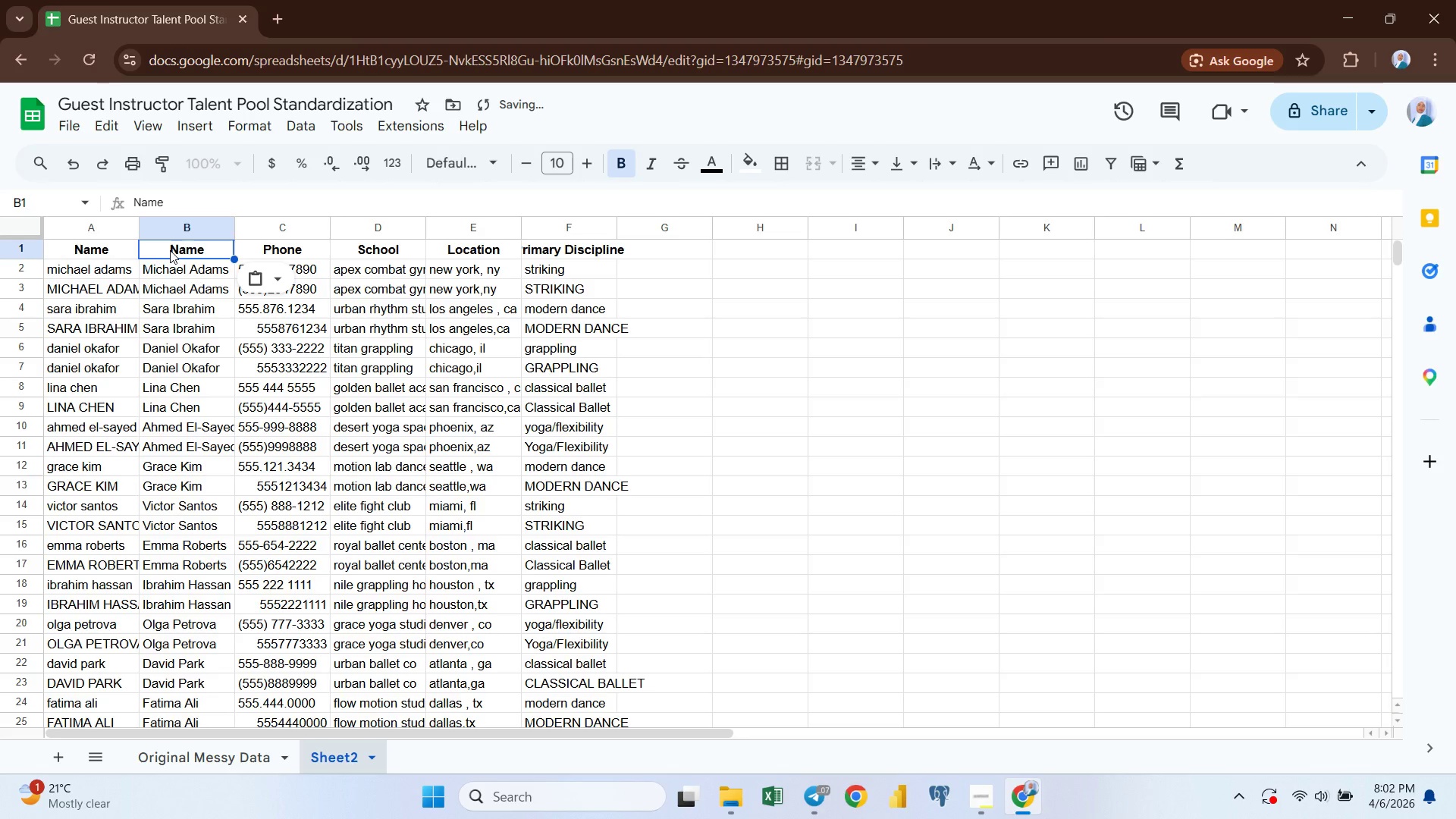 
key(Control+V)
 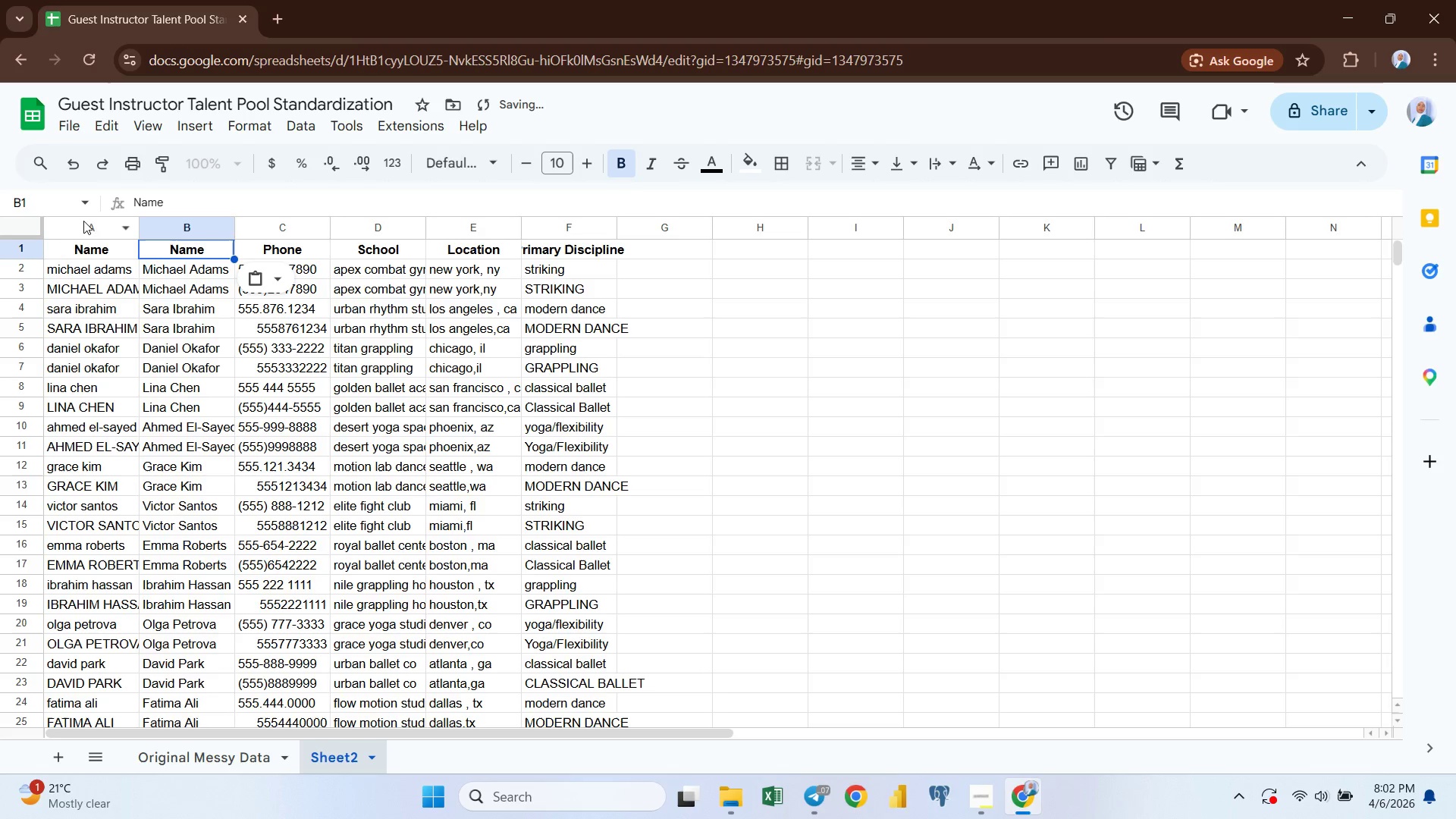 
left_click([84, 224])
 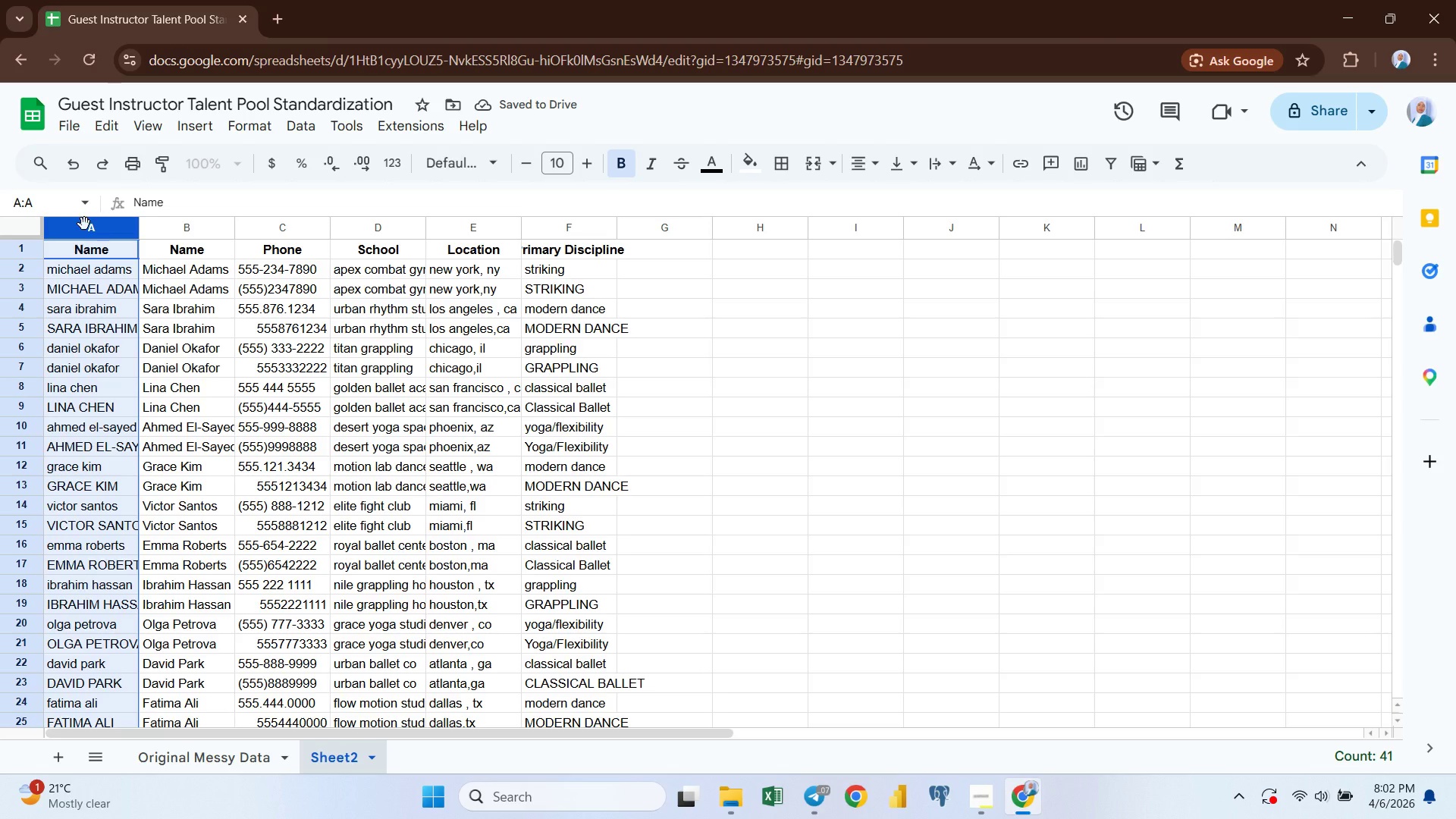 
right_click([84, 224])
 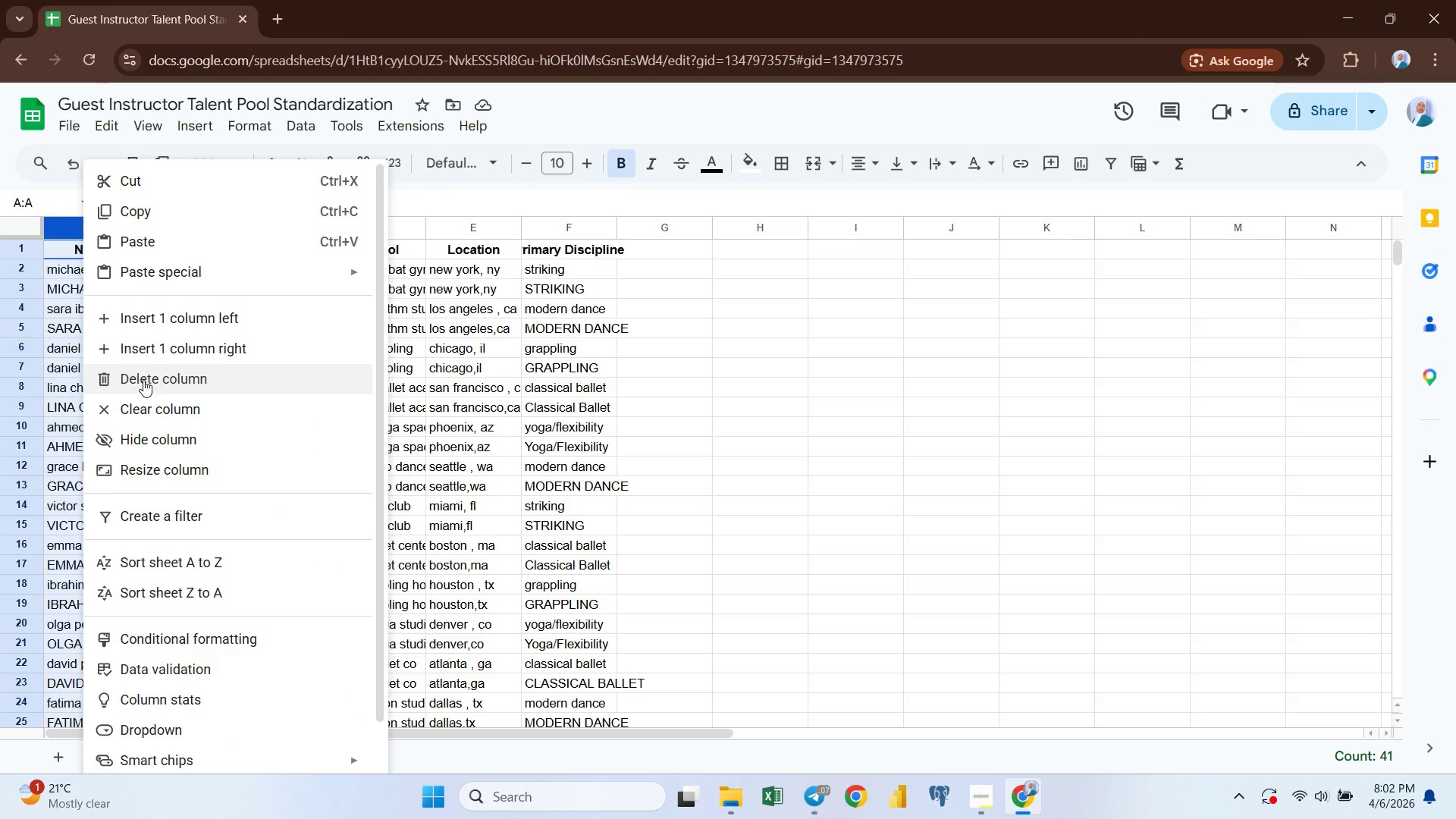 
left_click([141, 378])
 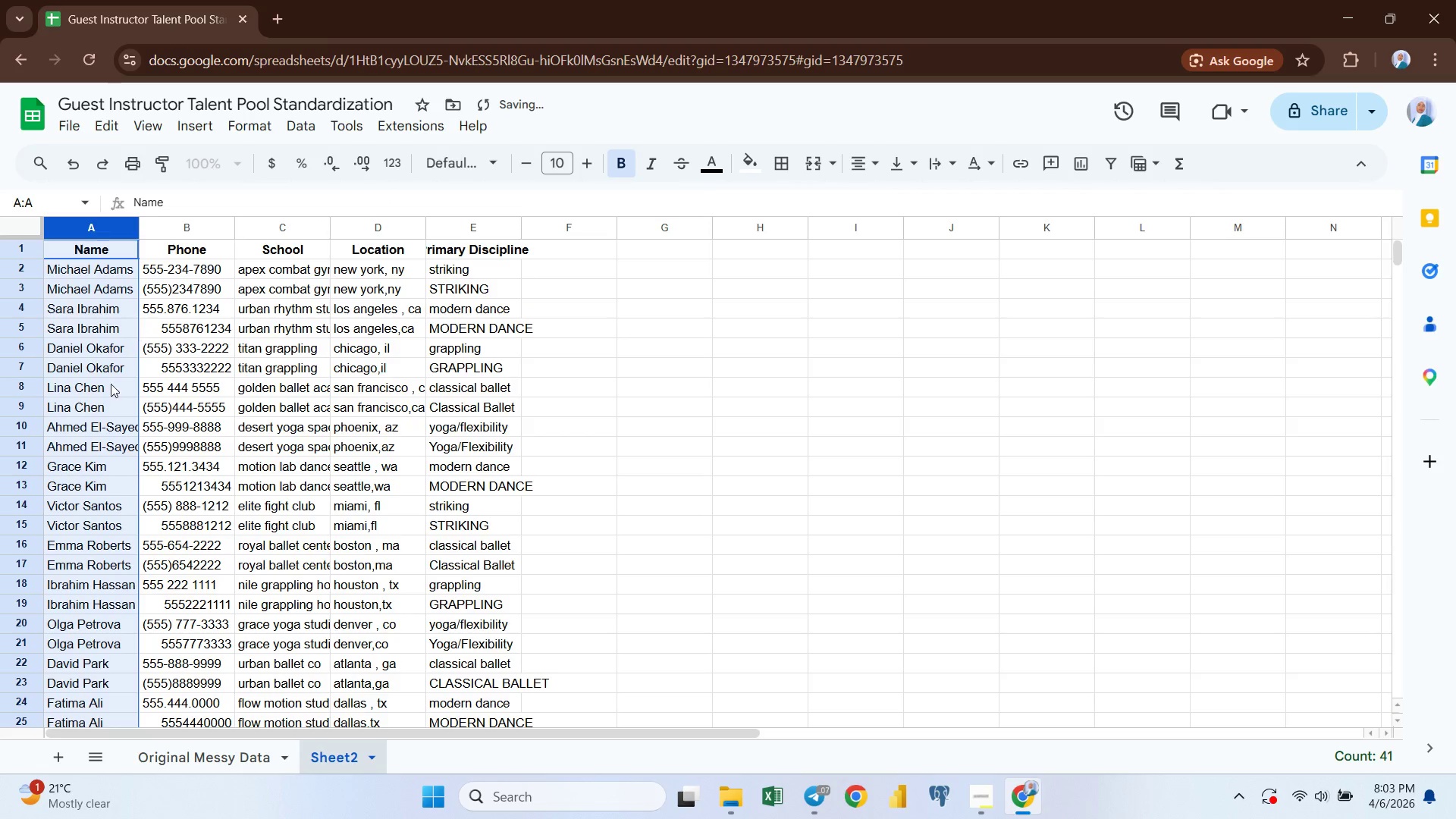 
left_click([93, 388])
 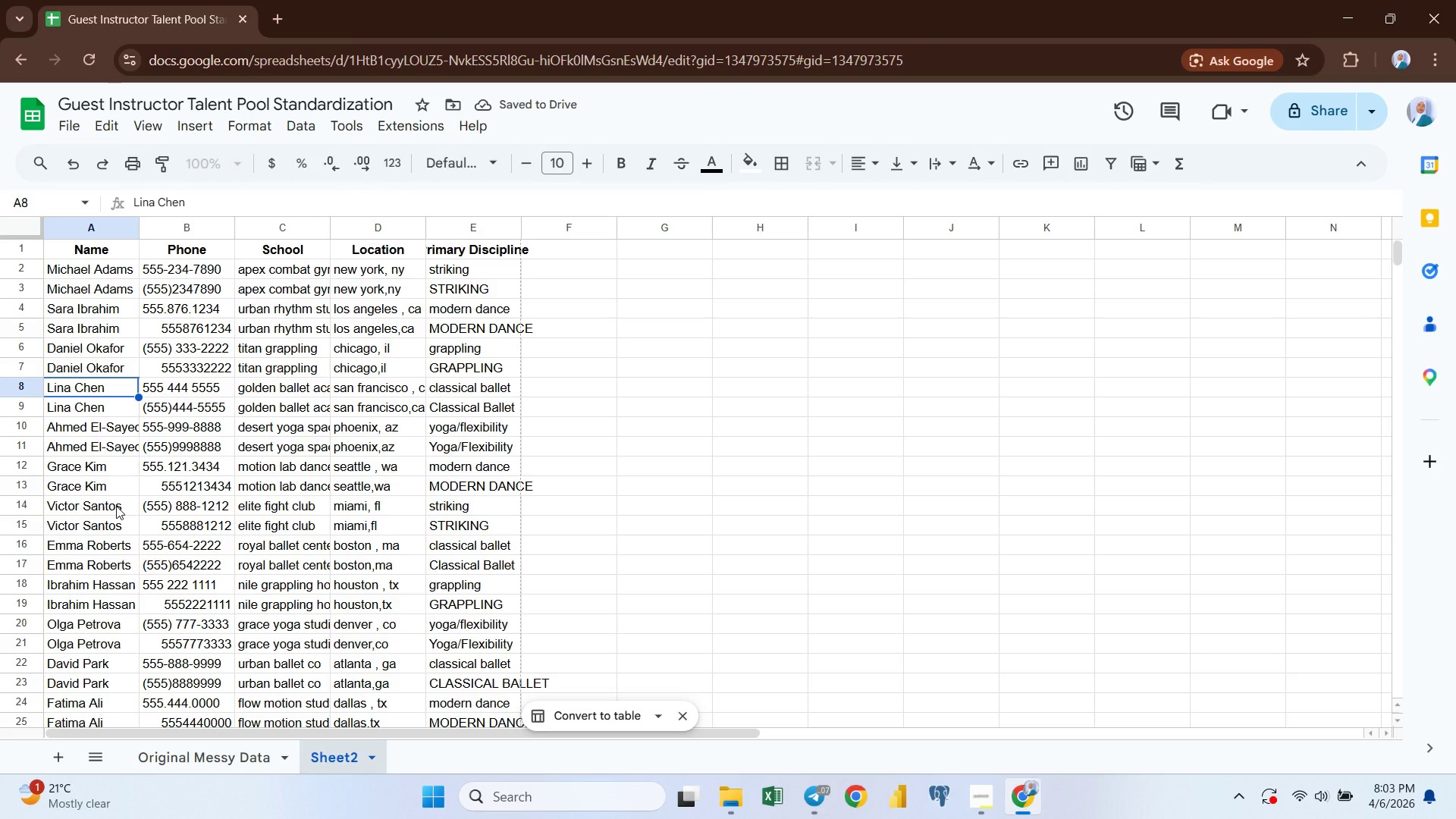 
left_click([116, 506])
 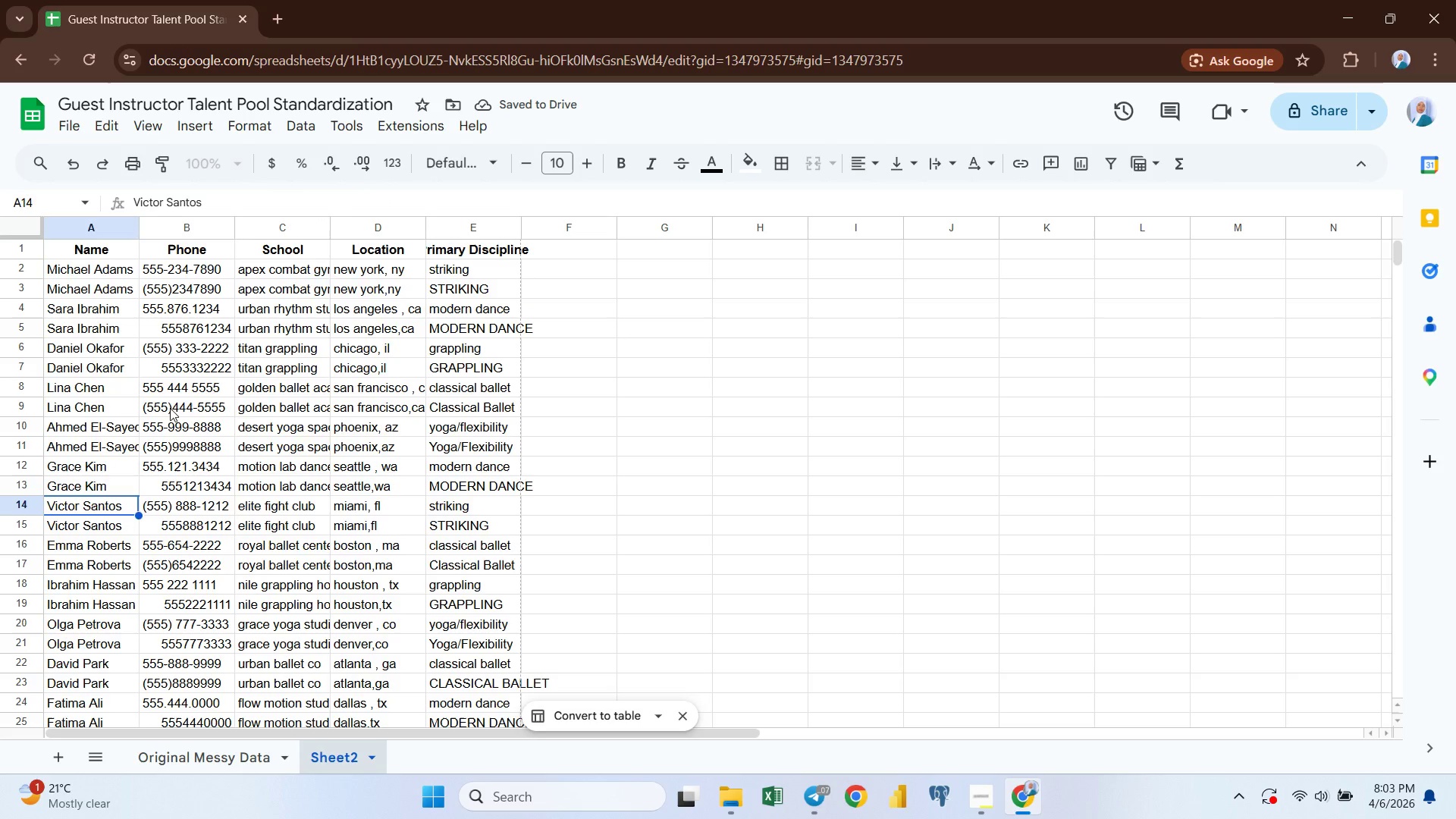 
left_click([170, 408])
 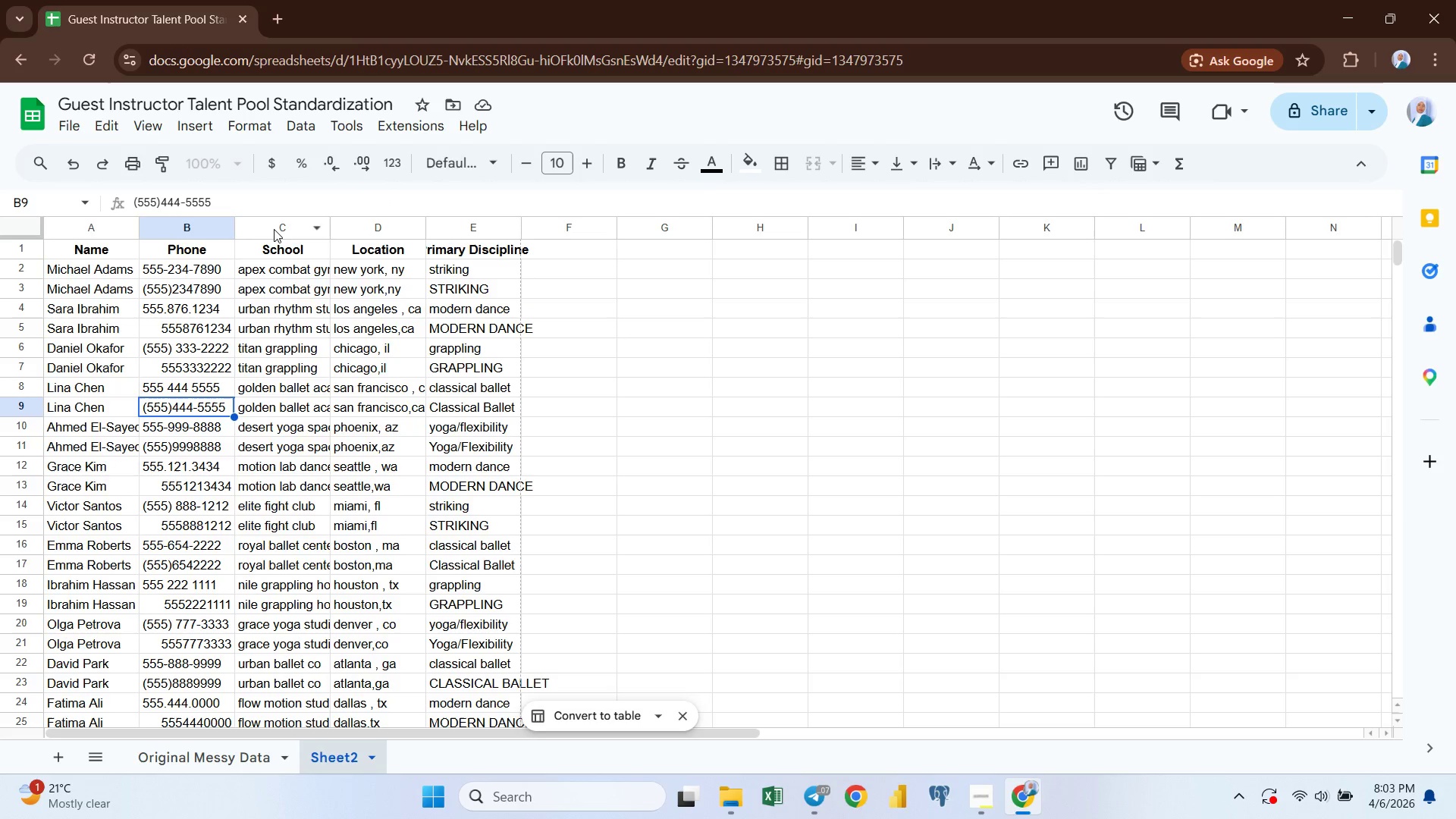 
wait(6.33)
 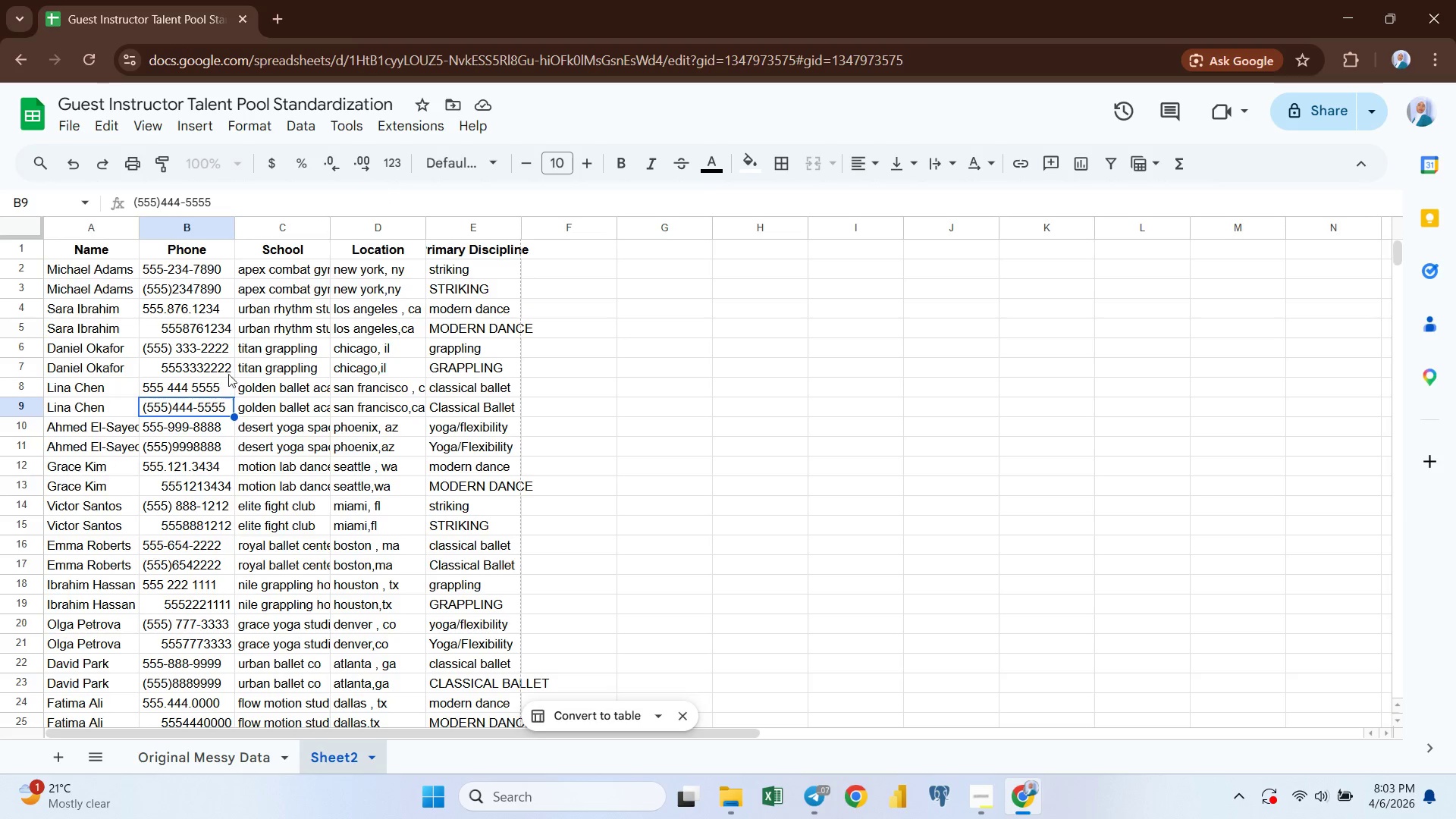 
left_click([273, 227])
 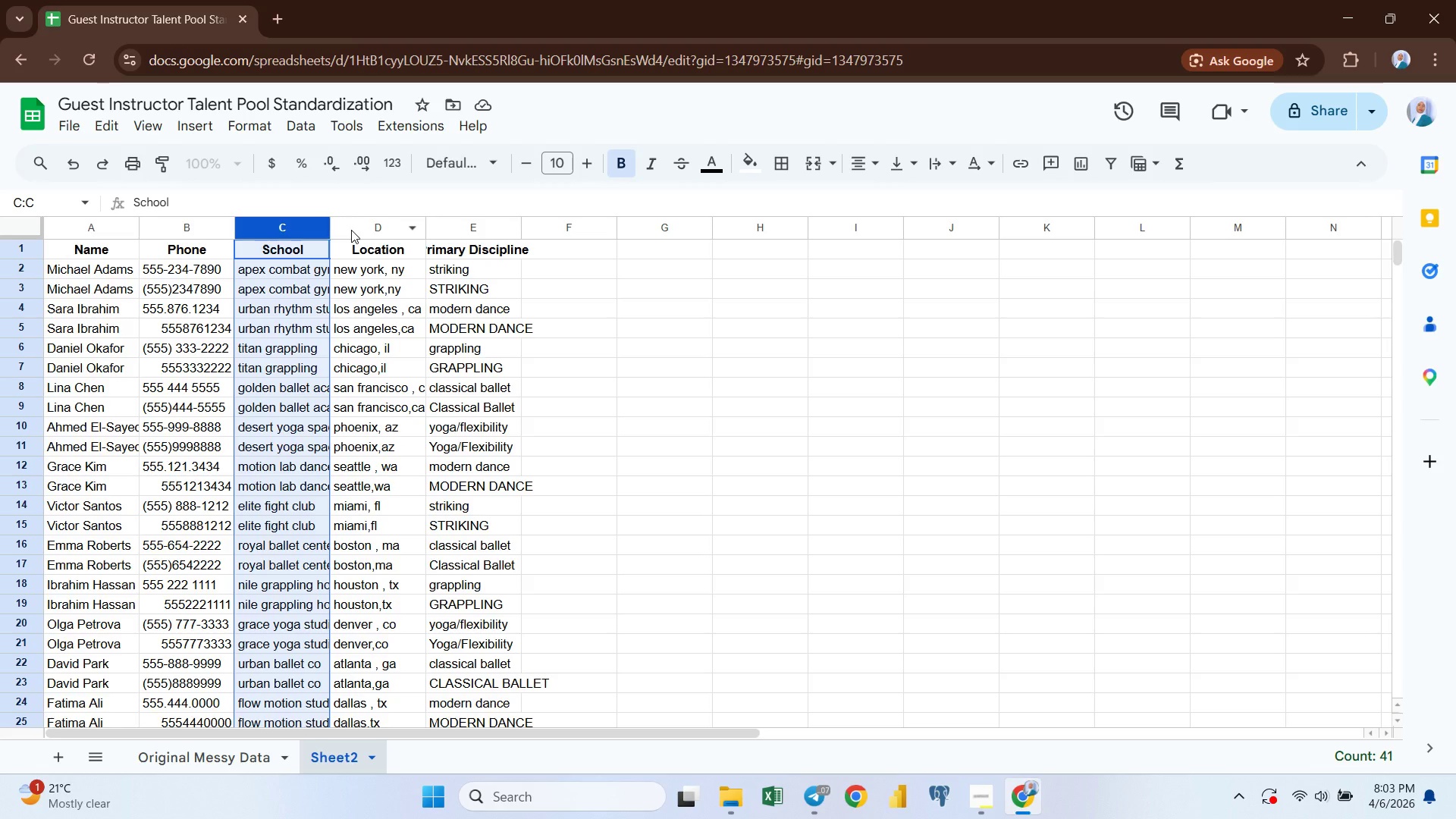 
left_click([351, 229])
 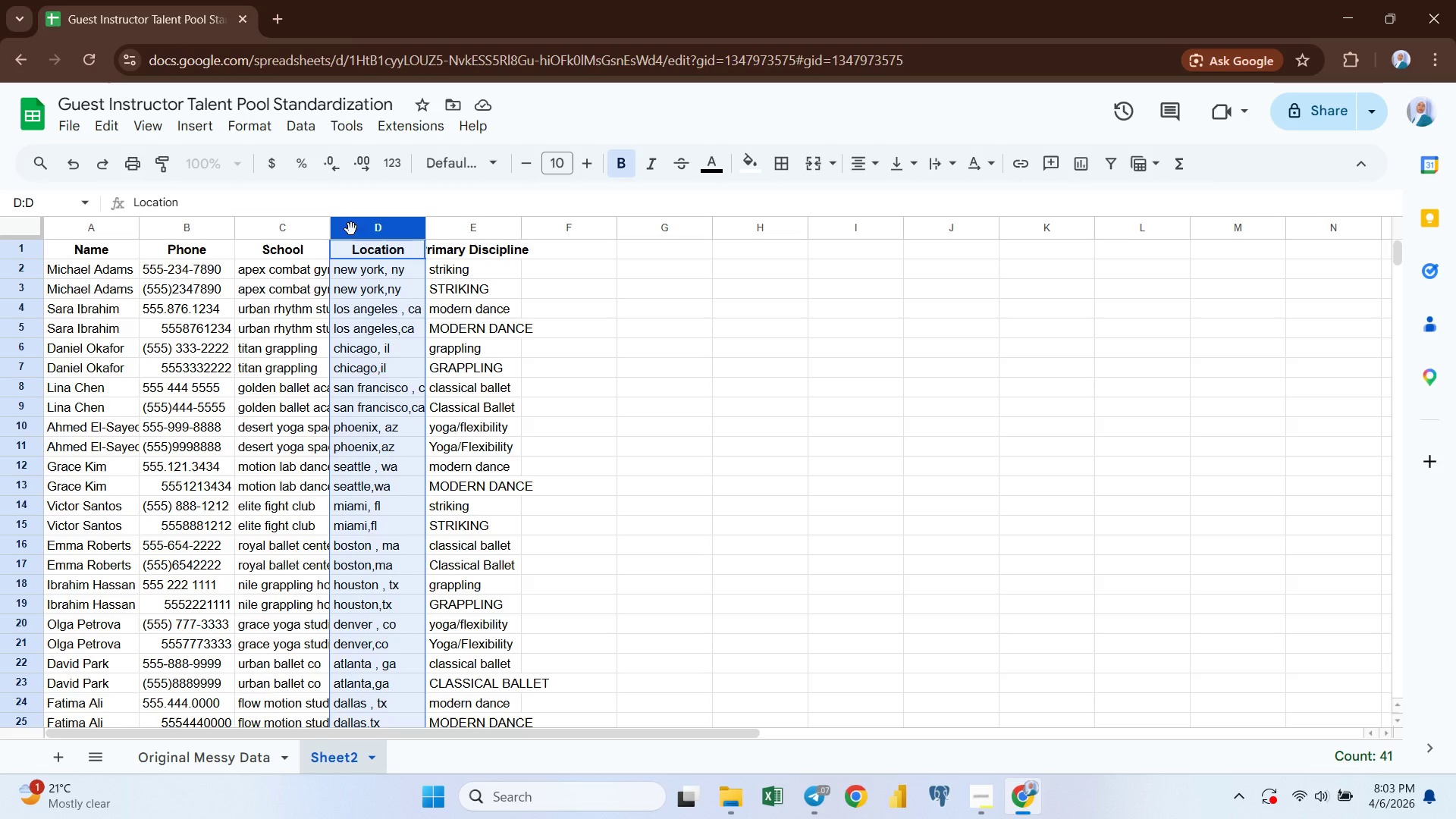 
right_click([351, 229])
 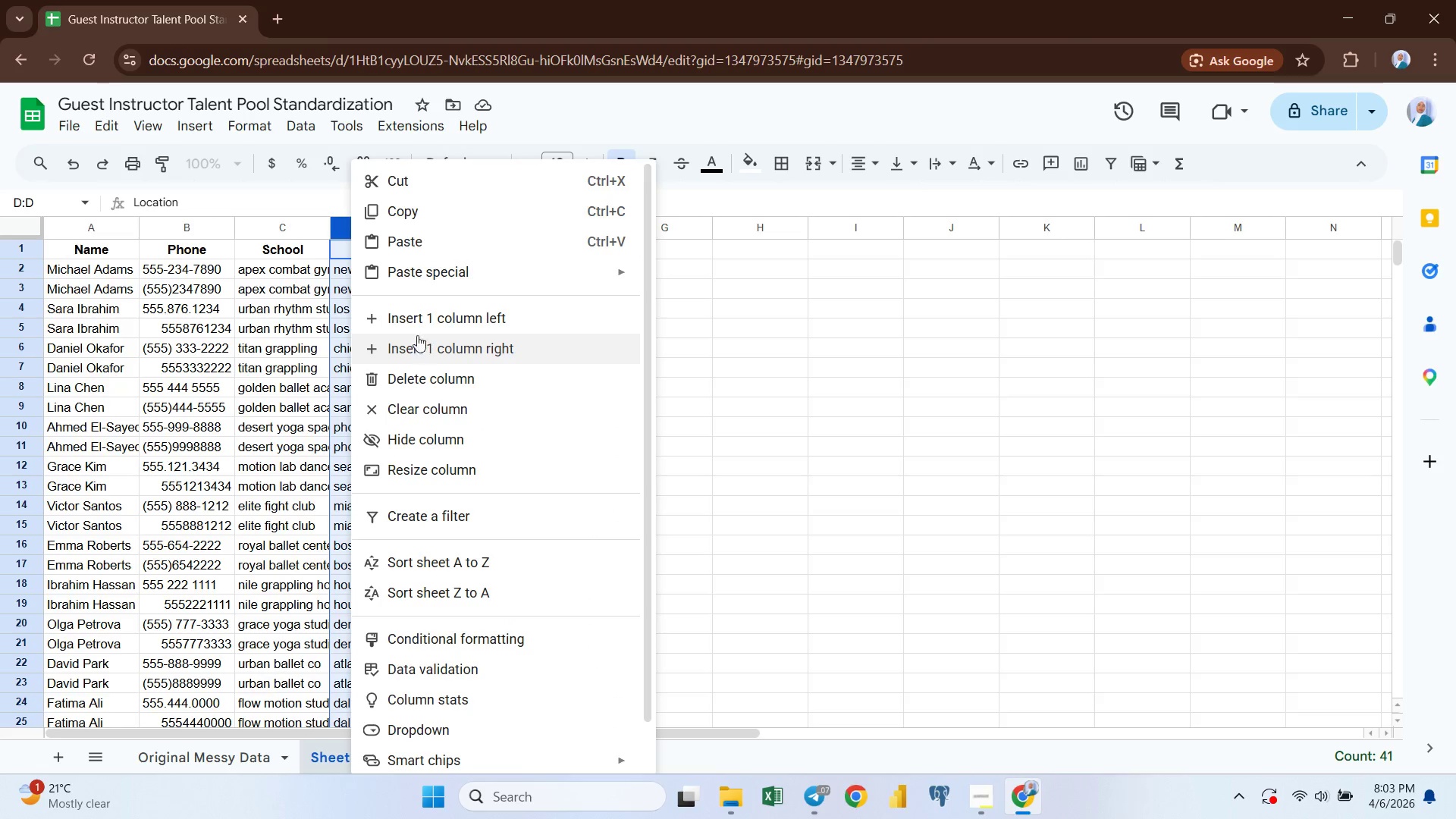 
left_click([404, 323])
 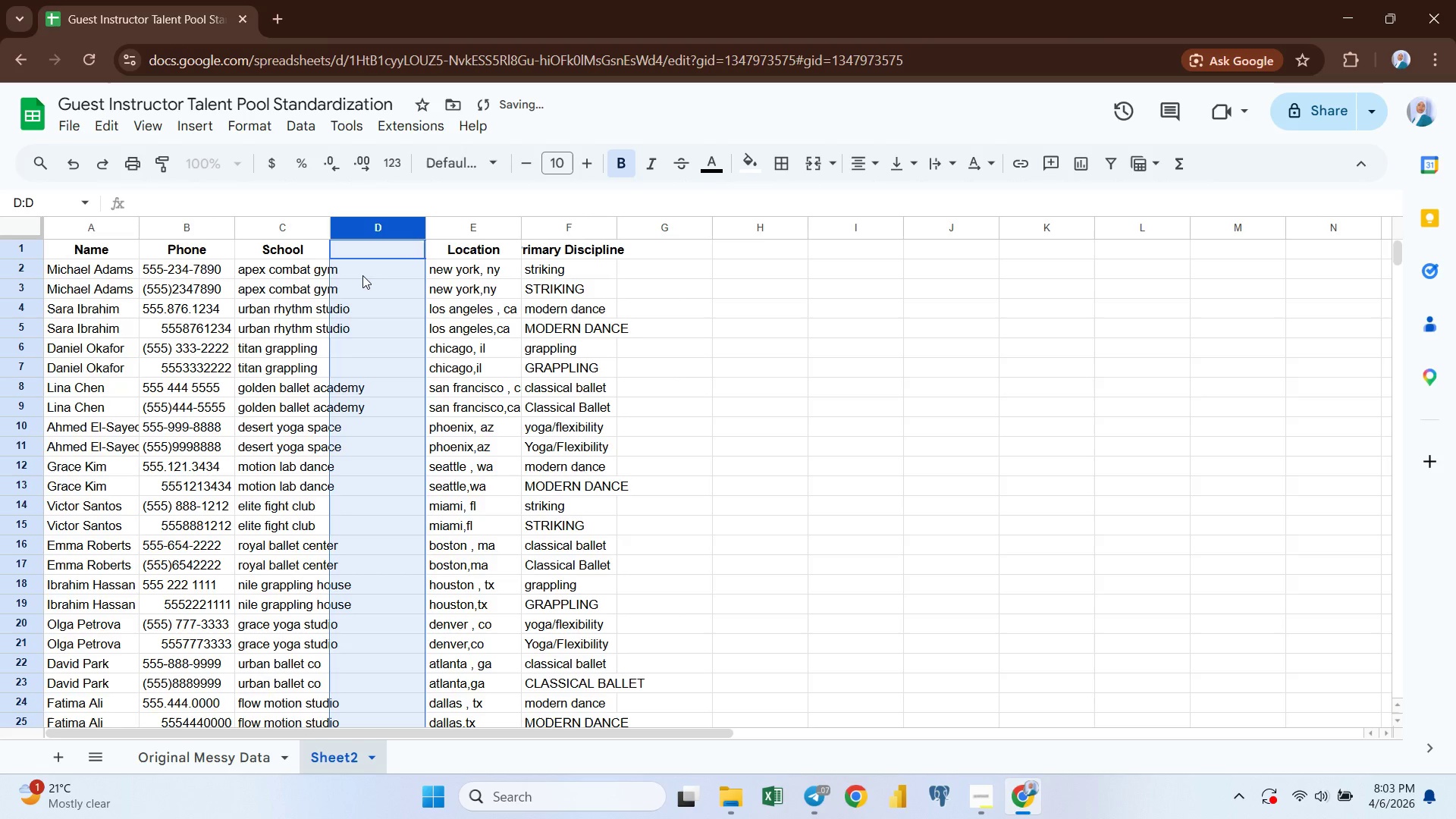 
left_click([362, 275])
 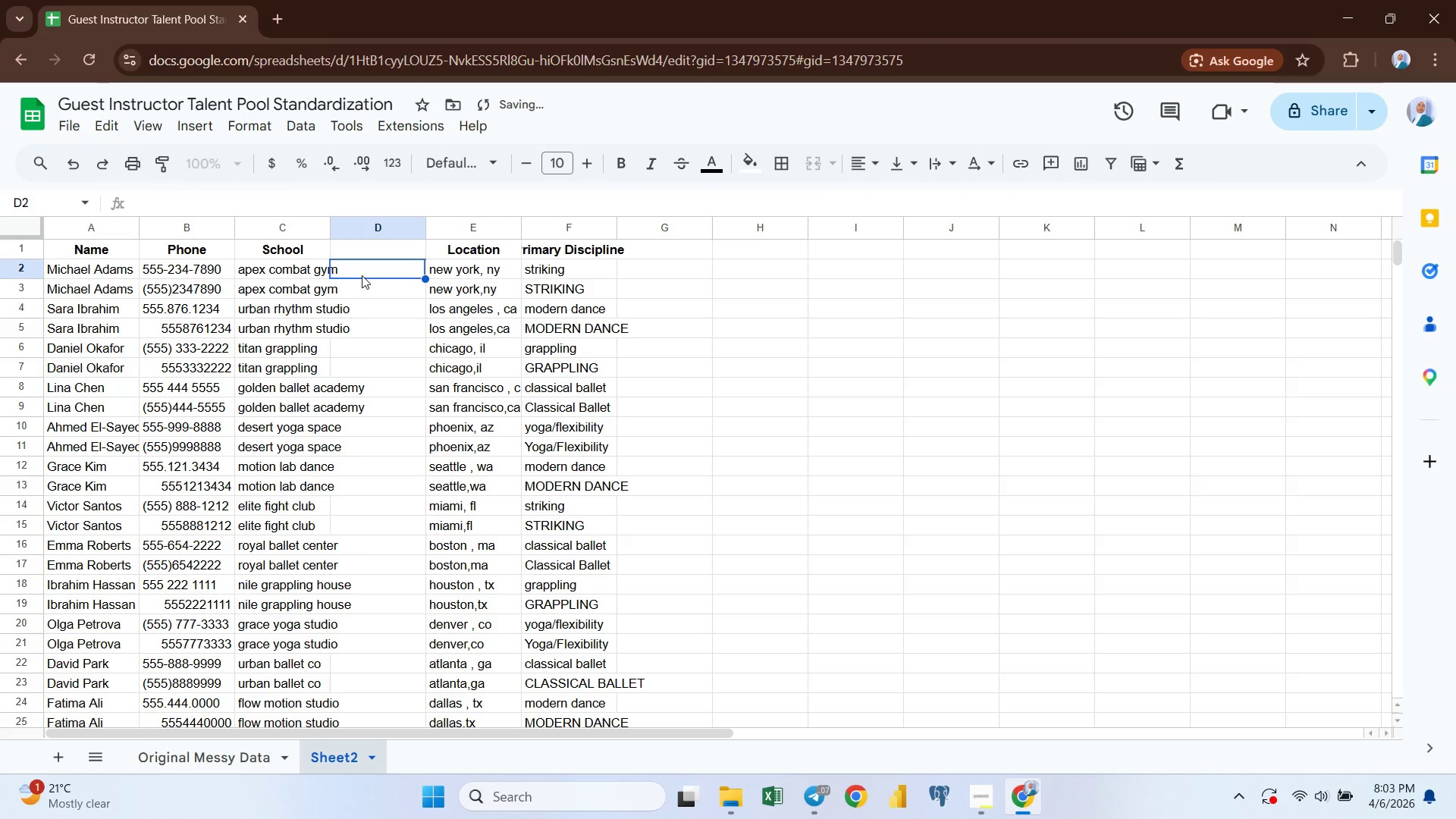 
type(=pro)
 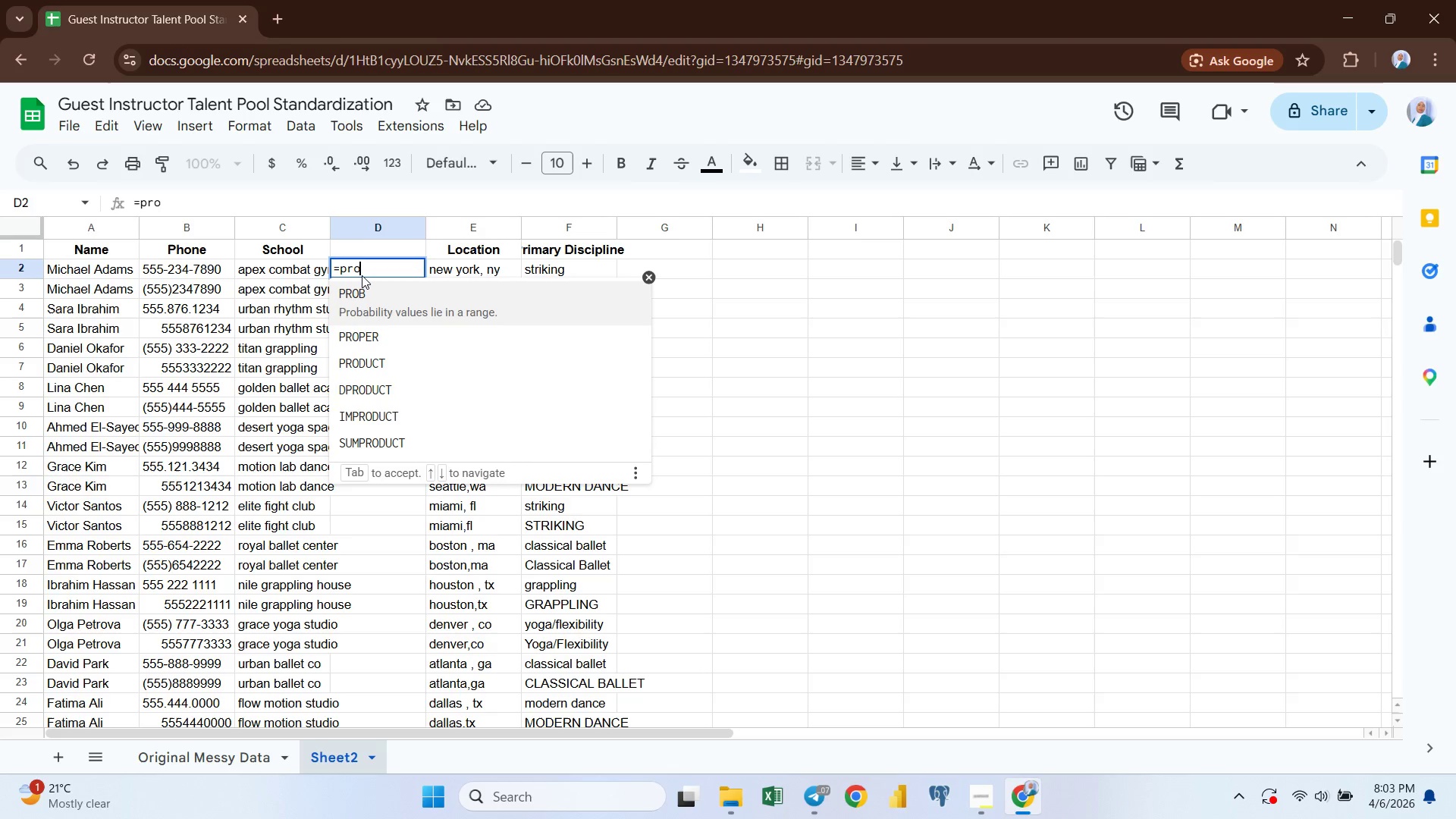 
key(ArrowDown)
 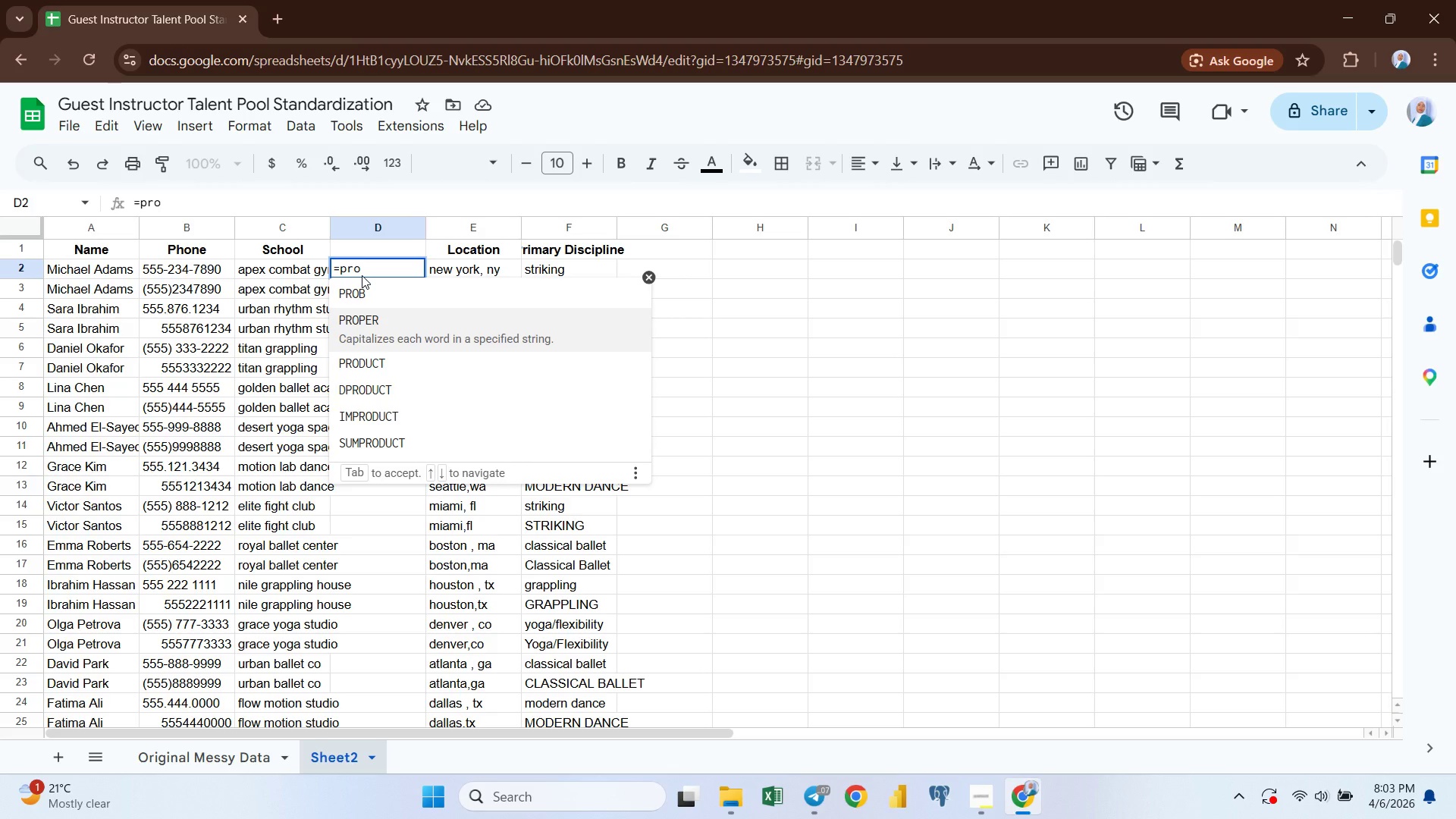 
key(Enter)
 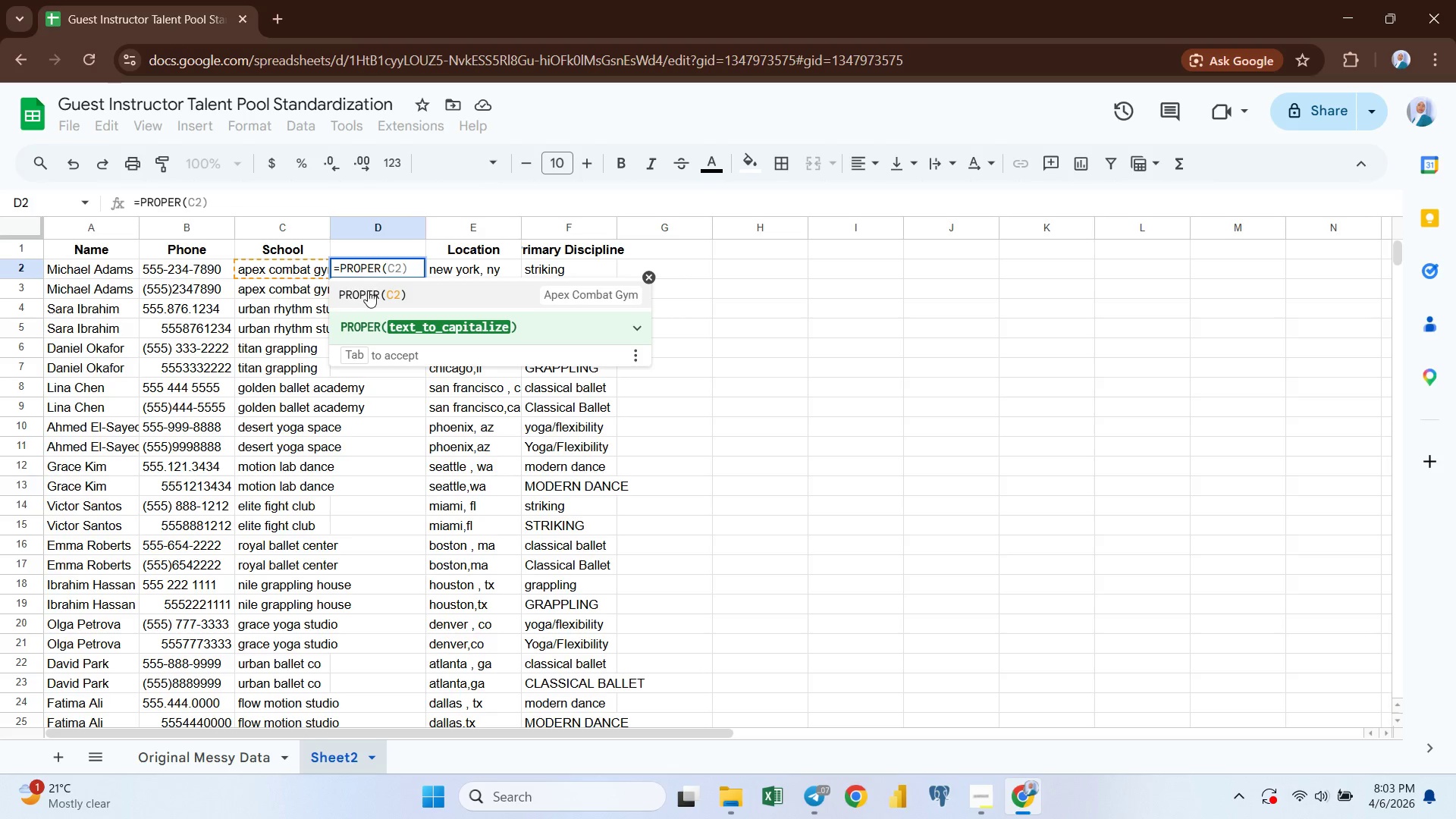 
left_click([370, 294])
 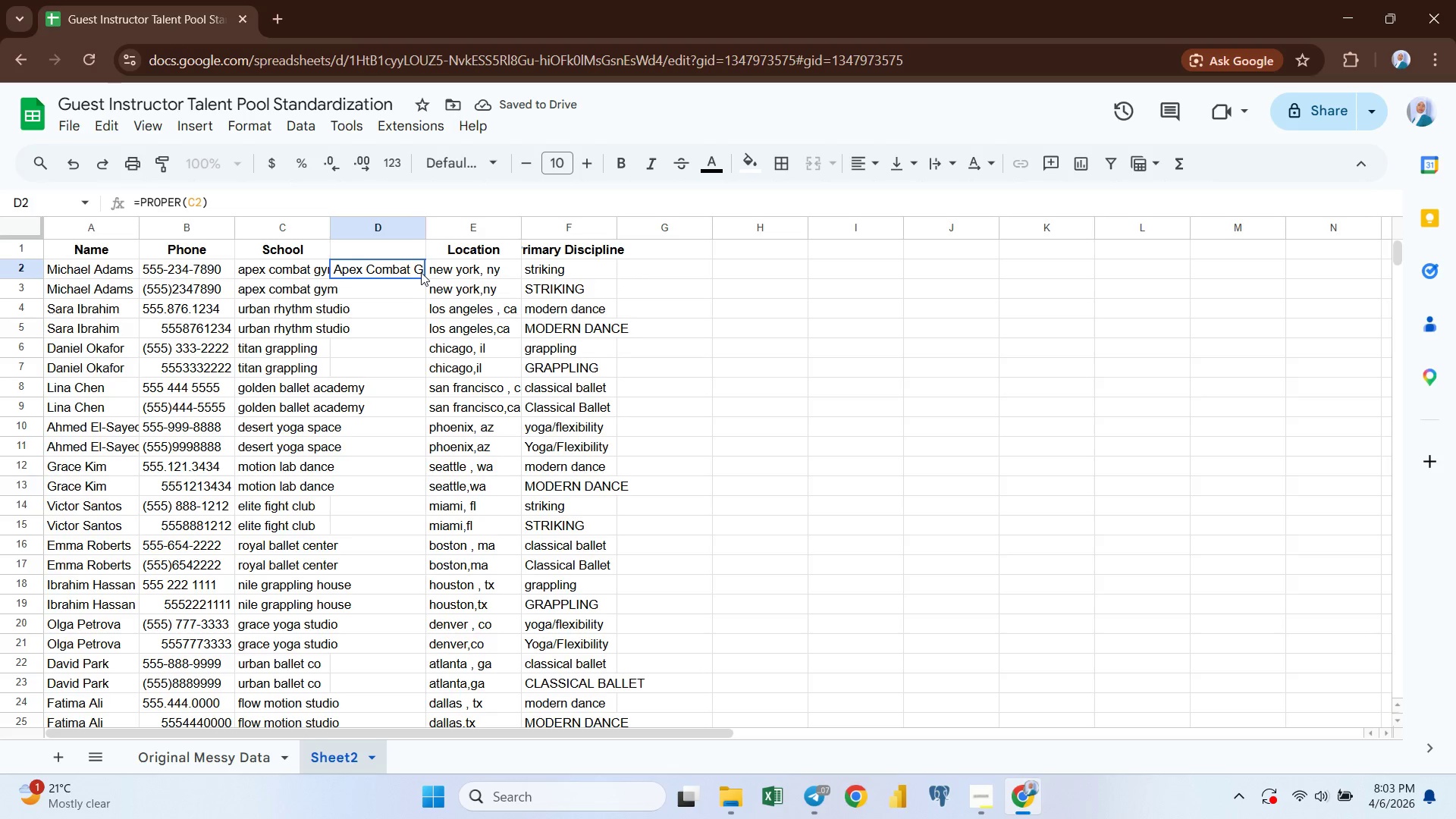 
left_click([406, 265])
 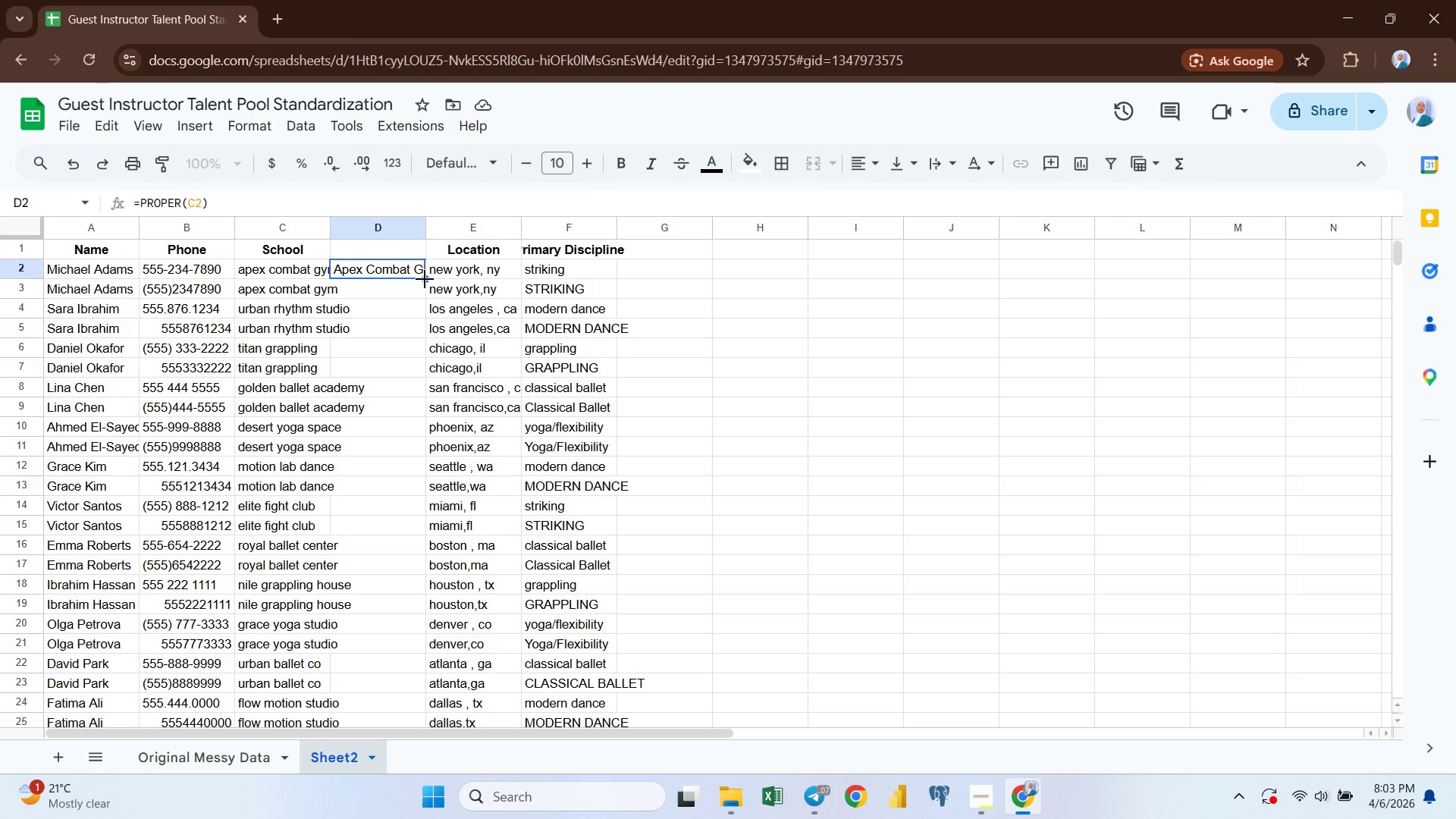 
left_click_drag(start_coordinate=[425, 279], to_coordinate=[372, 607])
 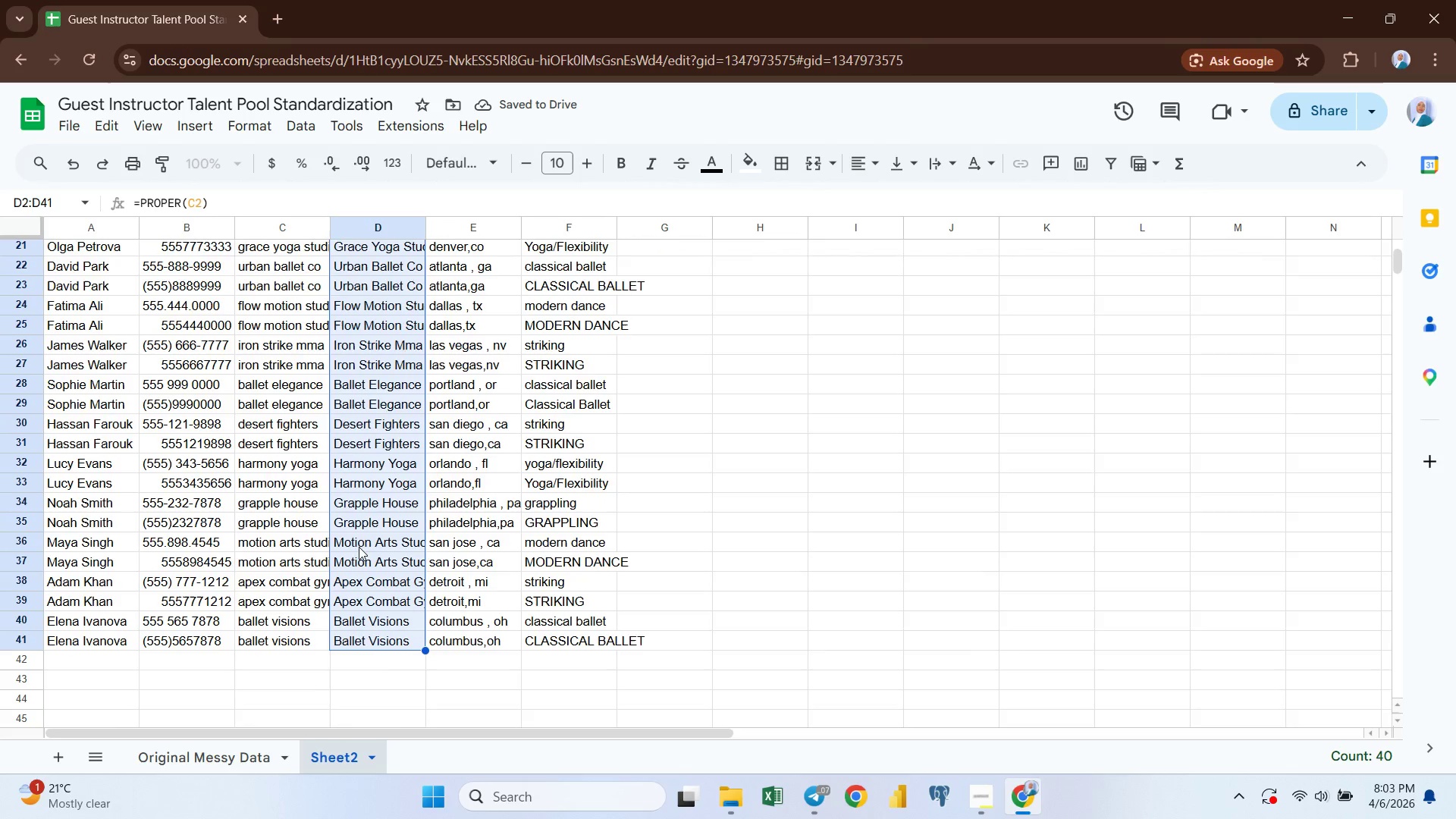 
wait(8.2)
 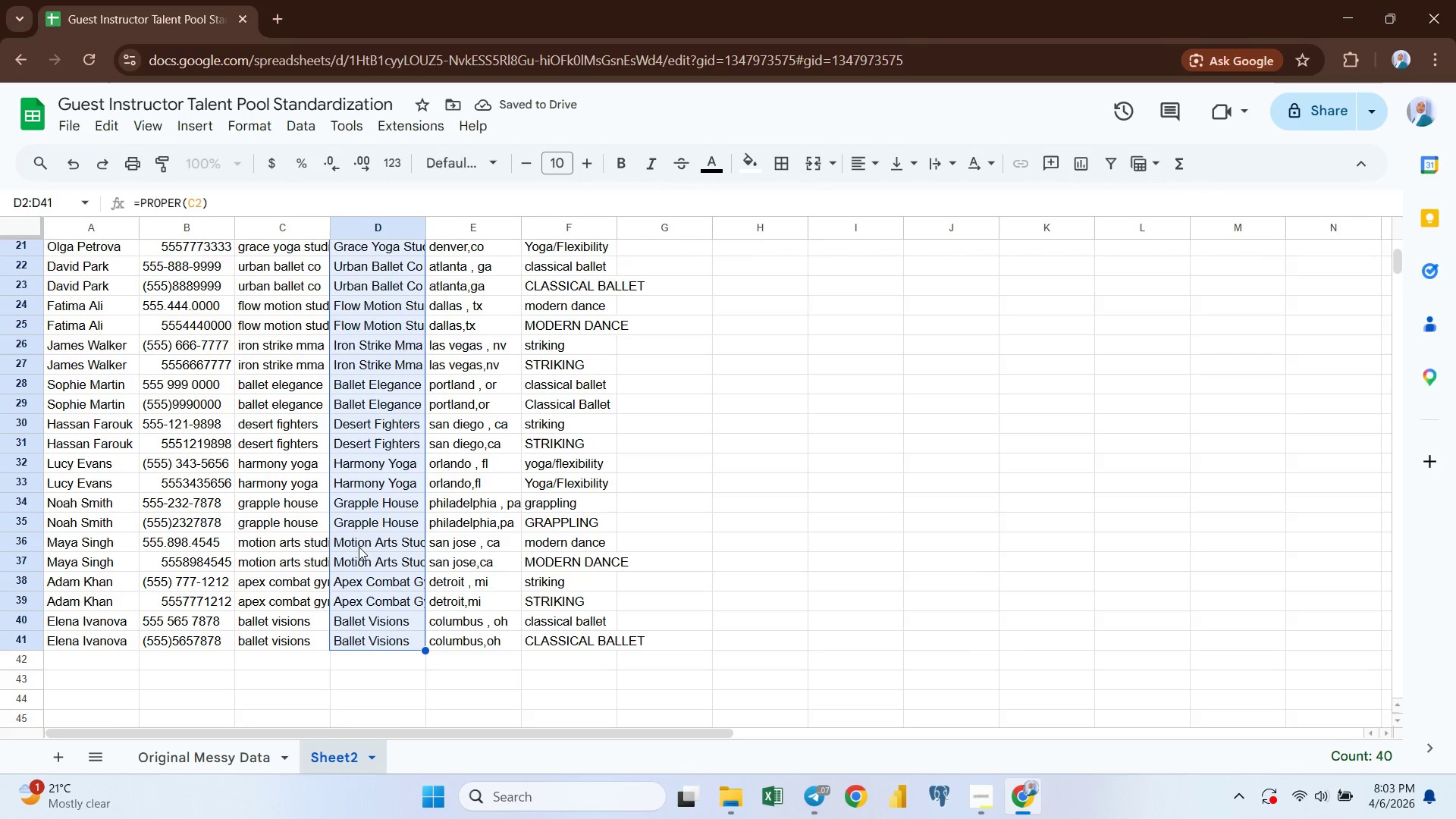 
left_click([367, 231])
 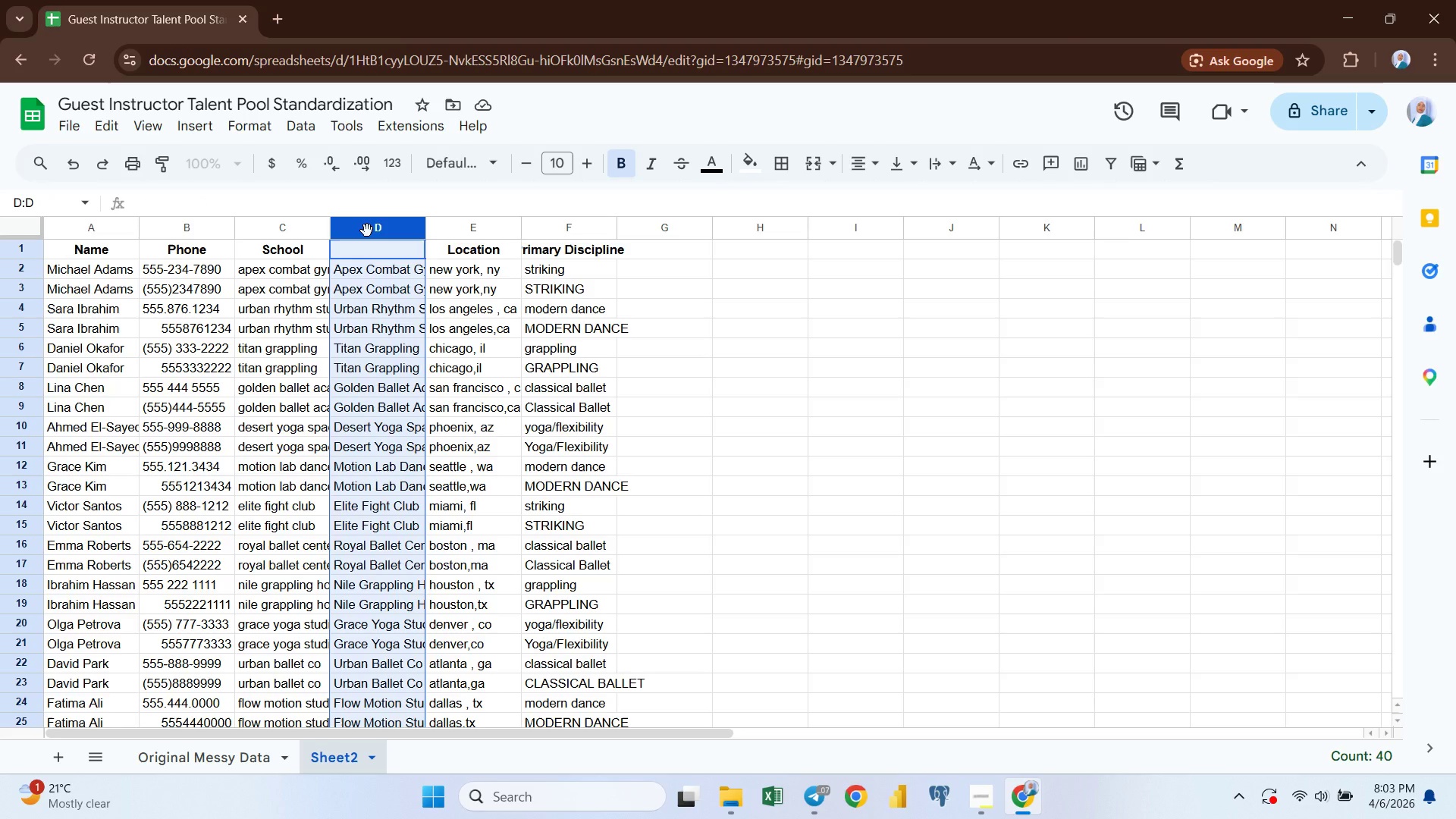 
key(Control+ControlLeft)
 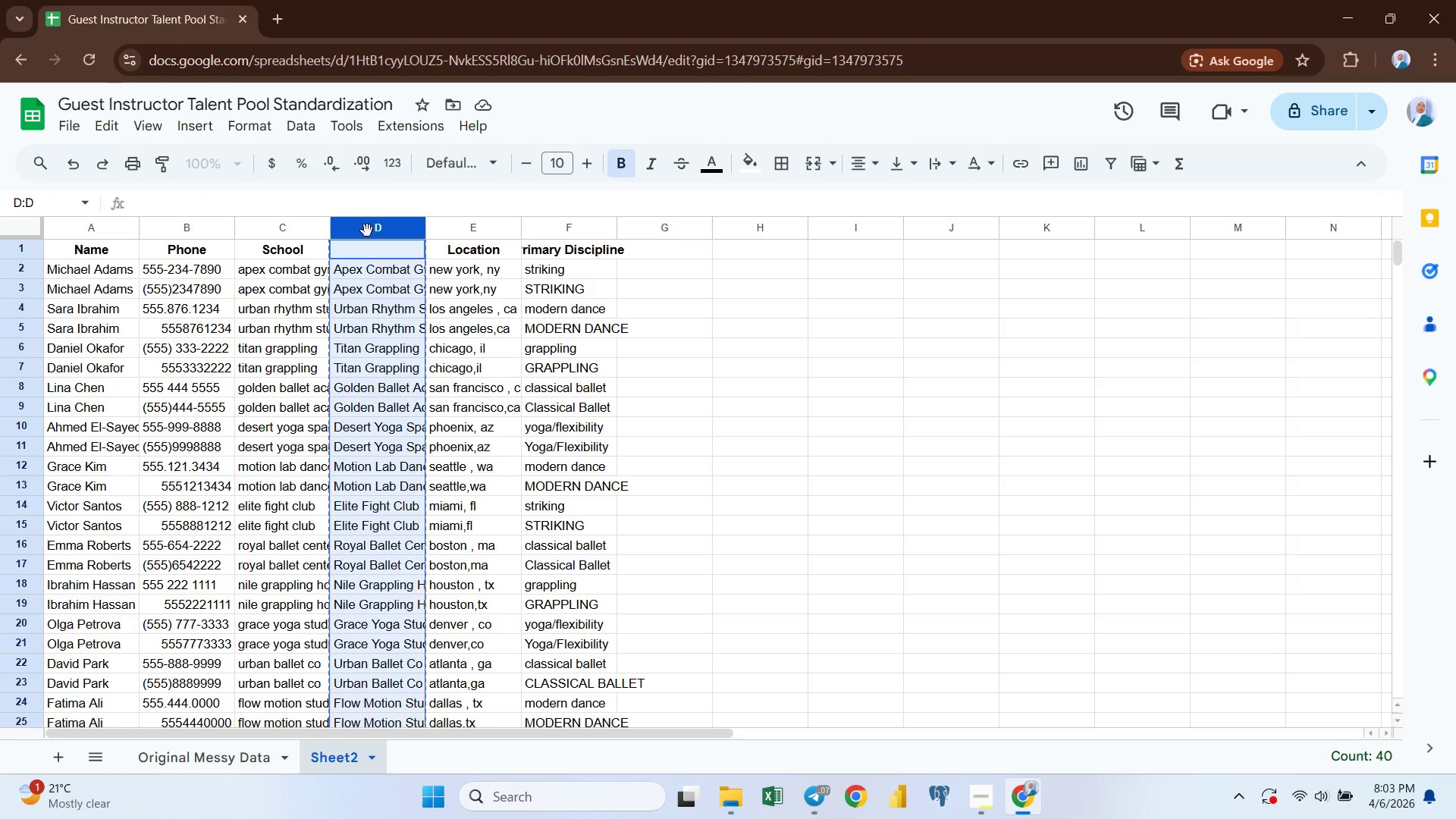 
key(Control+C)
 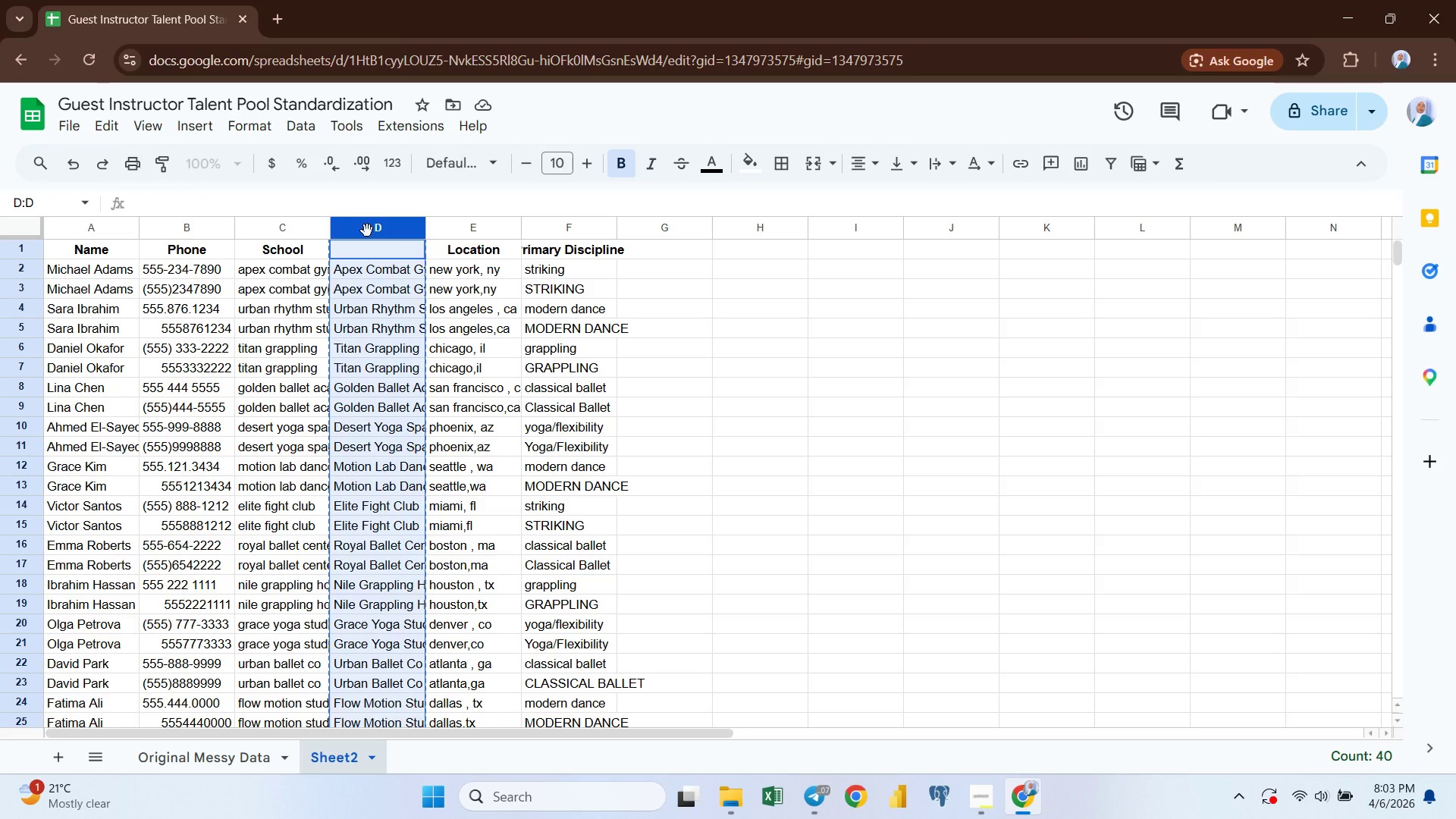 
key(Control+Shift+V)
 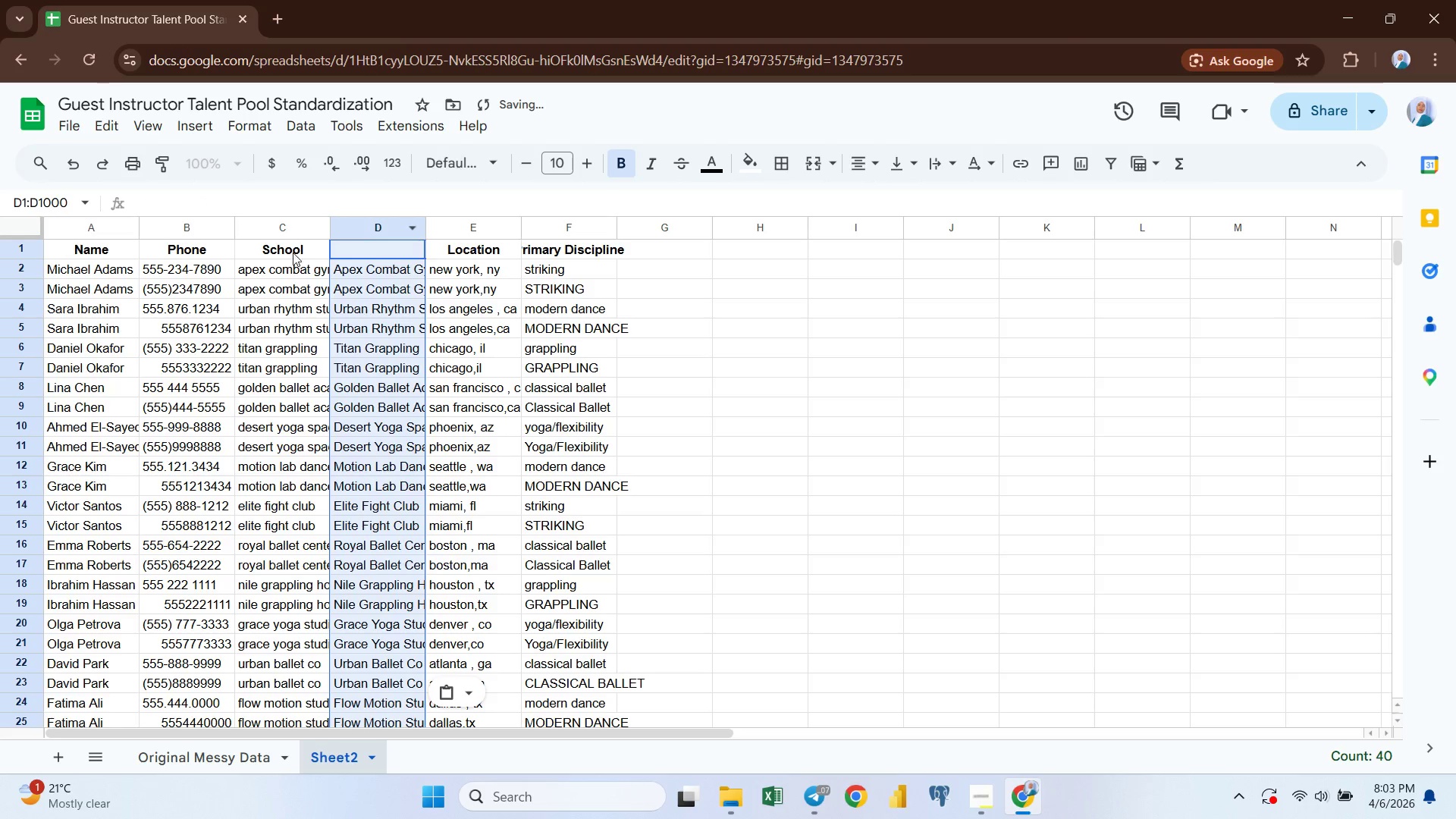 
left_click([290, 248])
 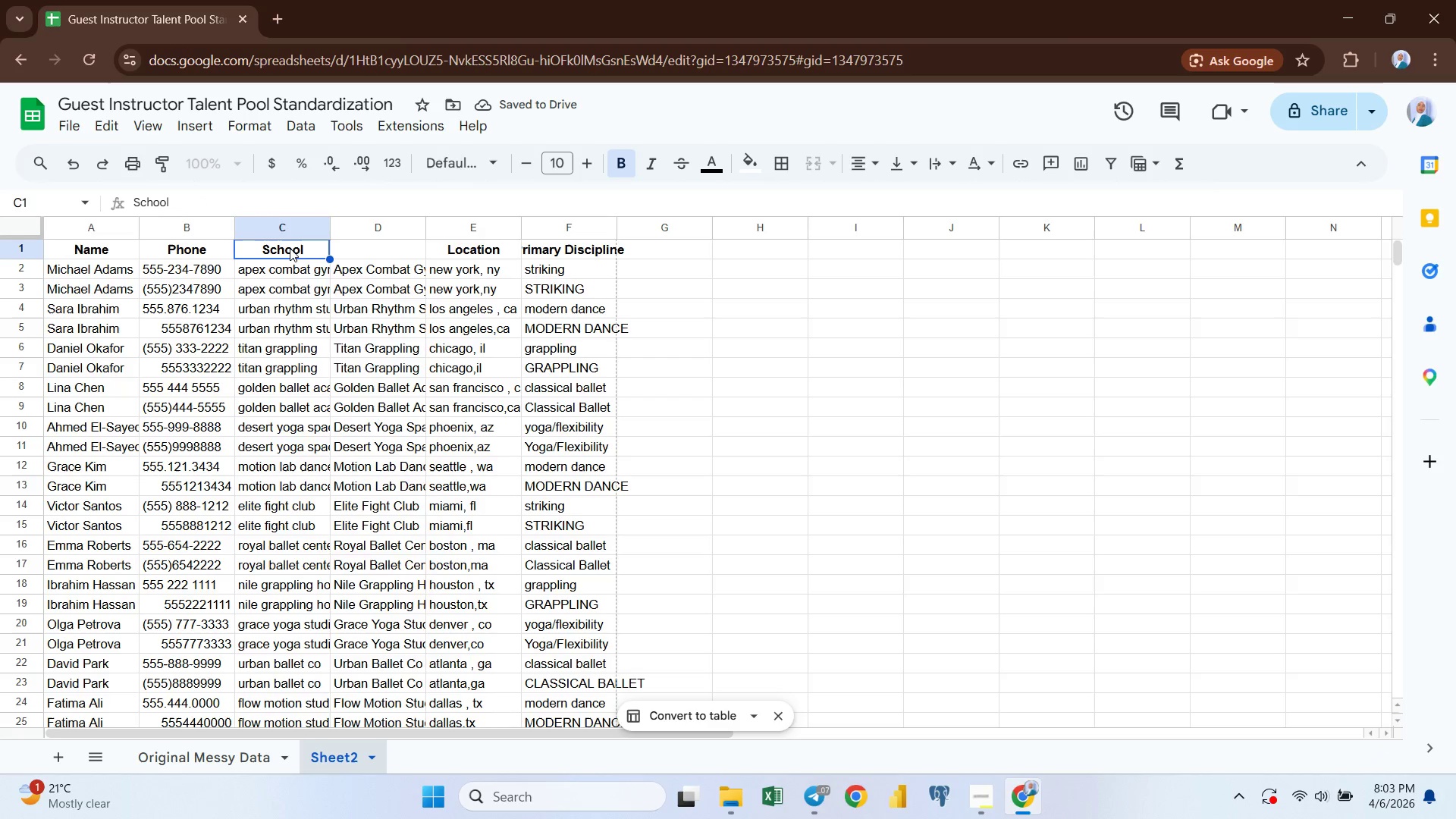 
key(Control+C)
 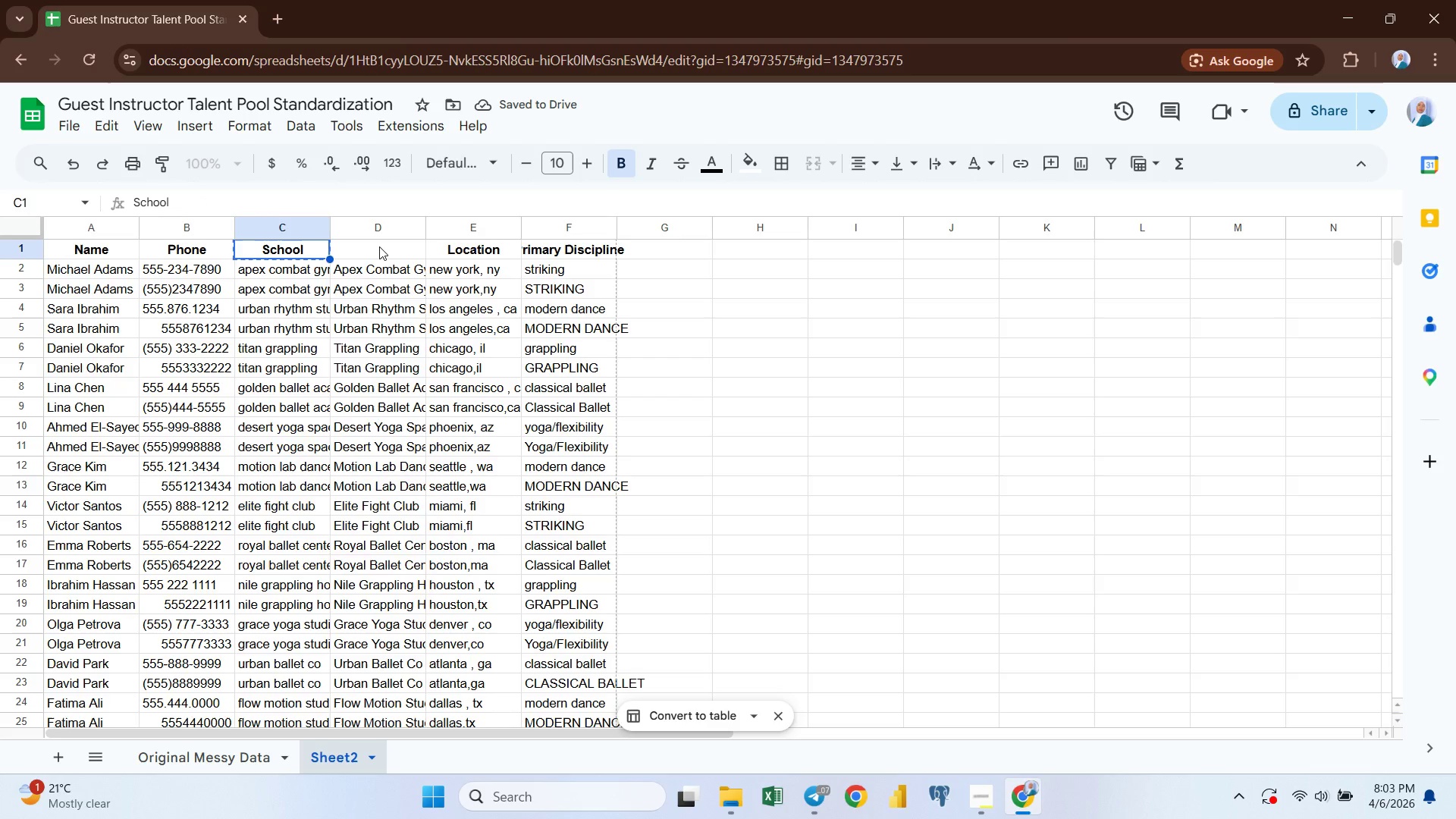 
left_click([379, 246])
 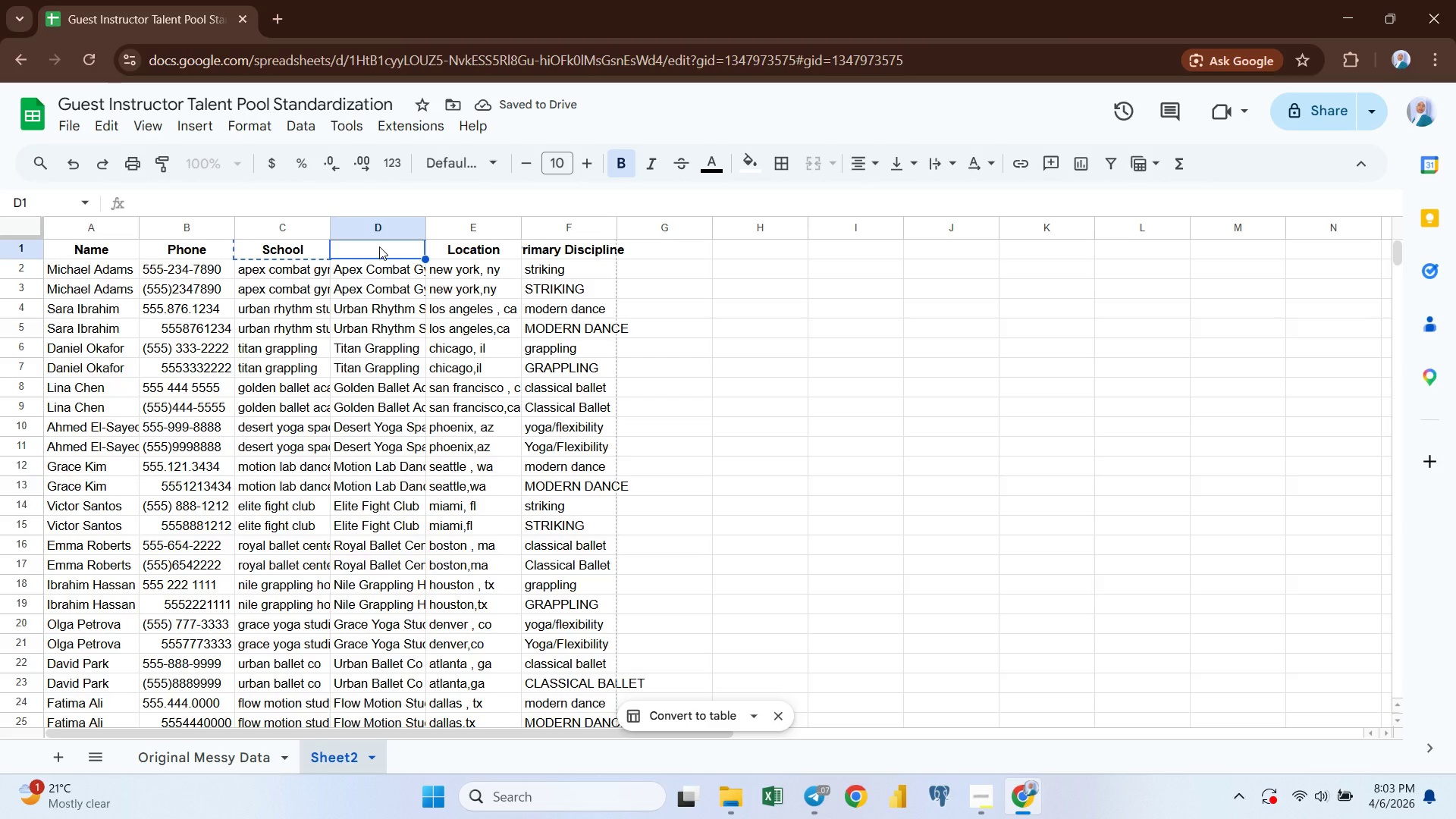 
key(Control+ControlLeft)
 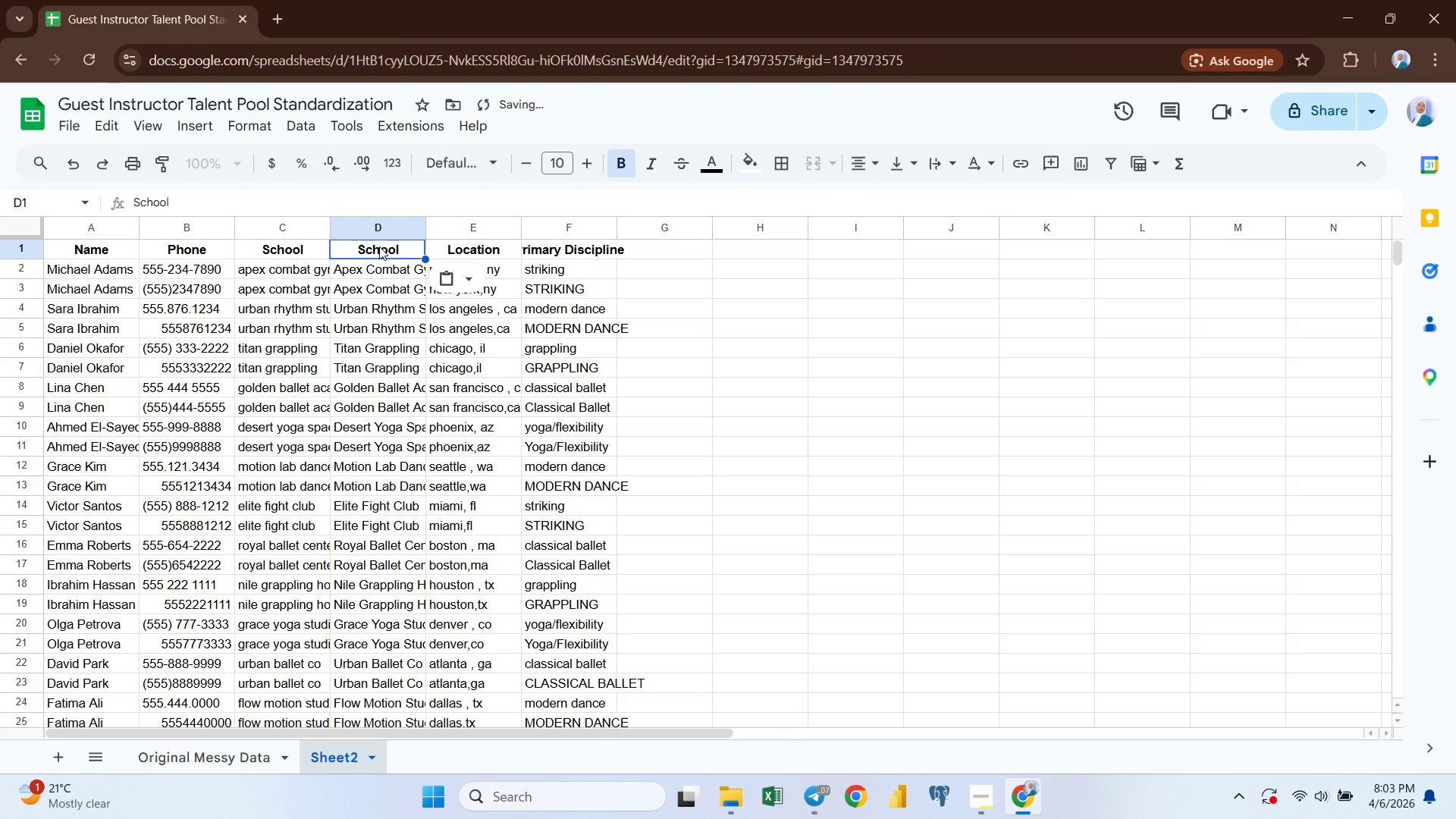 
key(Control+V)
 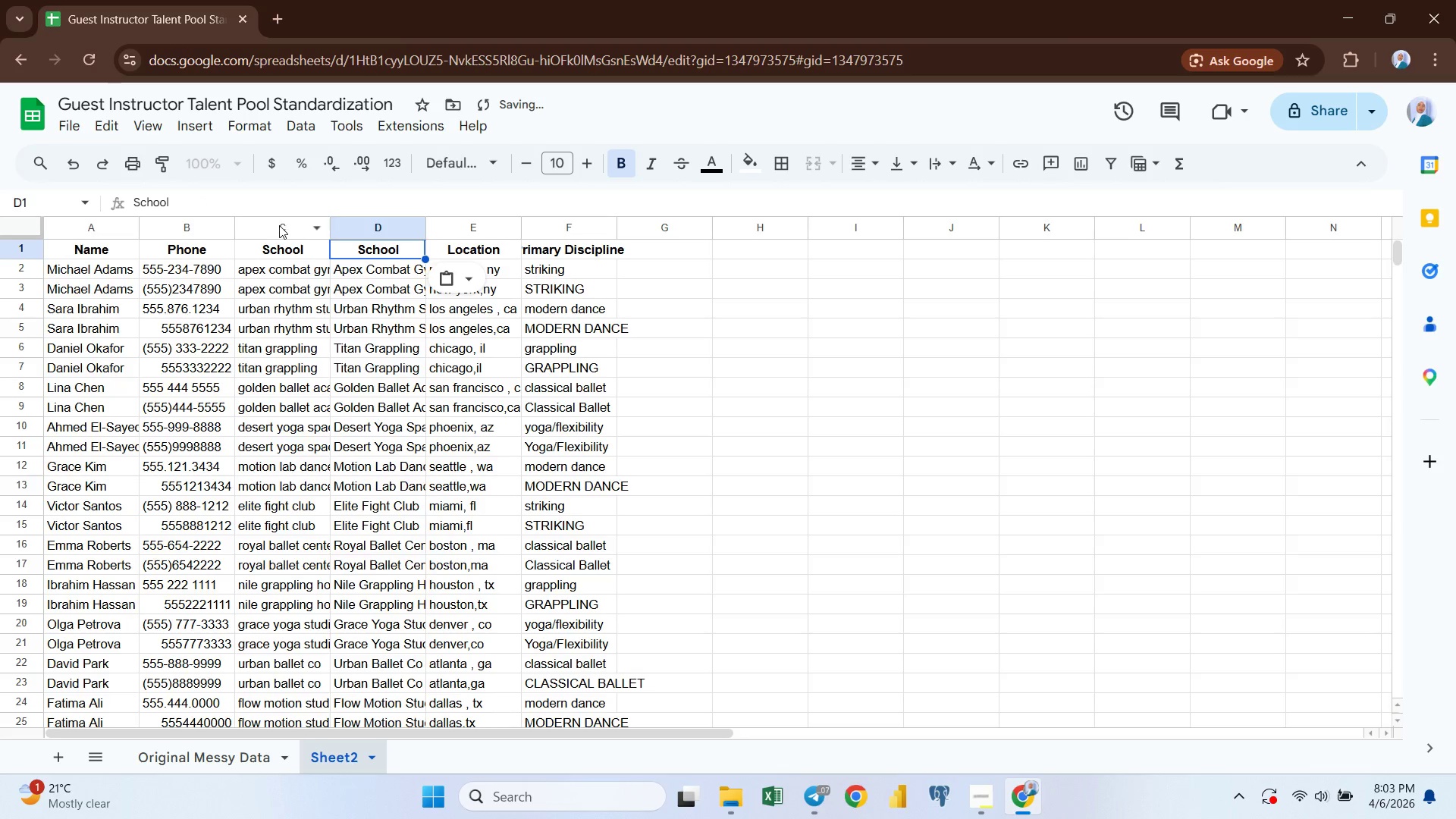 
left_click([279, 225])
 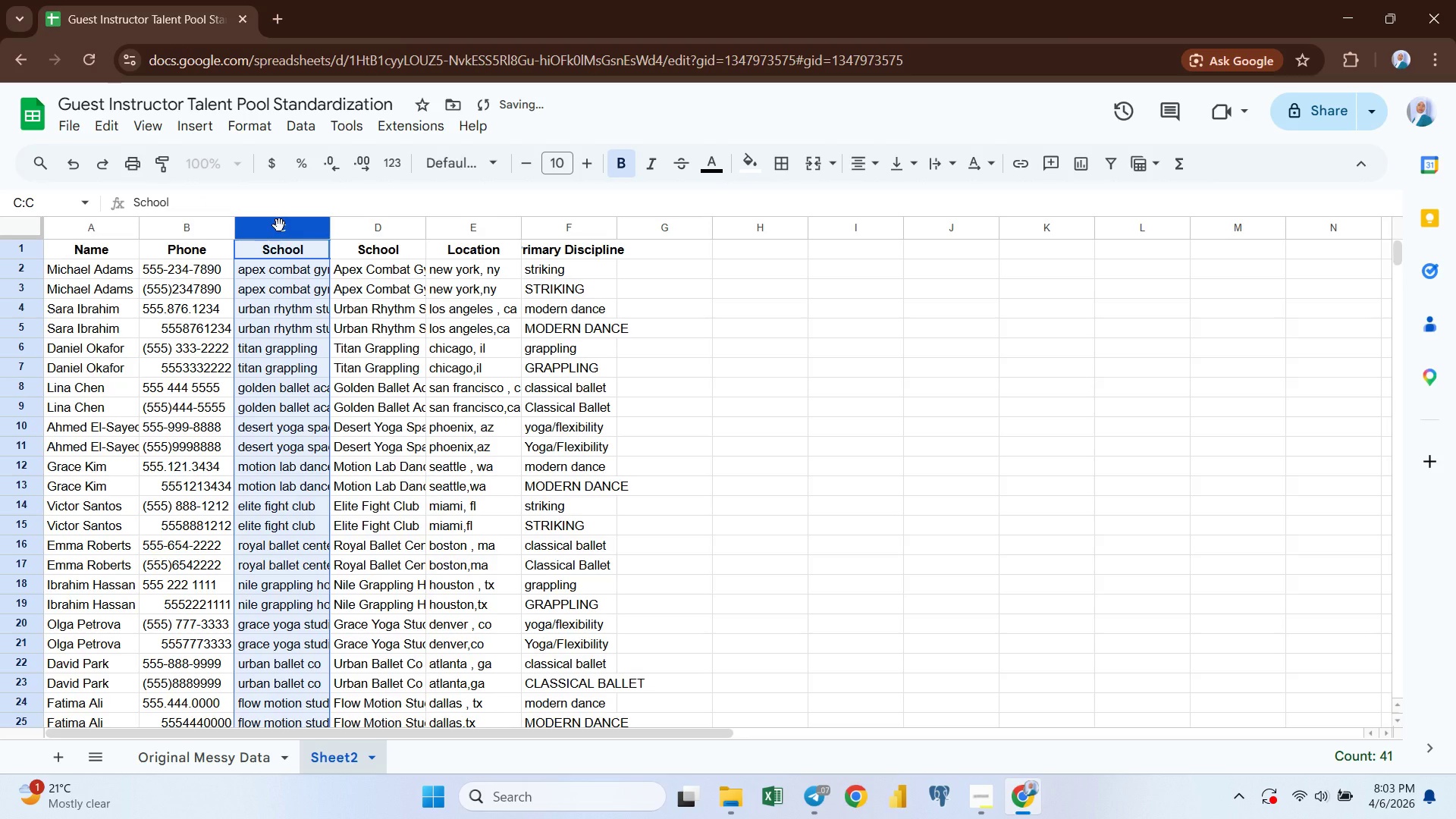 
right_click([279, 225])
 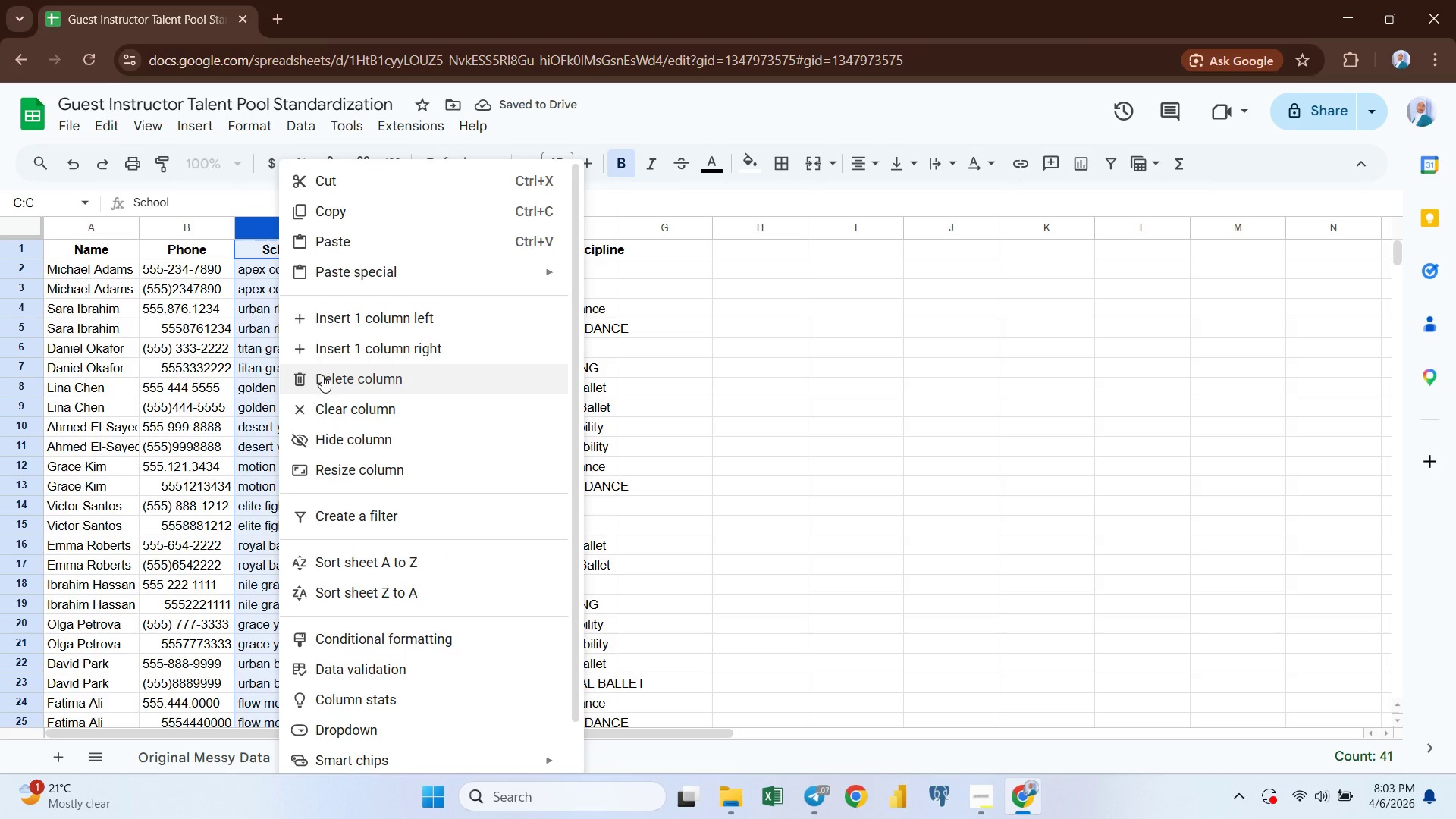 
left_click([322, 375])
 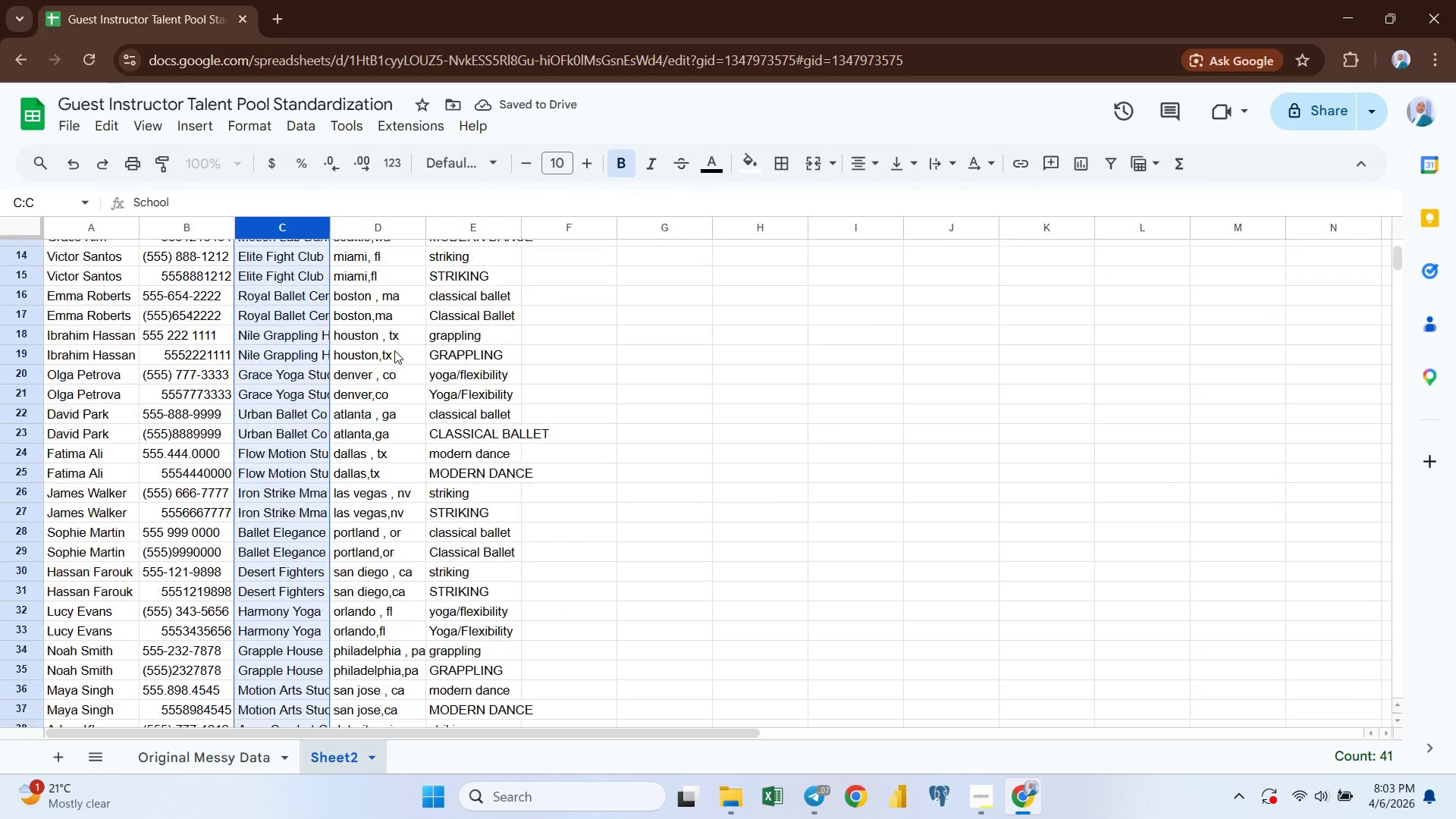 
wait(8.17)
 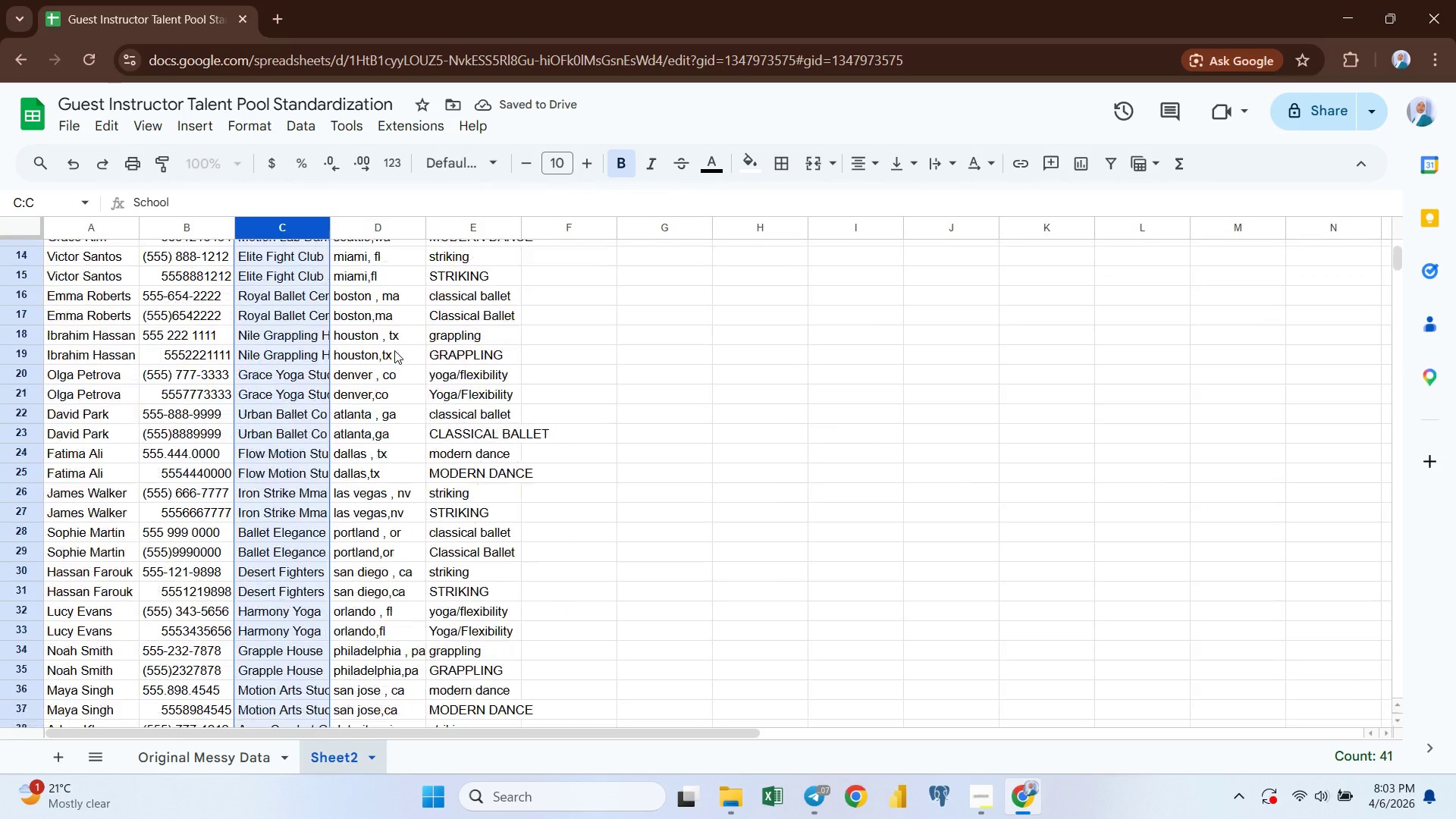 
left_click([445, 227])
 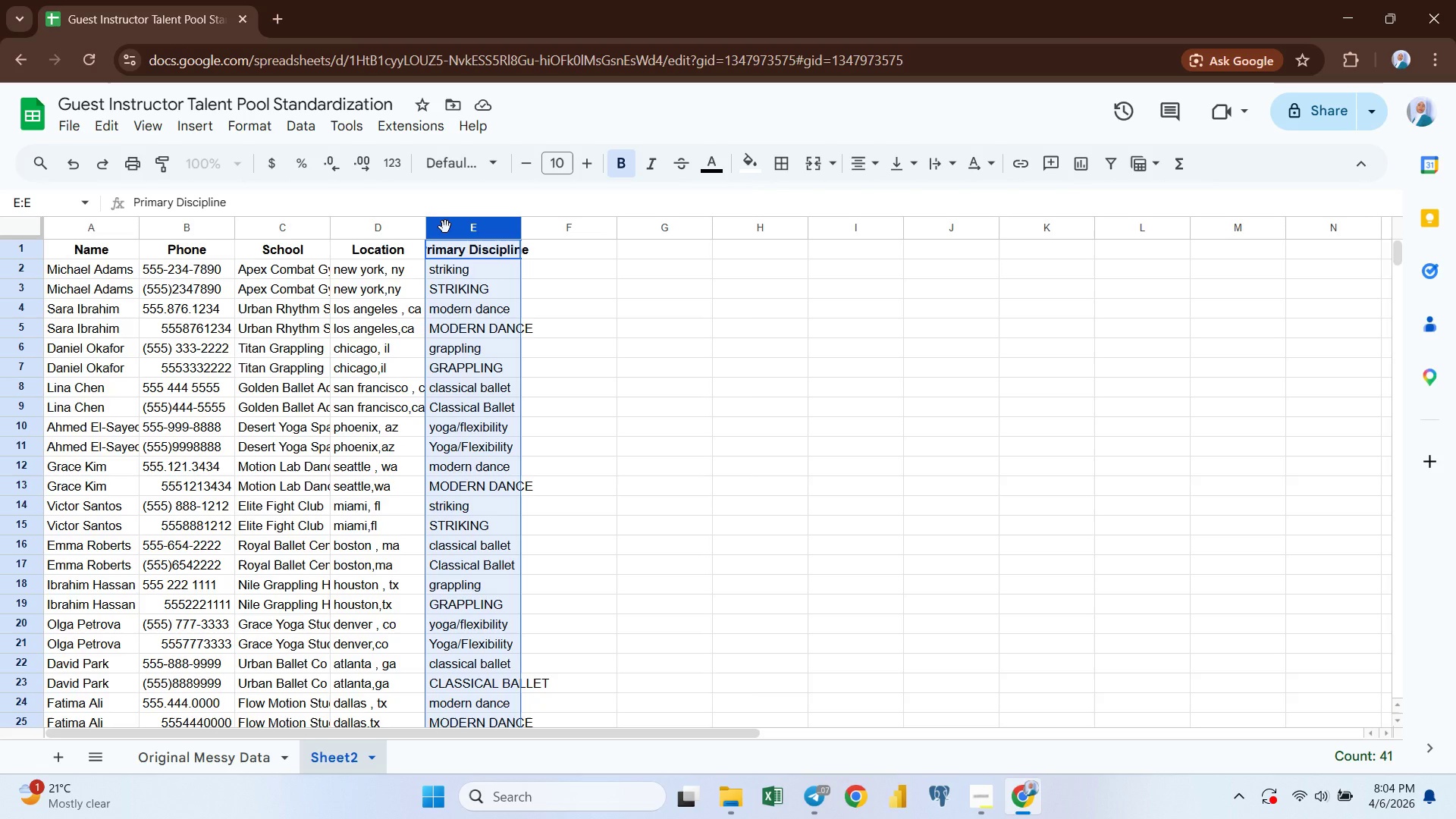 
right_click([445, 227])
 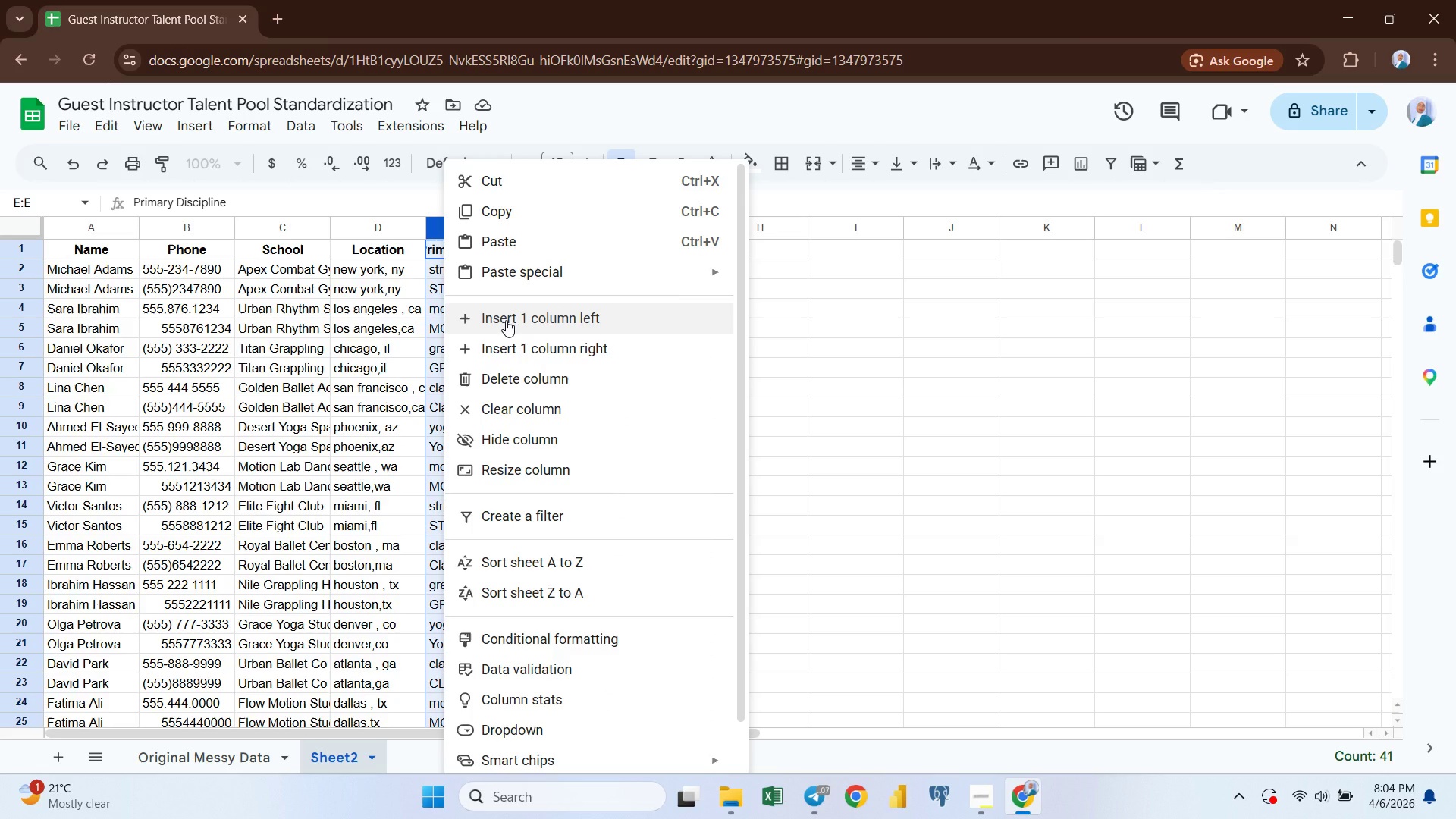 
left_click([506, 320])
 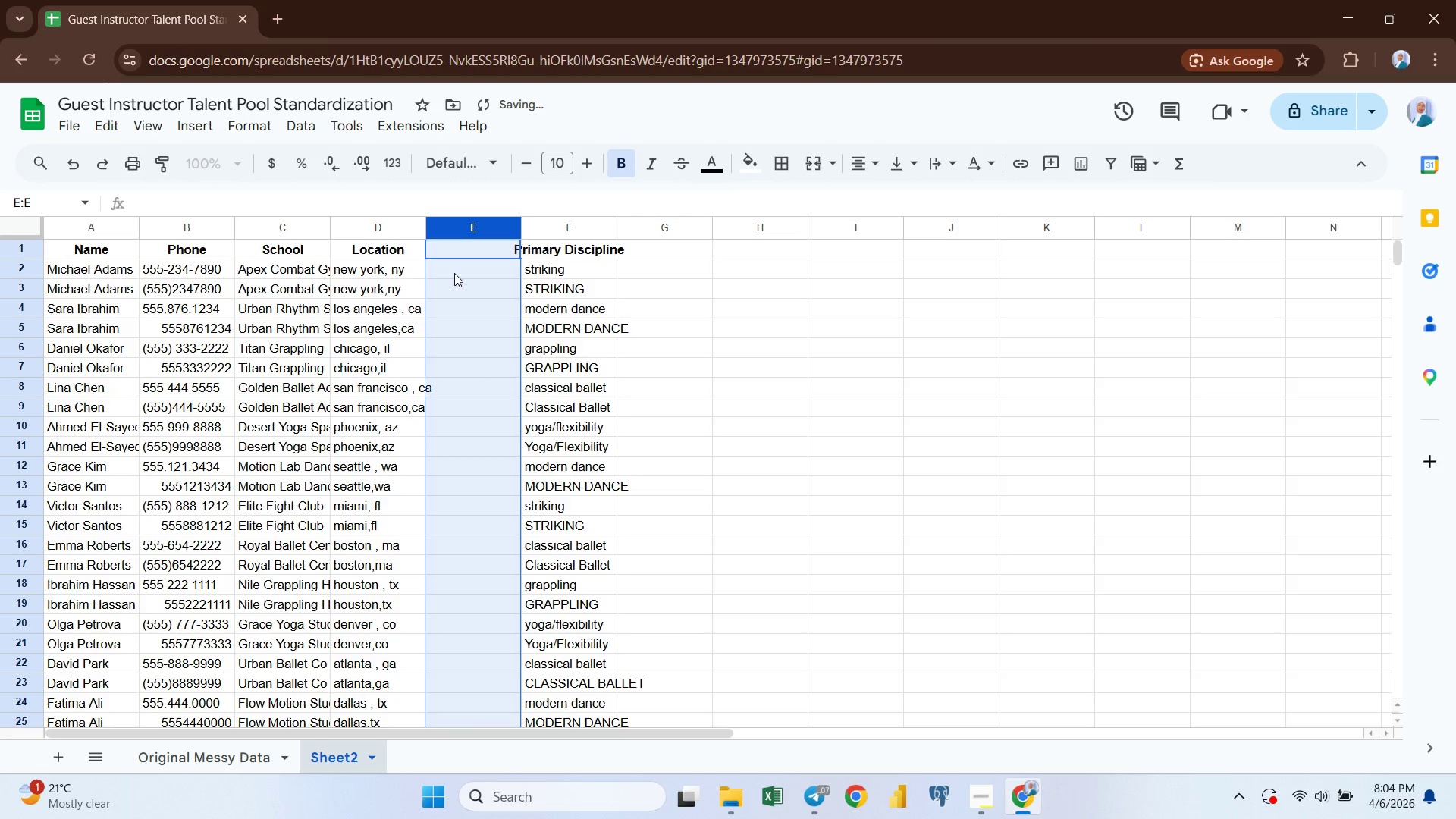 
left_click([453, 273])
 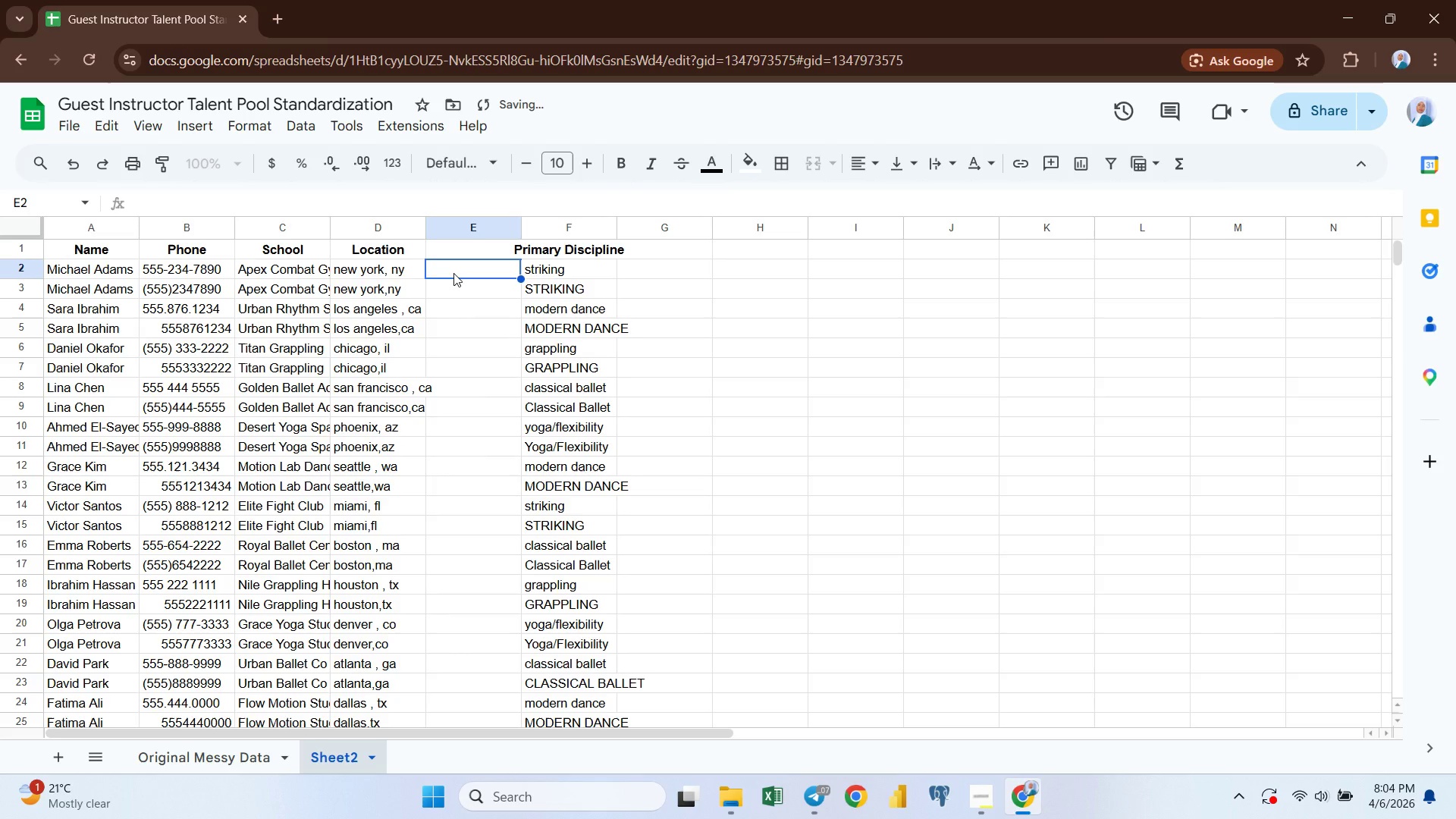 
type(=tri)
 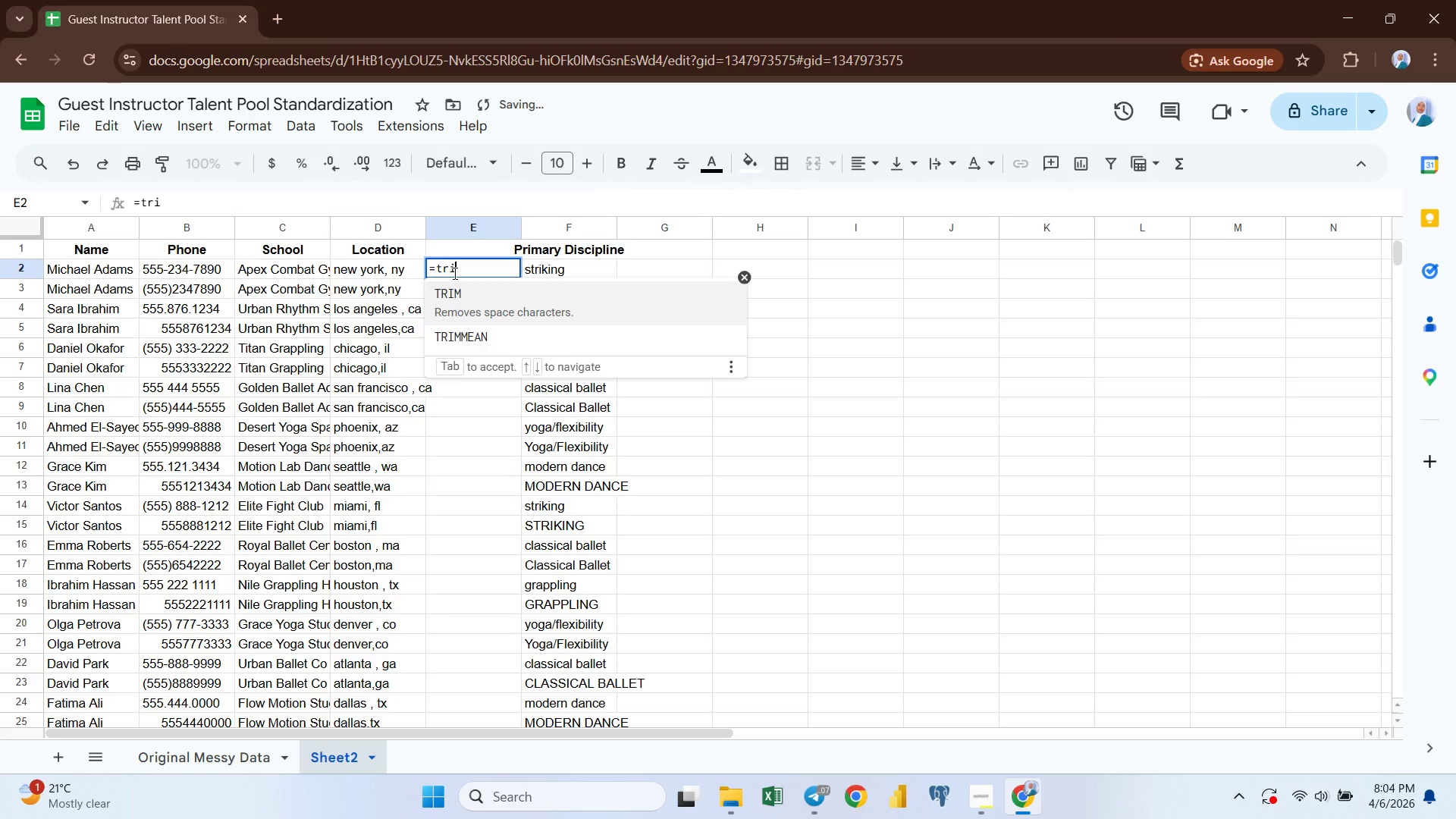 
key(Enter)
 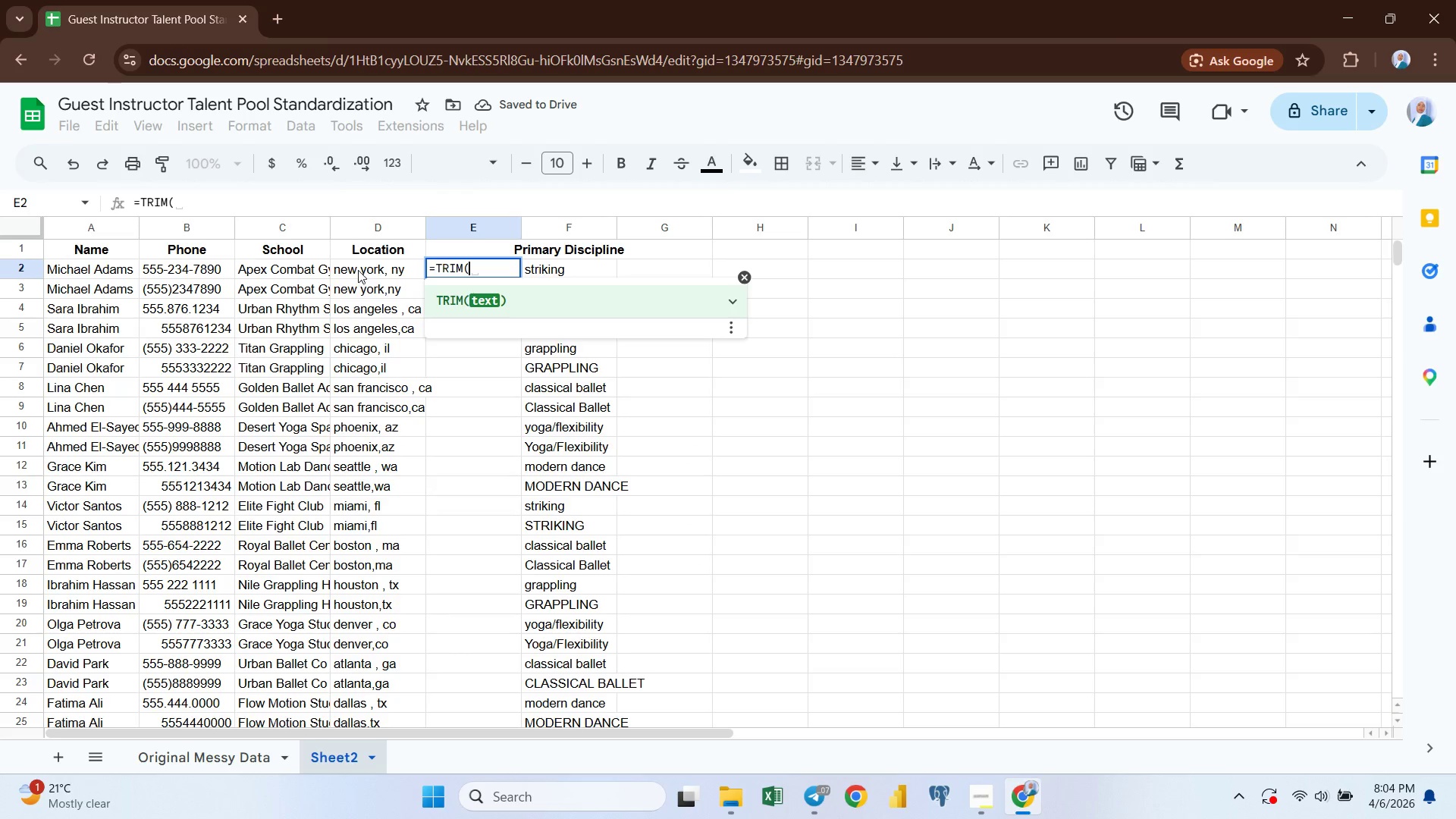 
left_click([359, 271])
 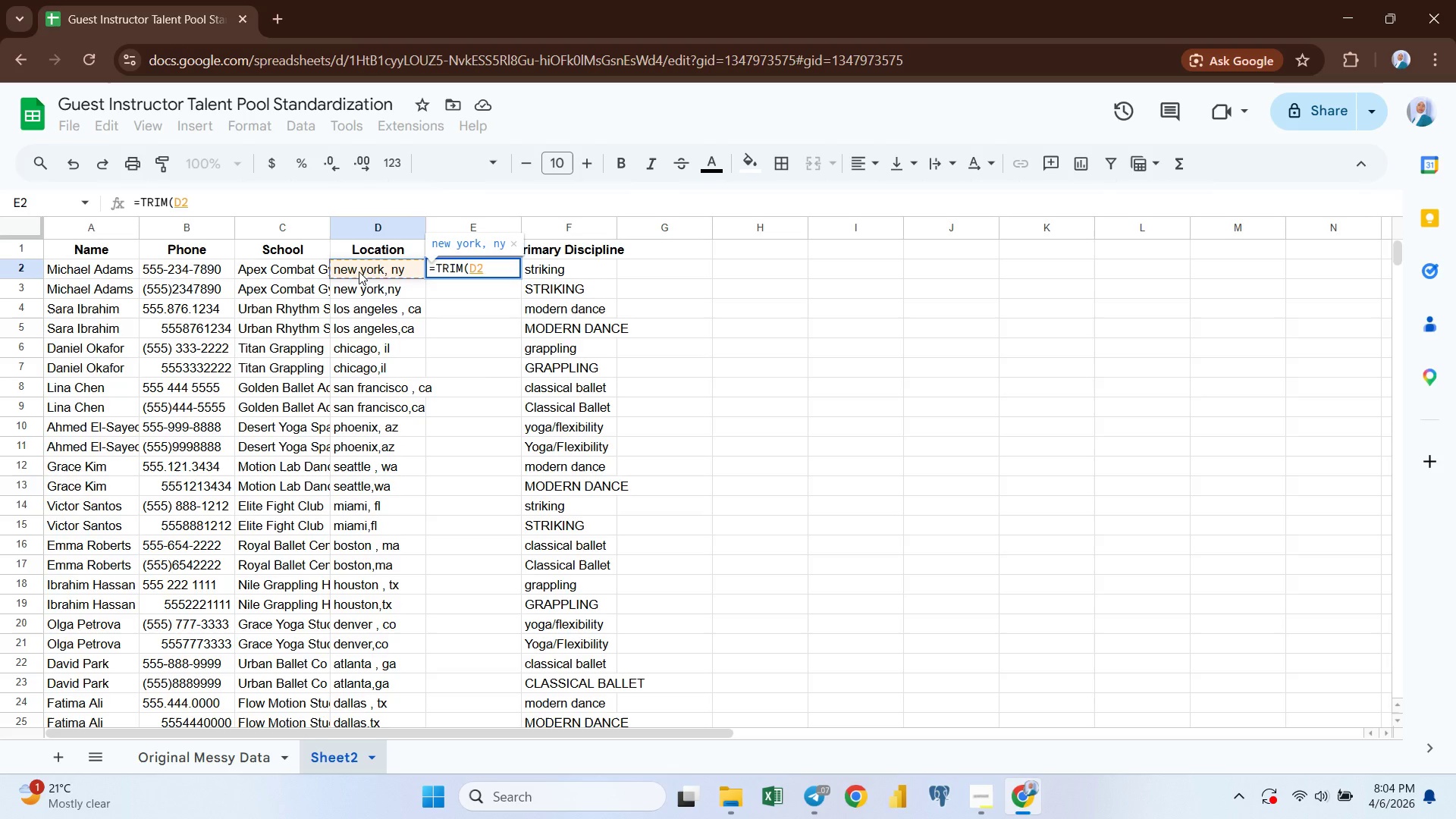 
key(Enter)
 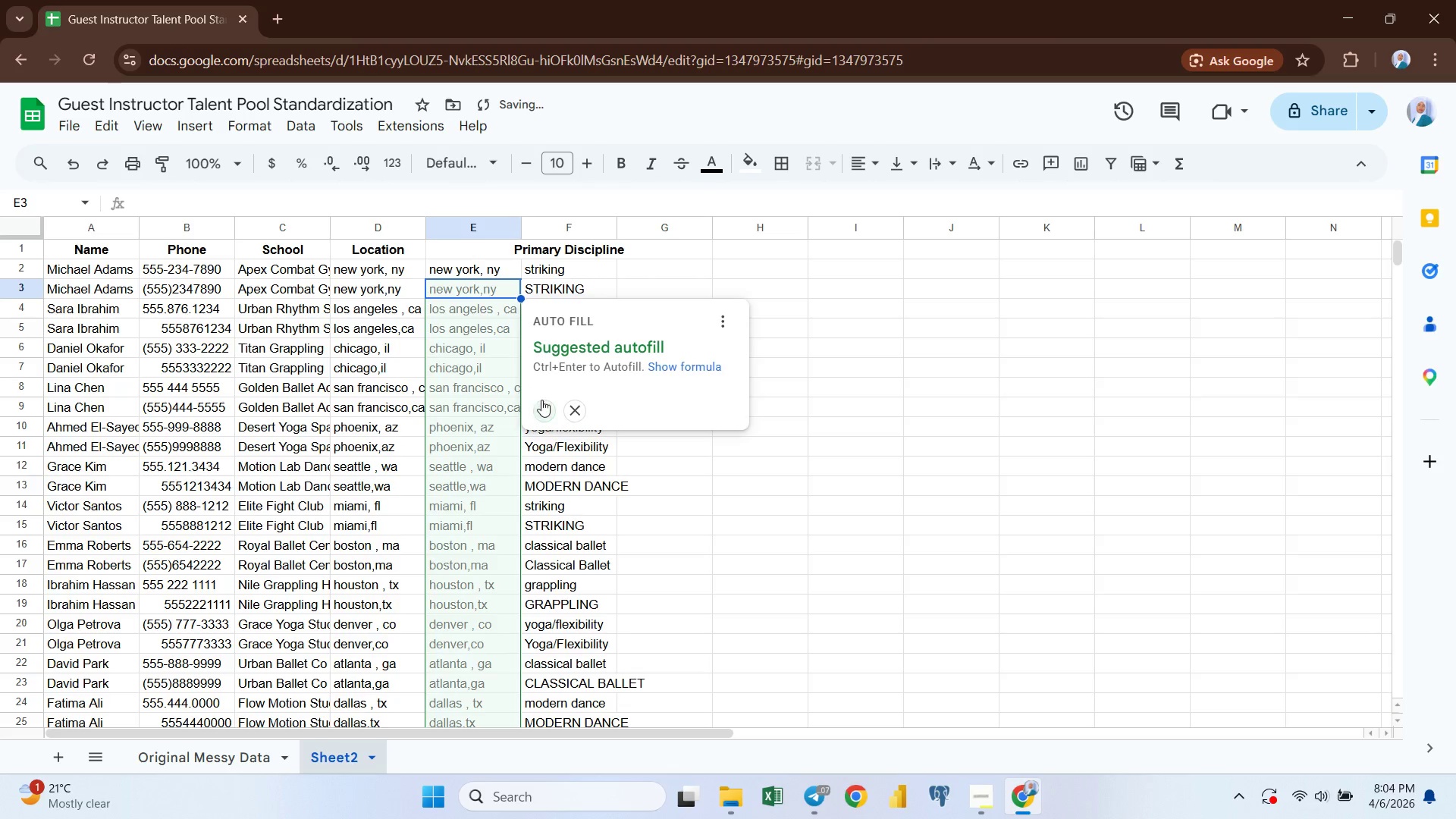 
left_click([541, 404])
 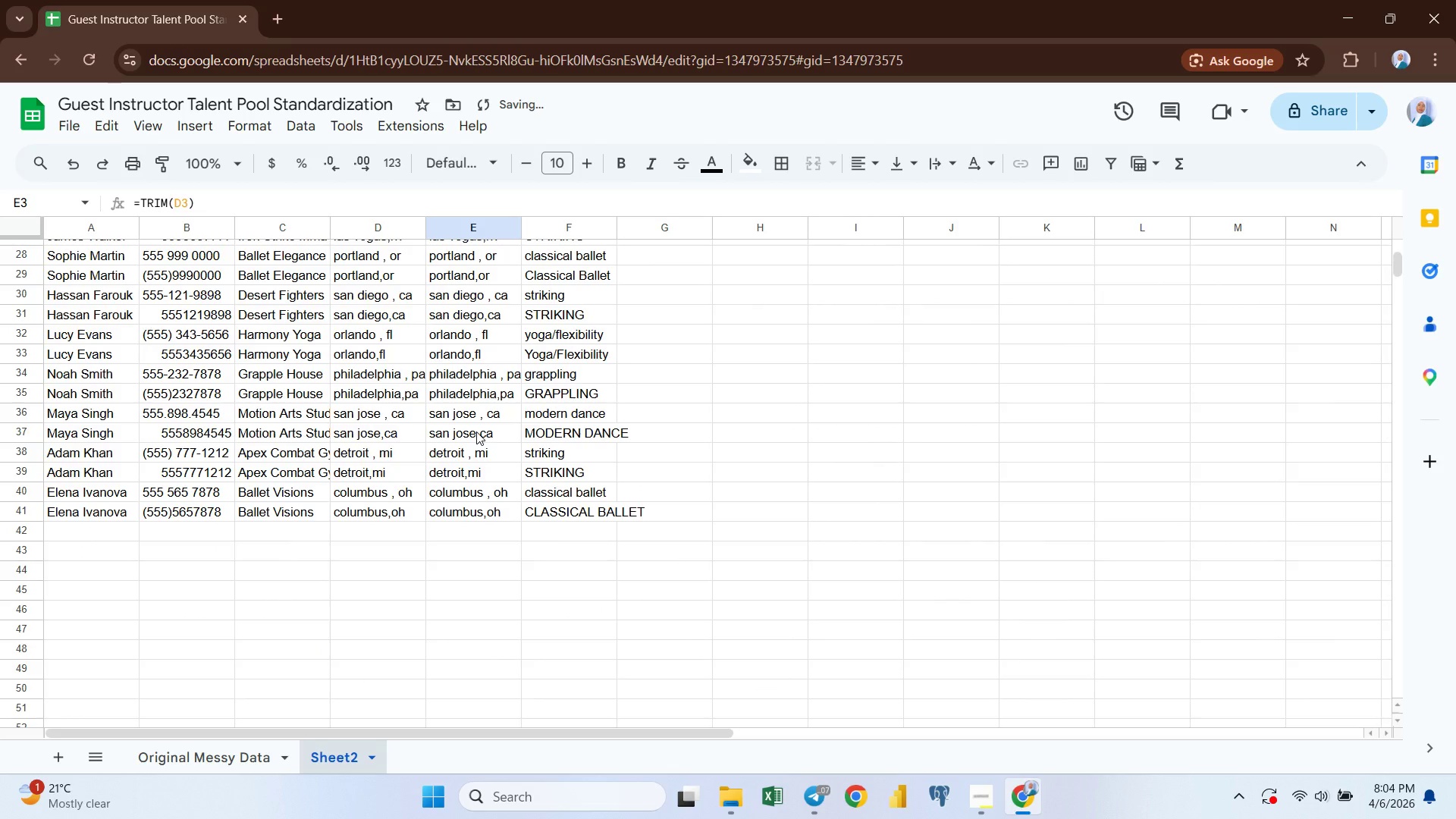 
wait(10.17)
 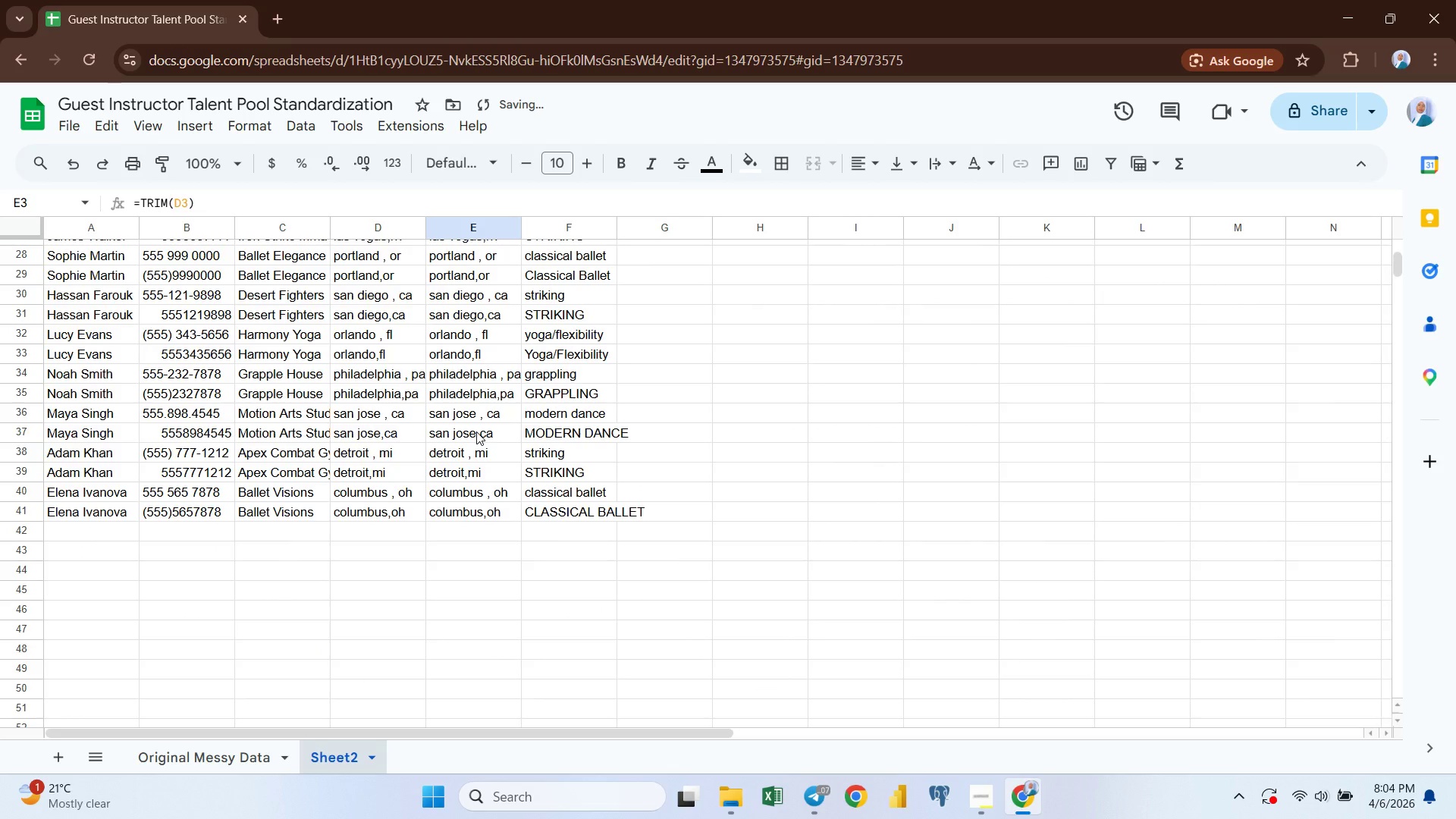 
left_click([454, 227])
 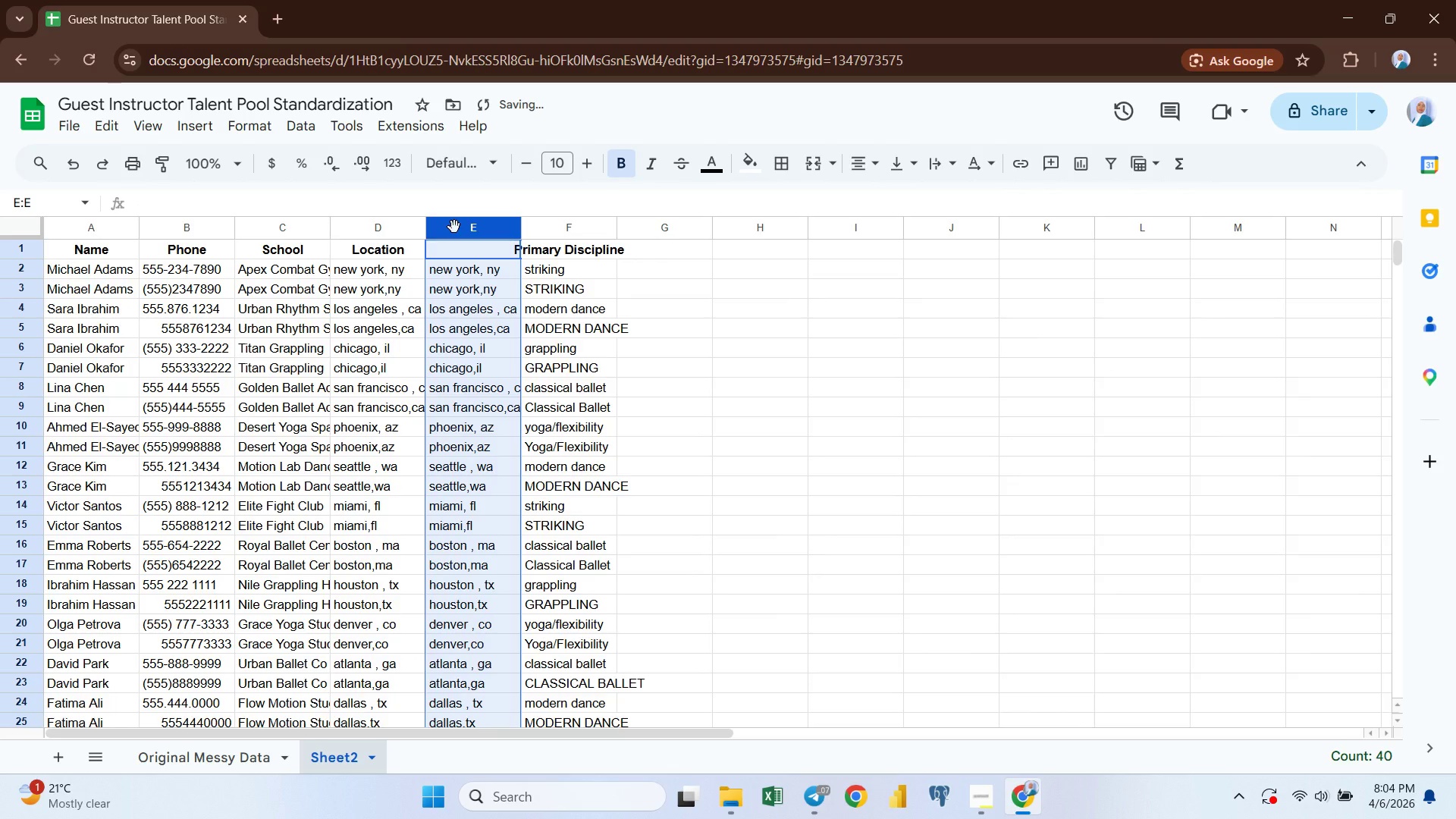 
key(Control+C)
 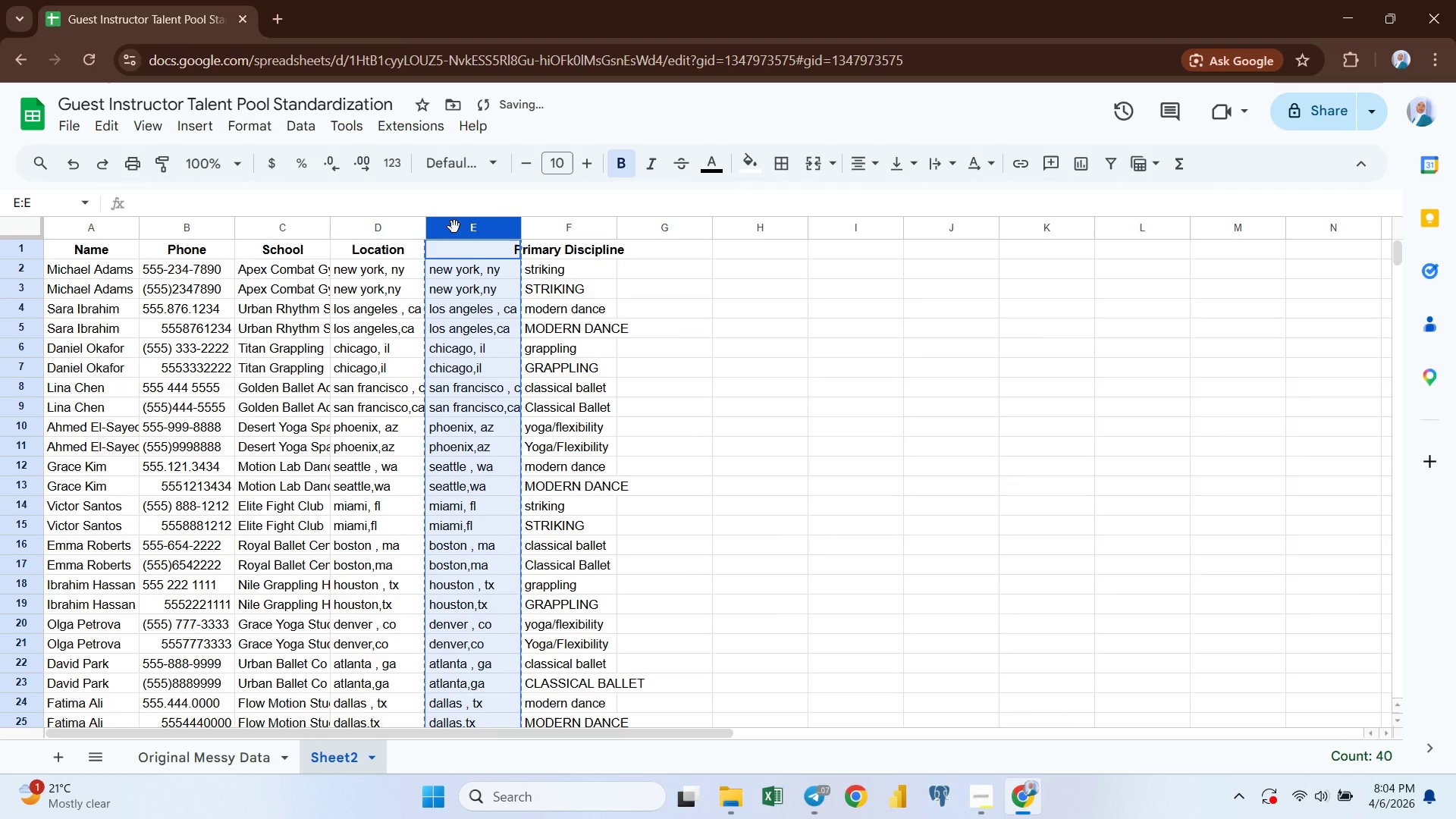 
key(Control+Shift+V)
 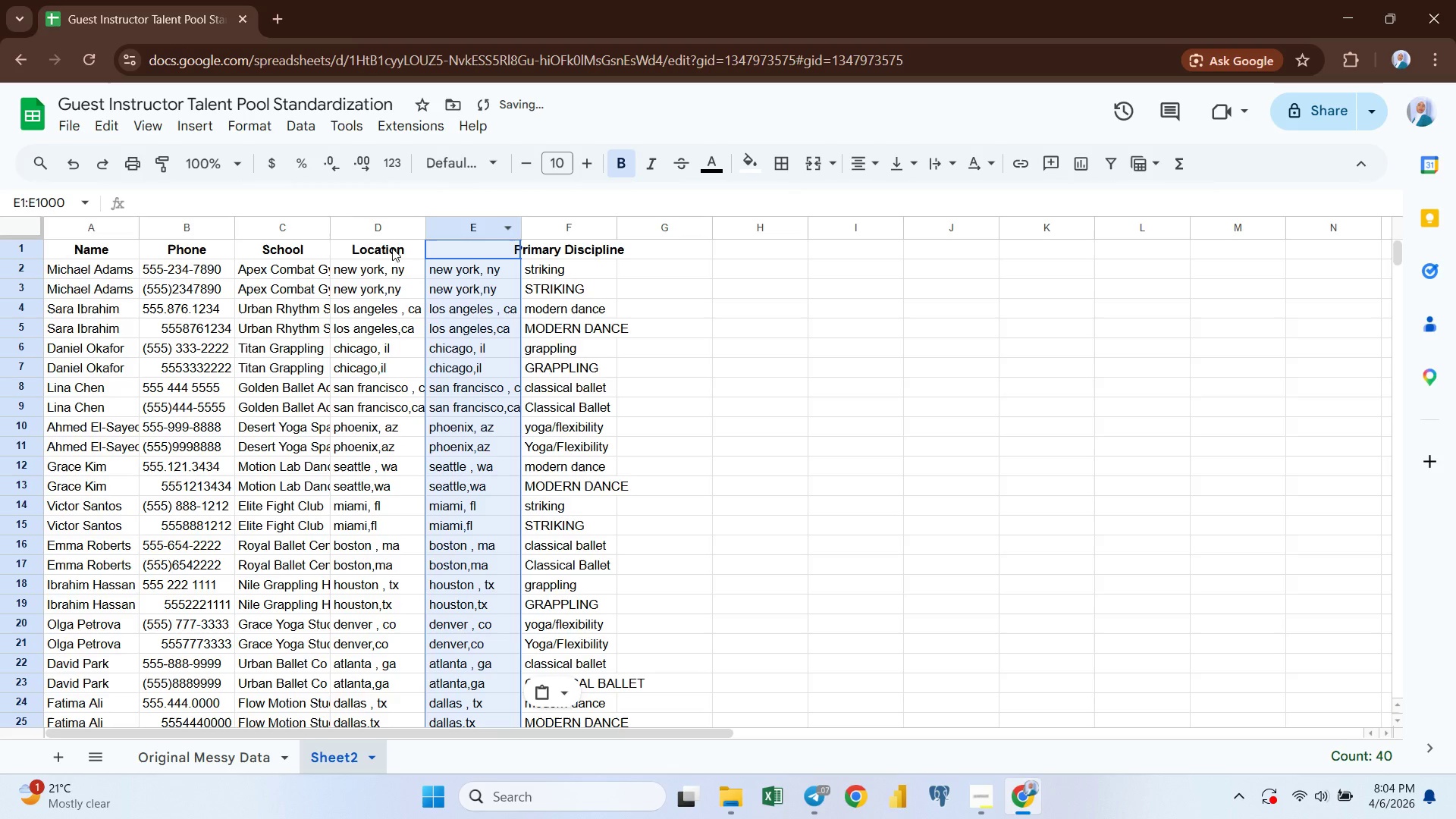 
left_click([382, 245])
 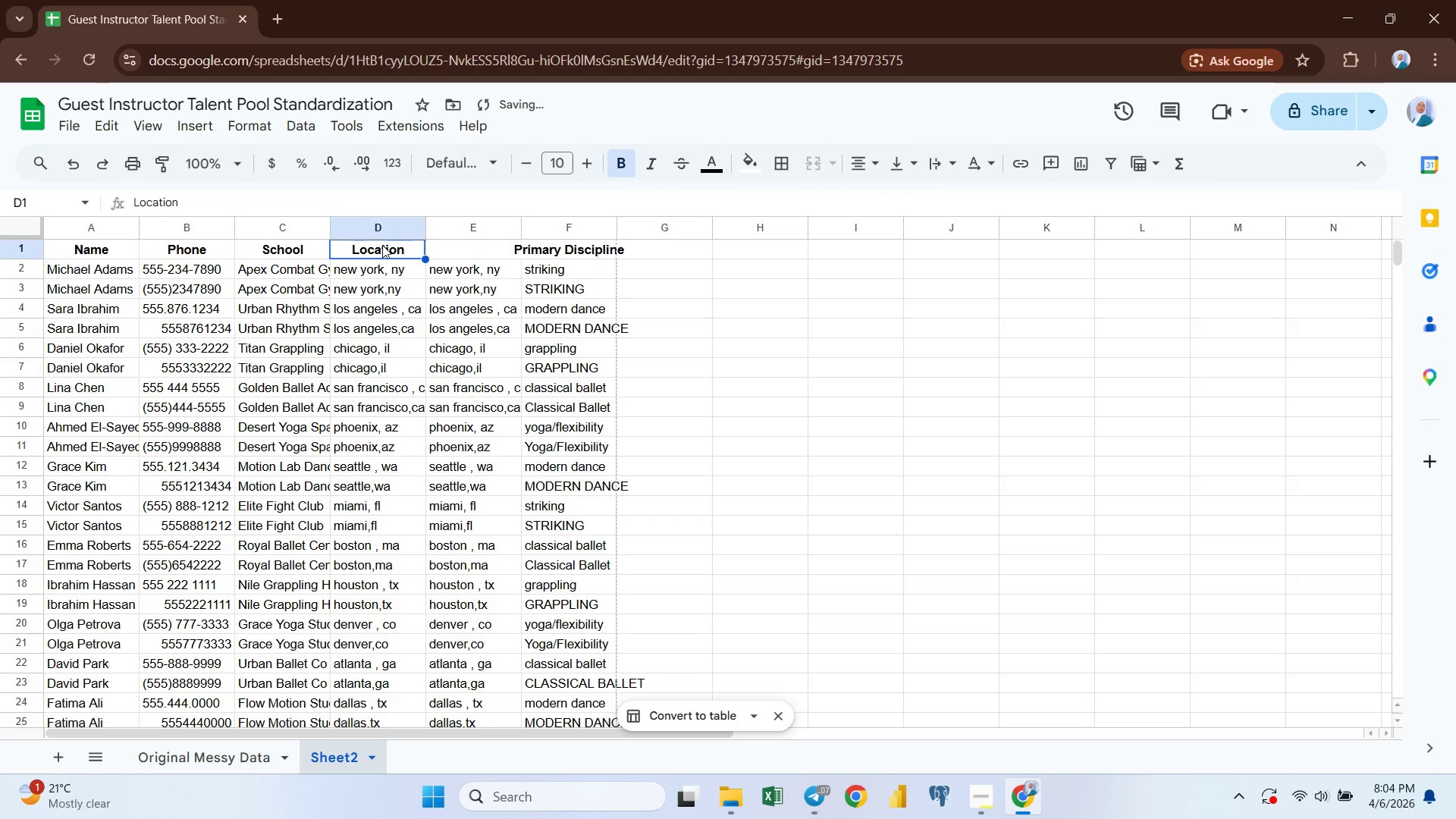 
key(Control+C)
 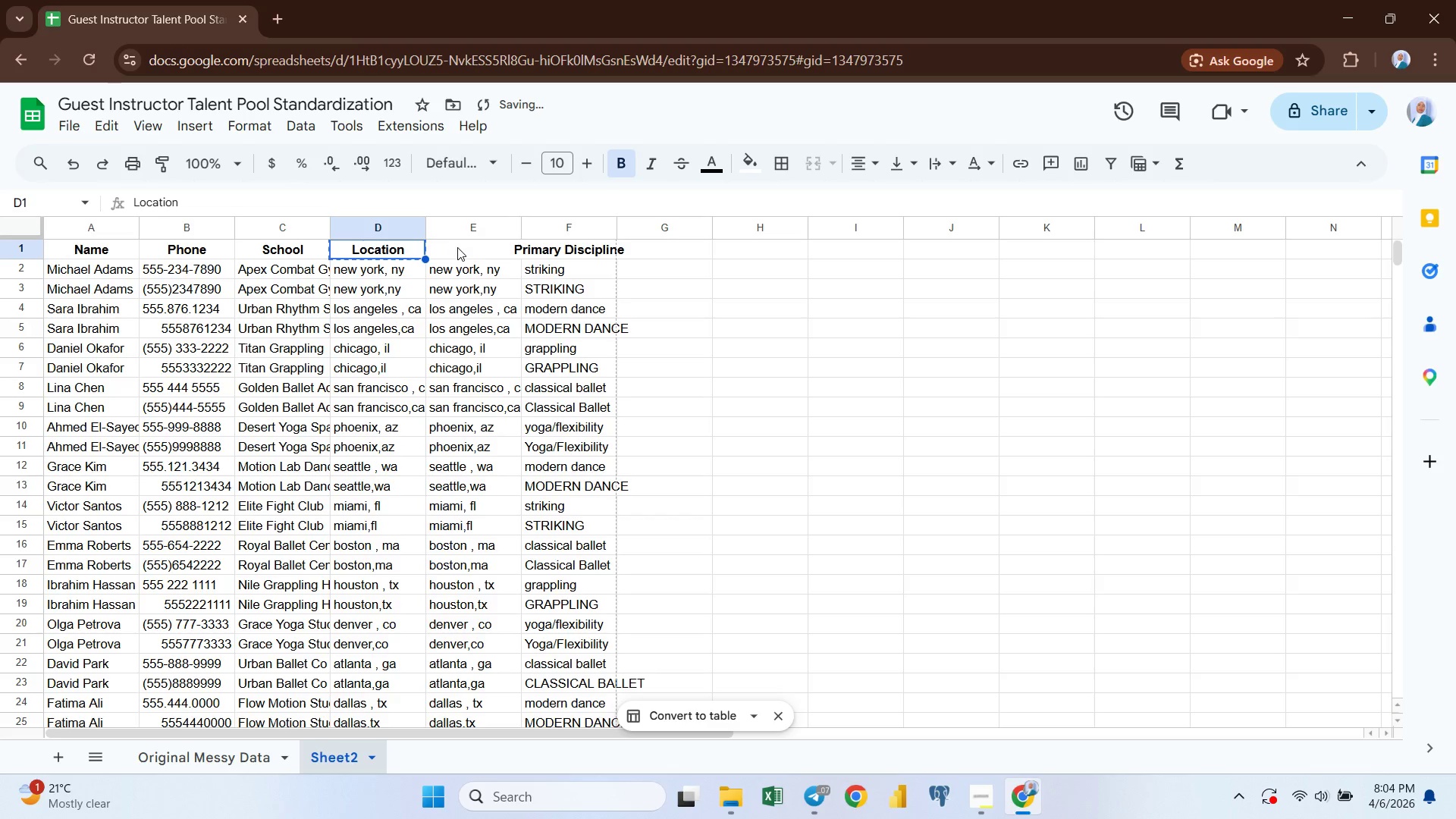 
left_click([457, 247])
 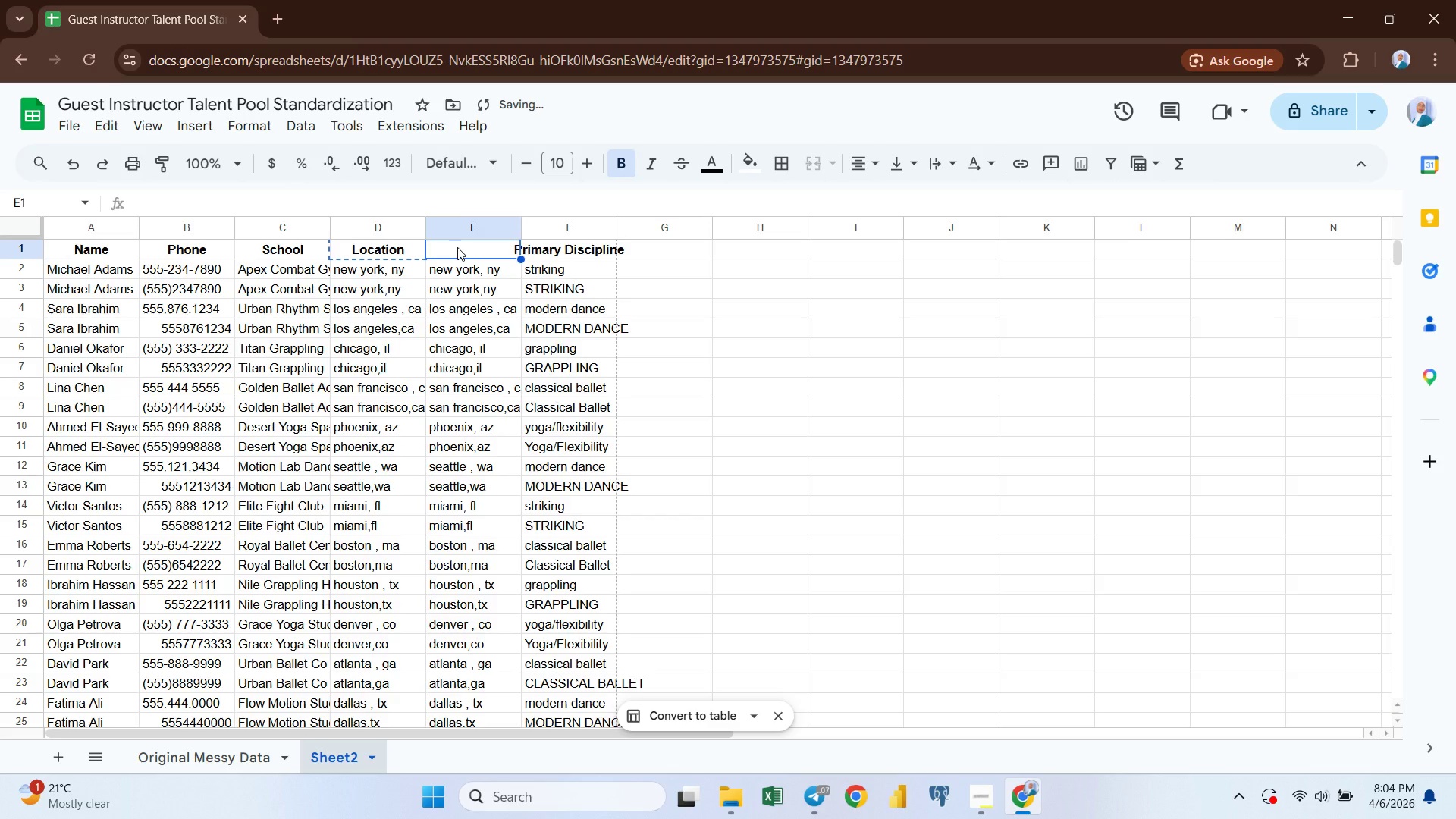 
key(Control+V)
 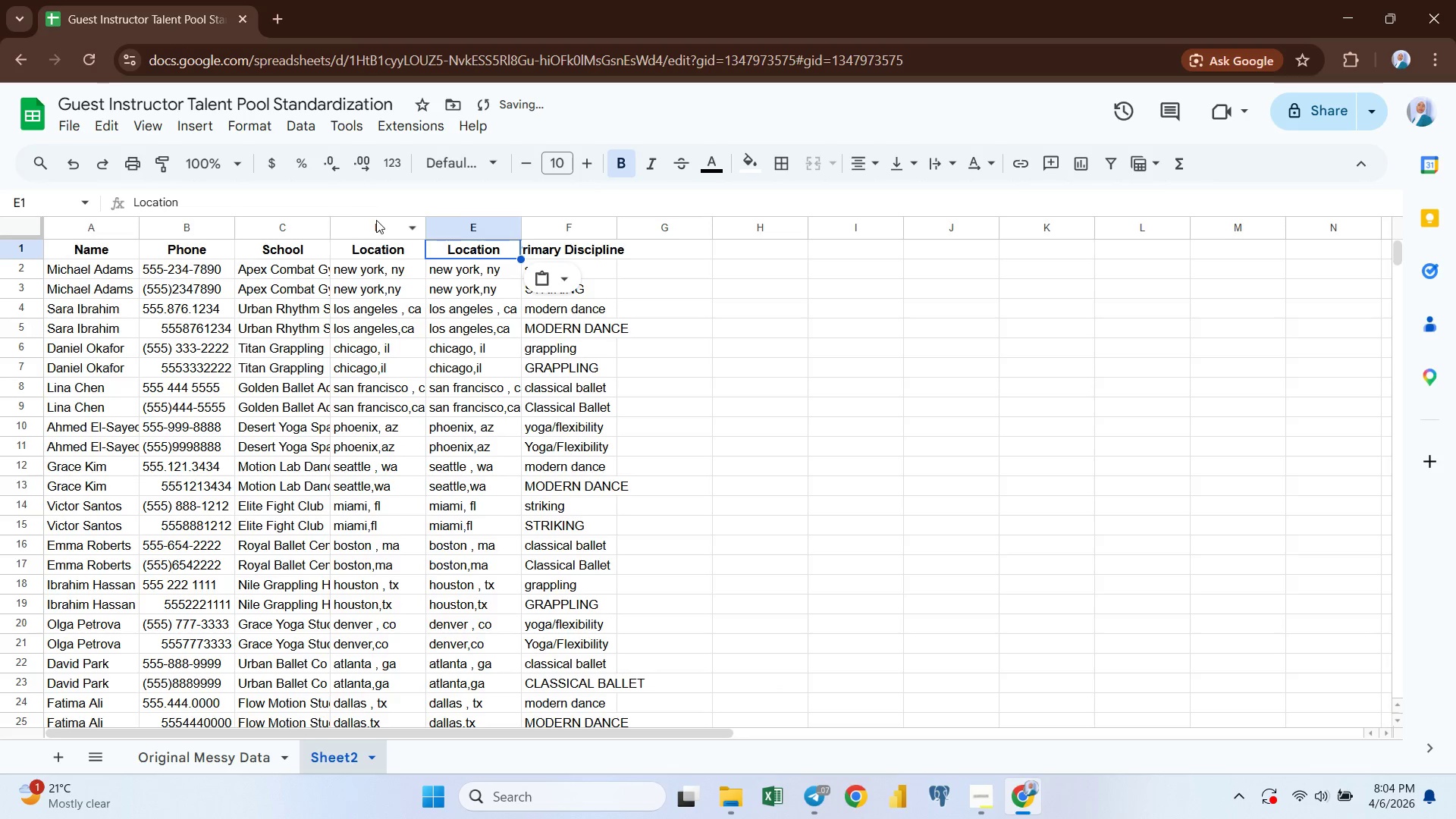 
left_click([378, 222])
 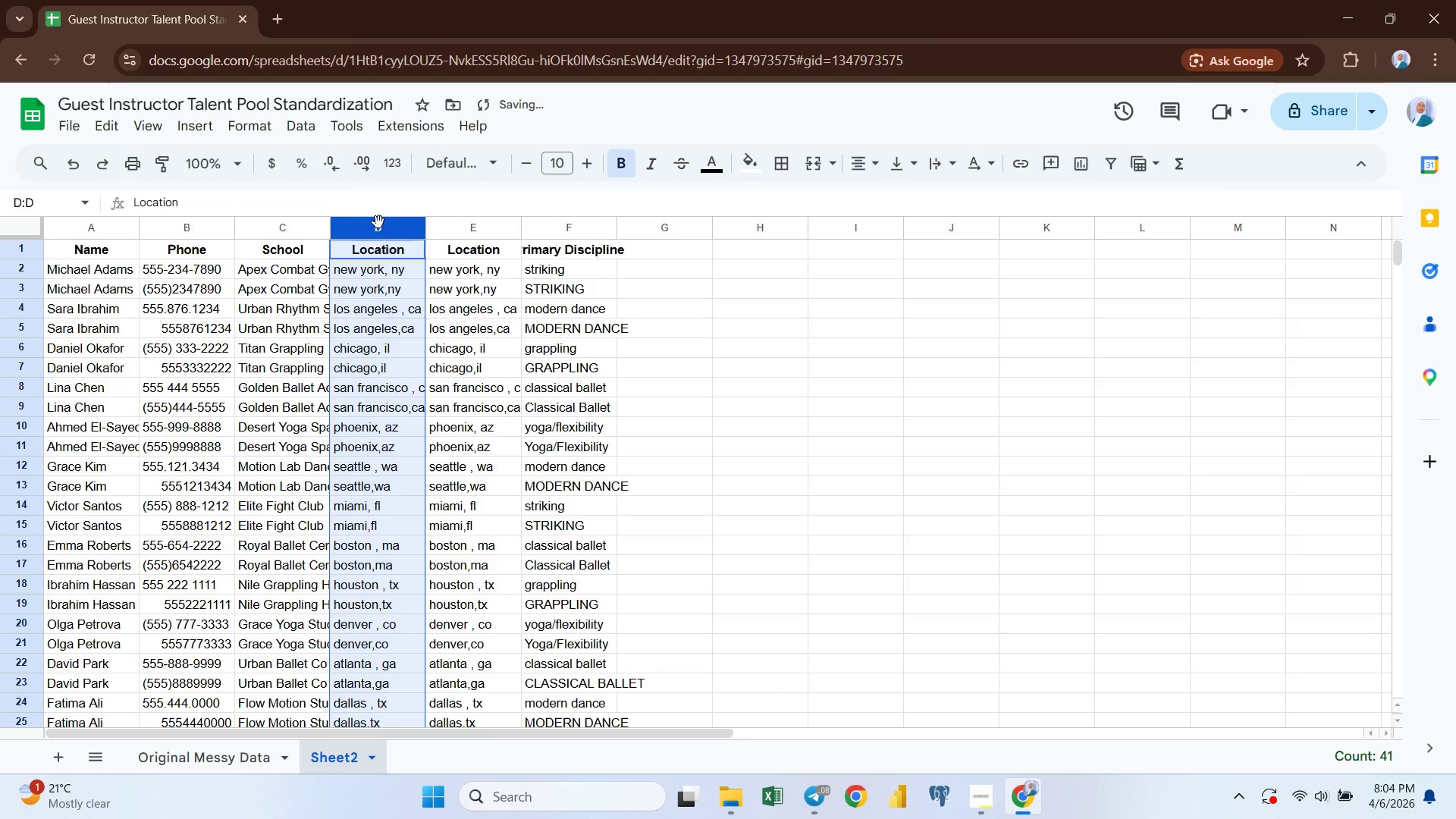 
right_click([378, 222])
 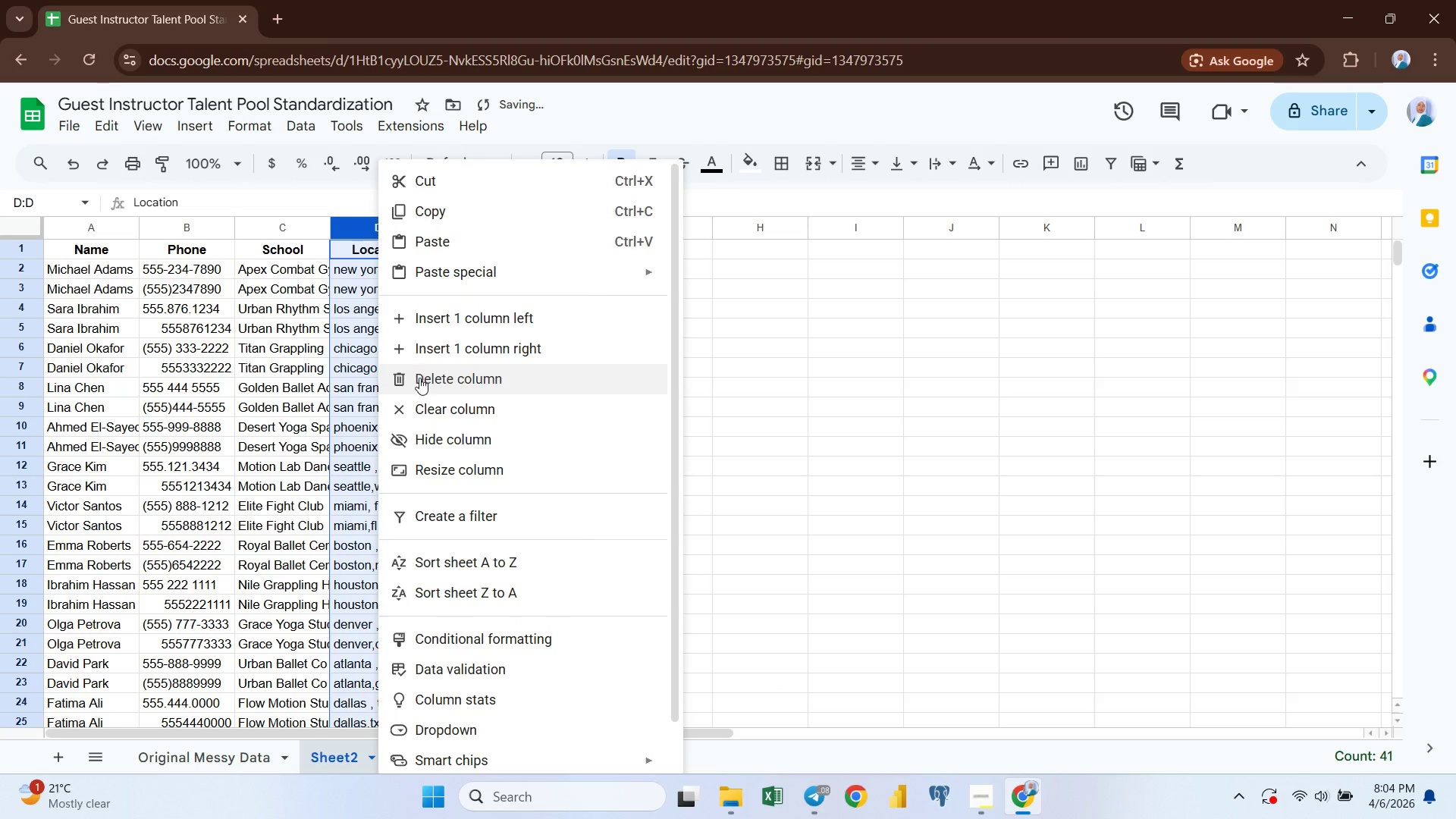 
left_click([419, 378])
 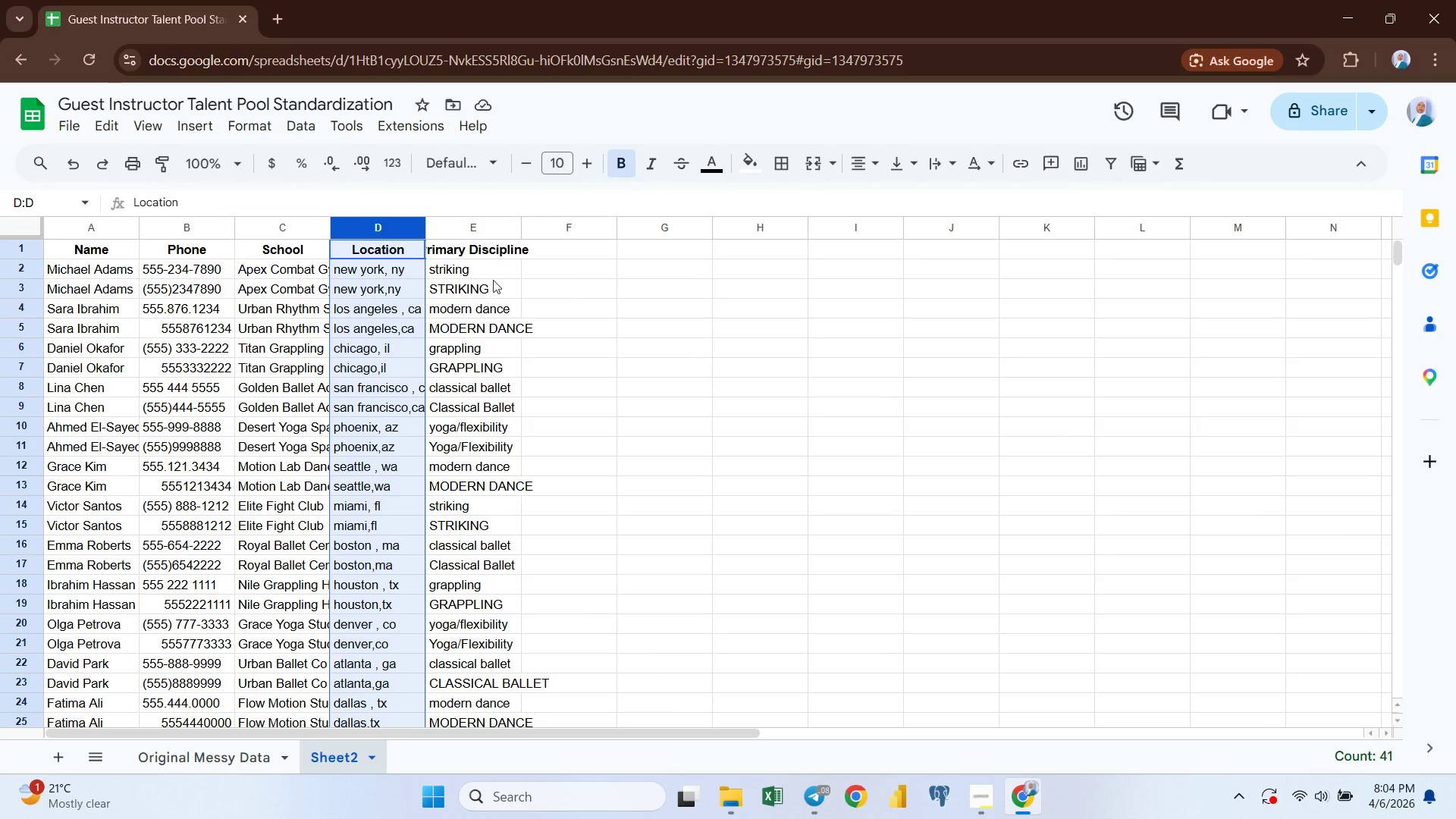 
wait(7.81)
 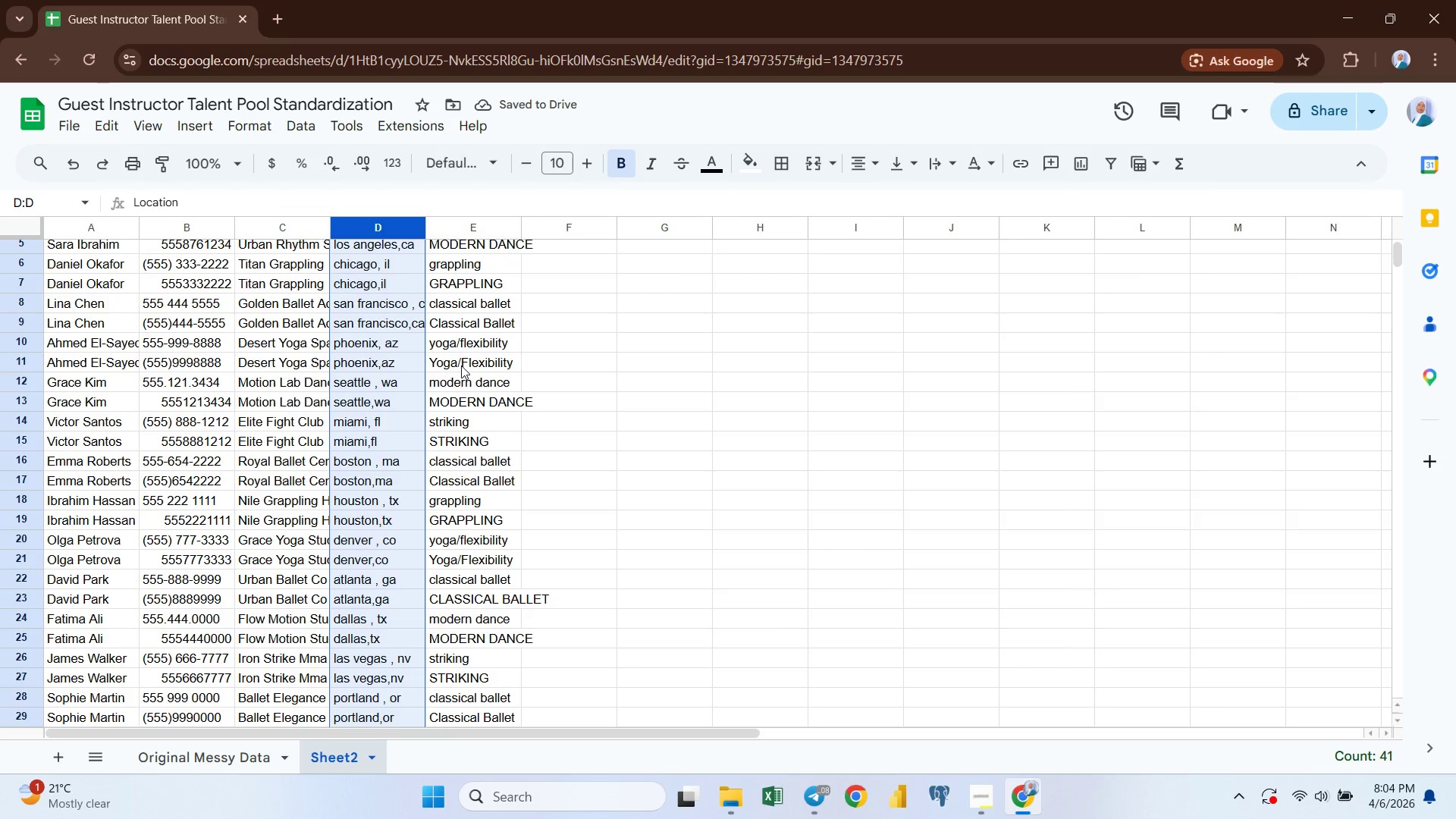 
left_click([542, 265])
 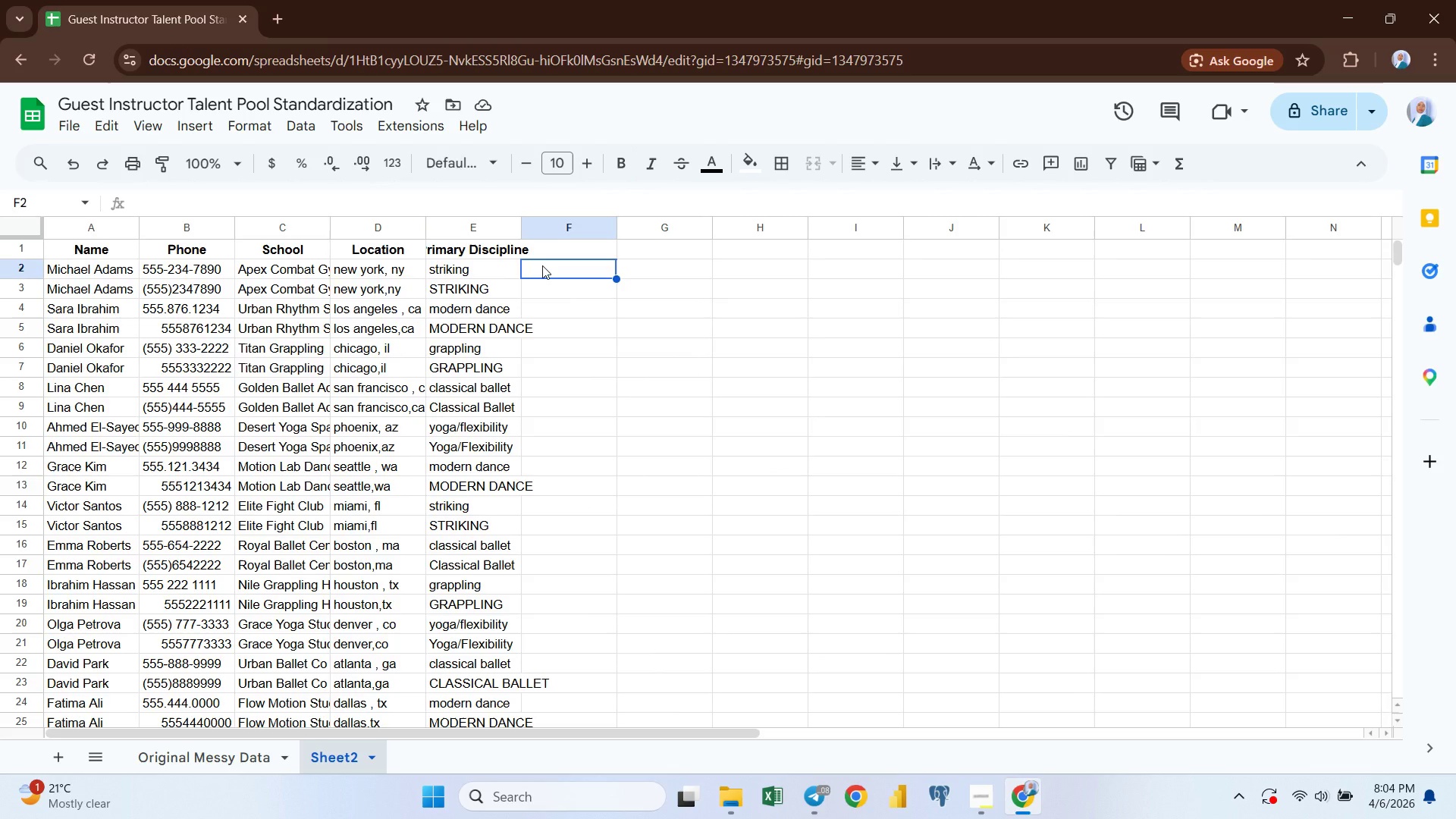 
key(Equal)
 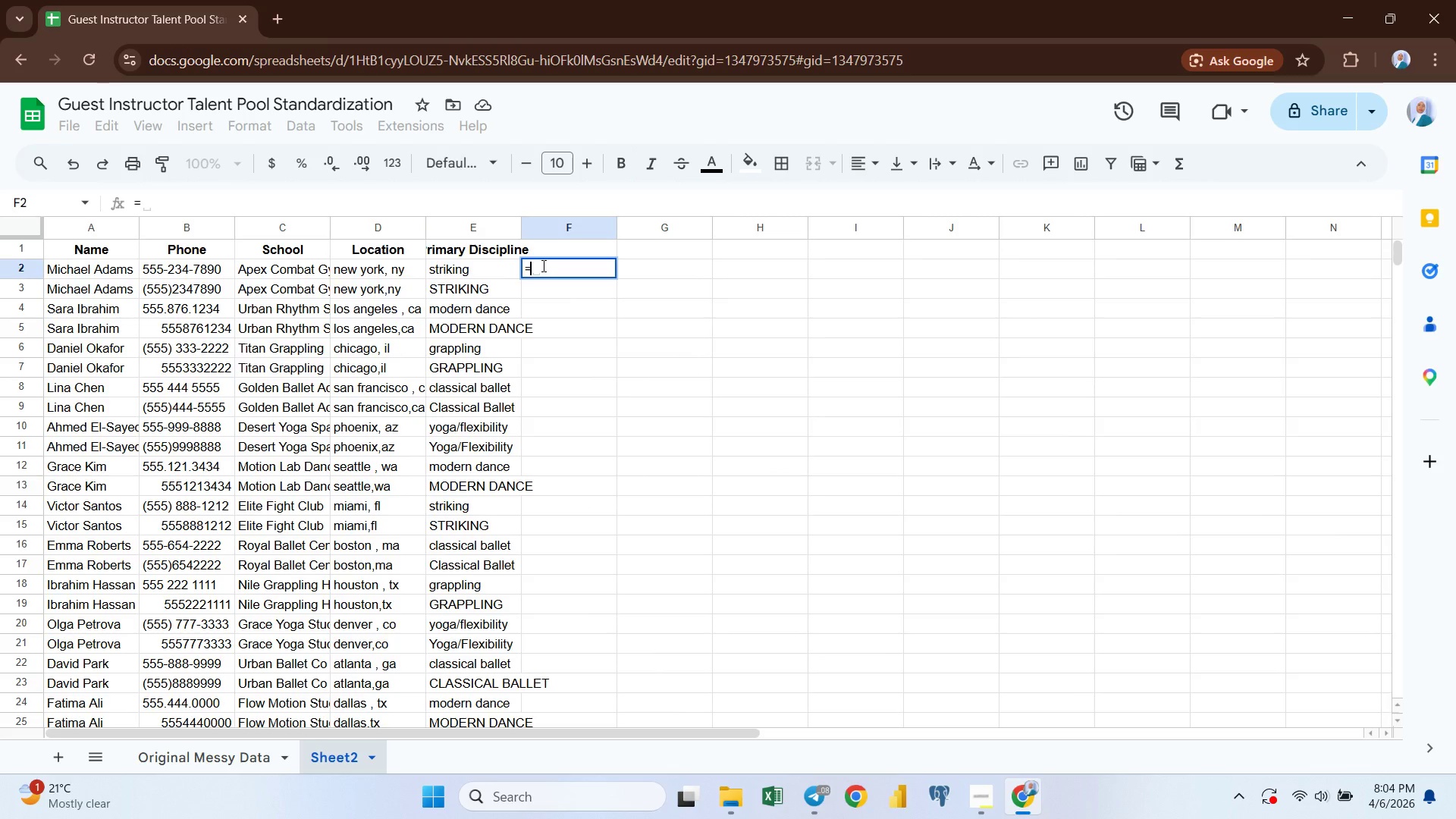 
type(pro)
 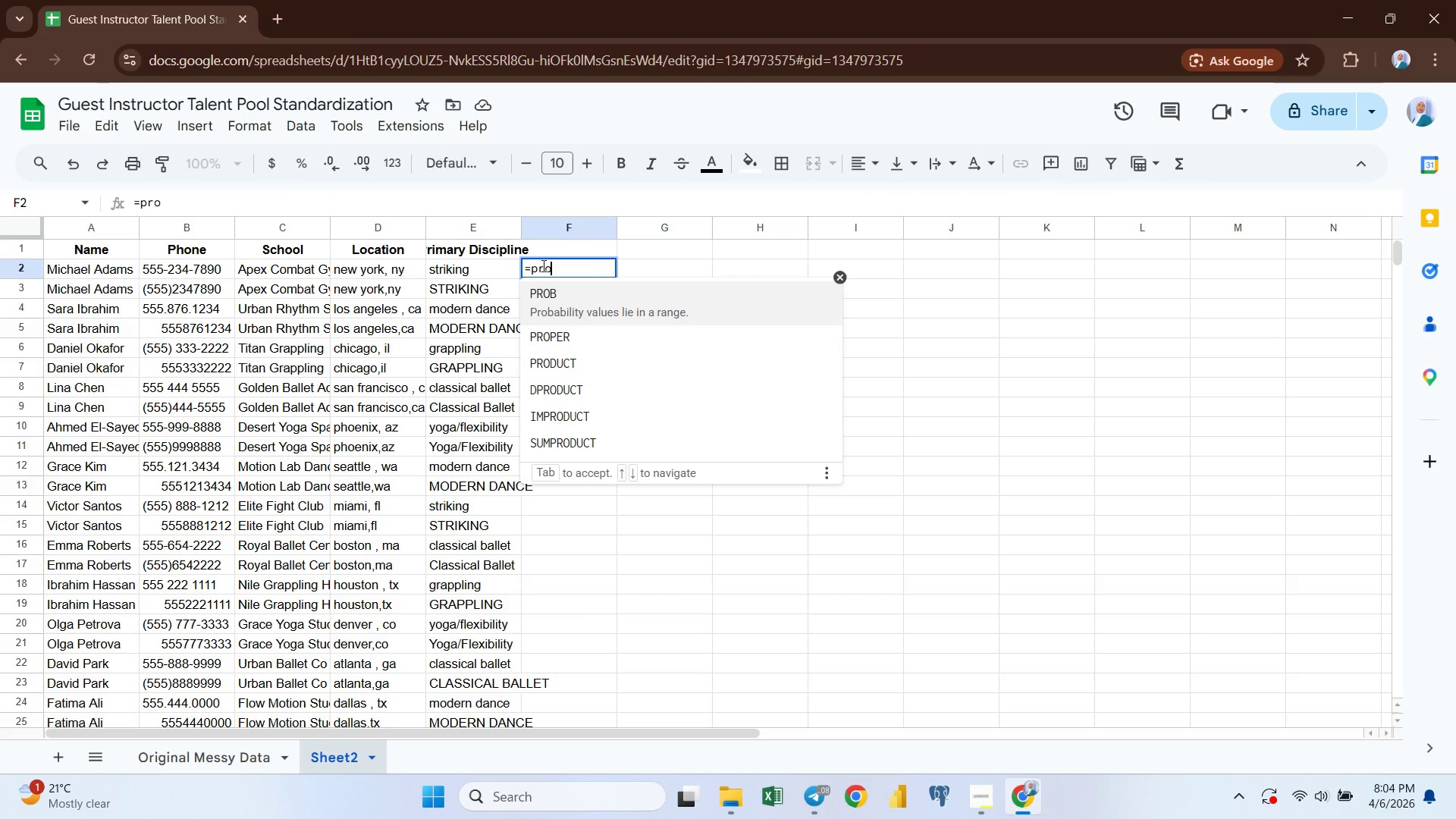 
key(ArrowDown)
 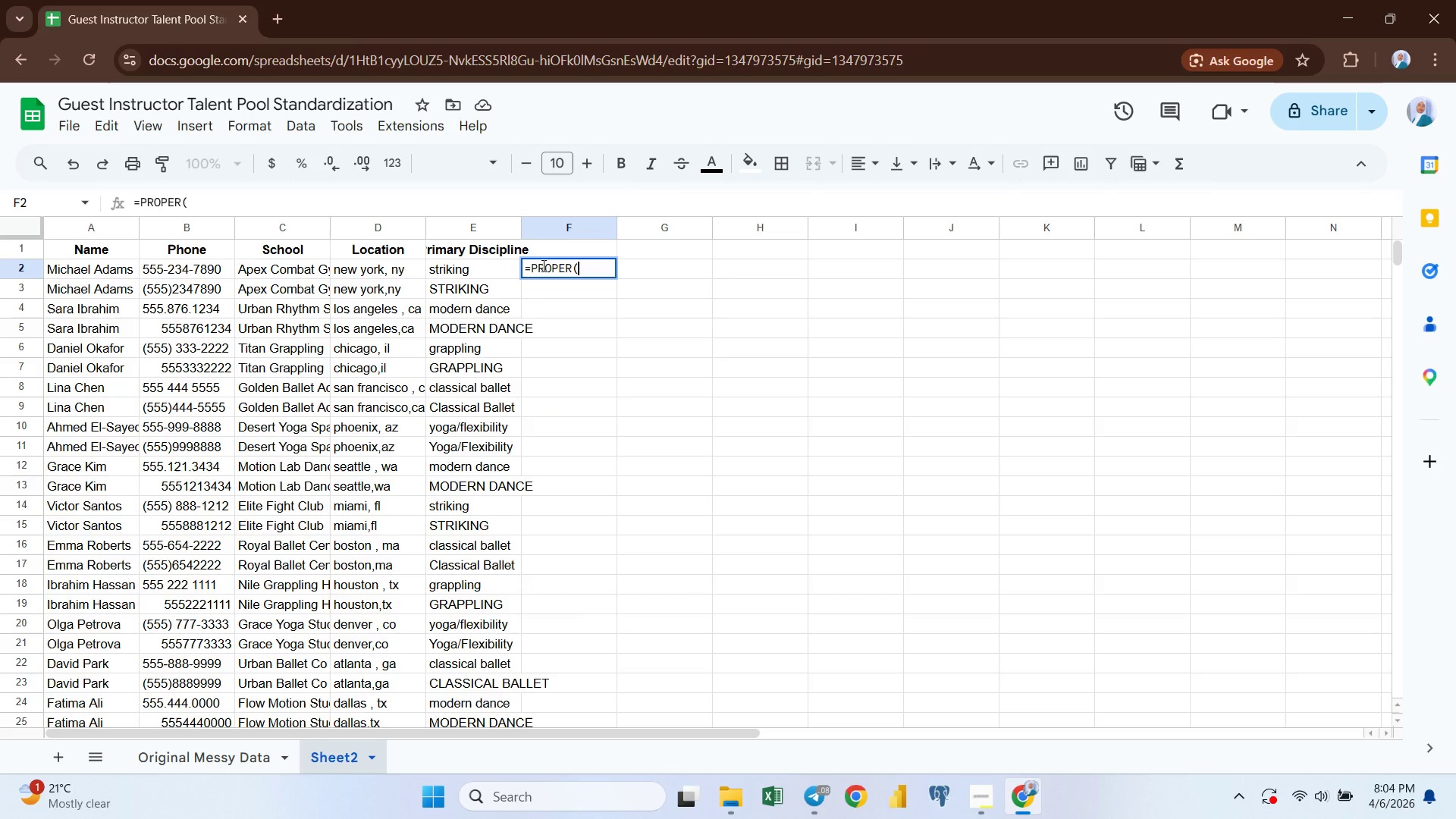 
key(Enter)
 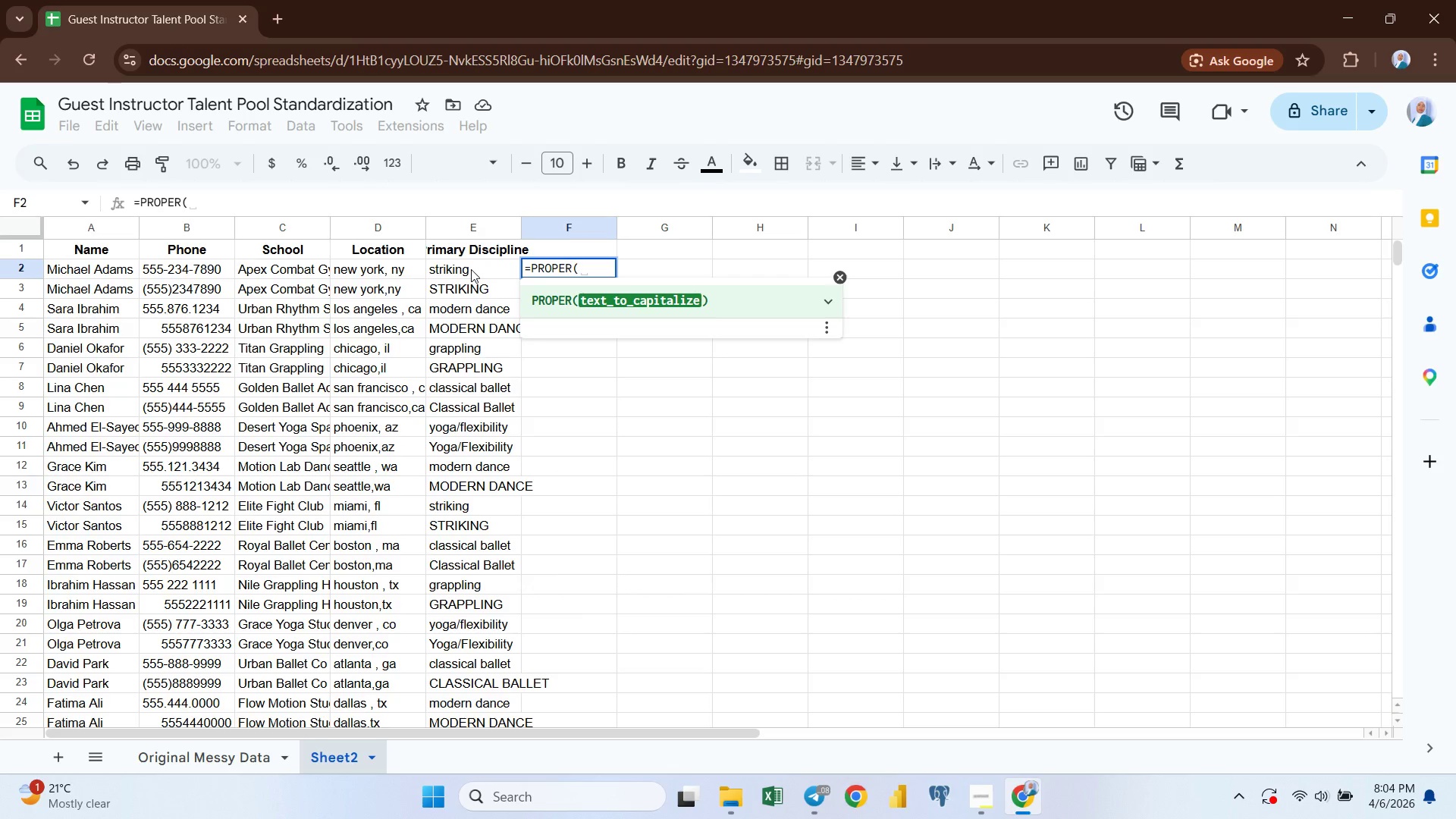 
left_click([471, 269])
 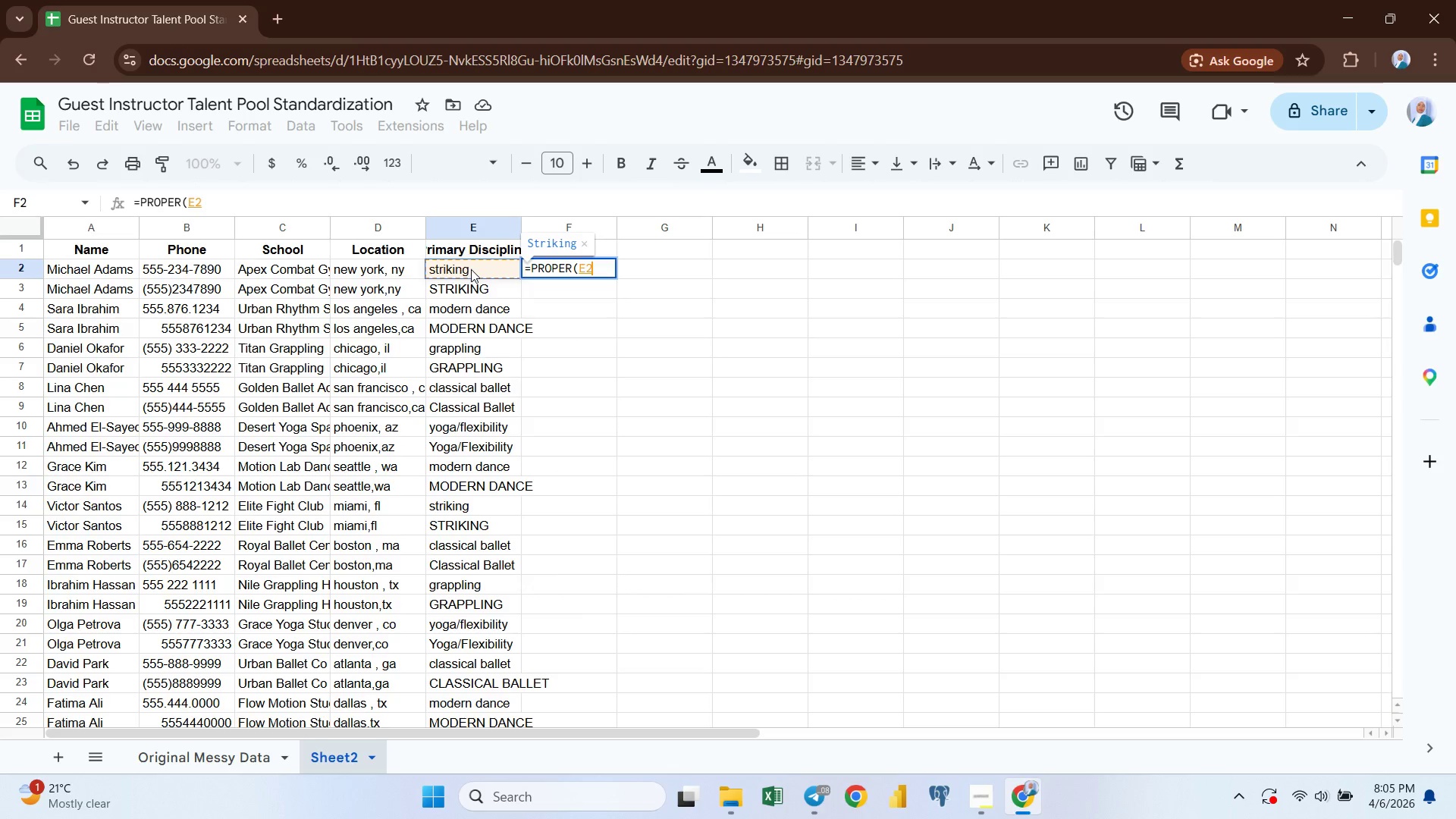 
key(Enter)
 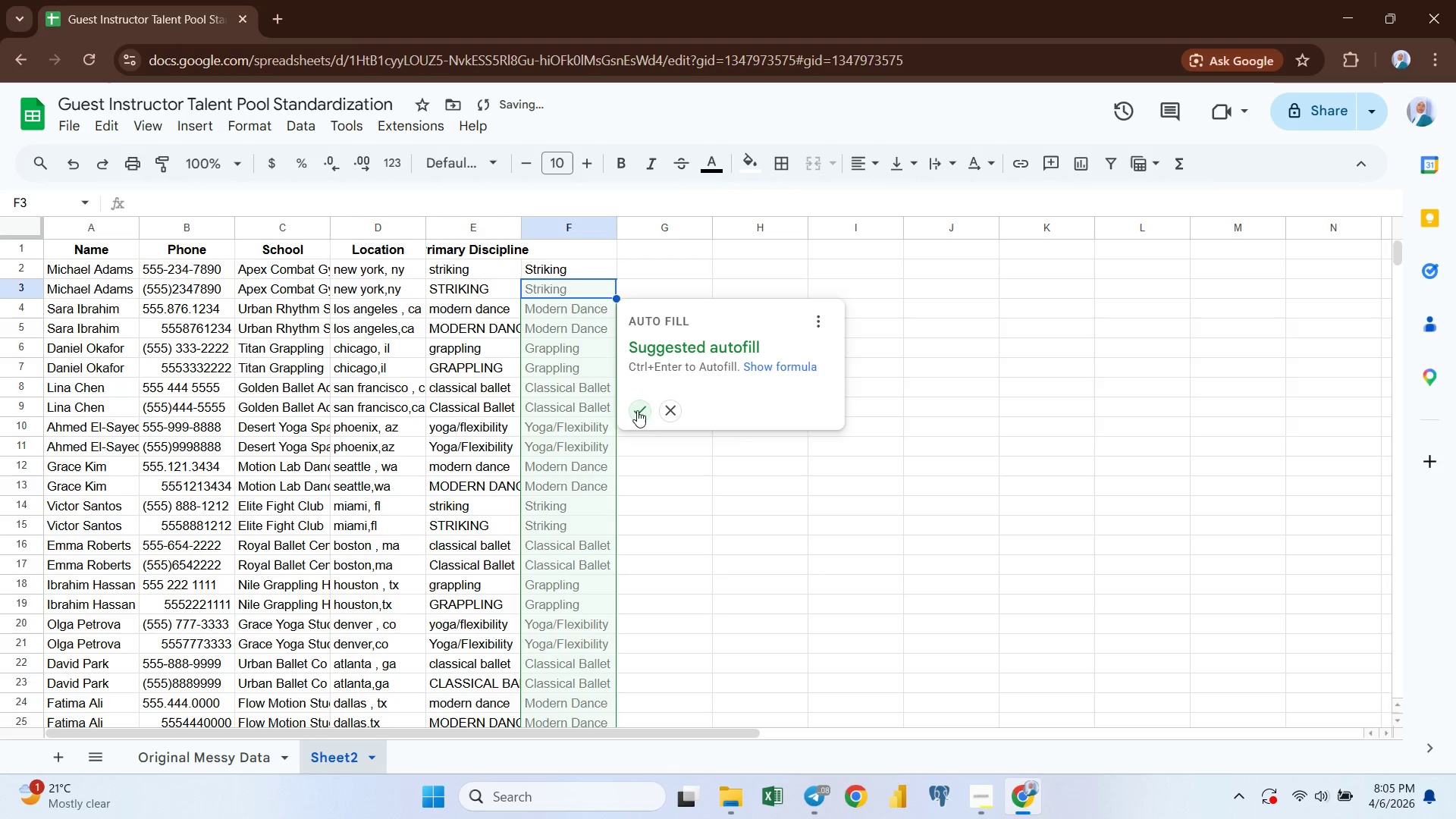 
left_click([638, 410])
 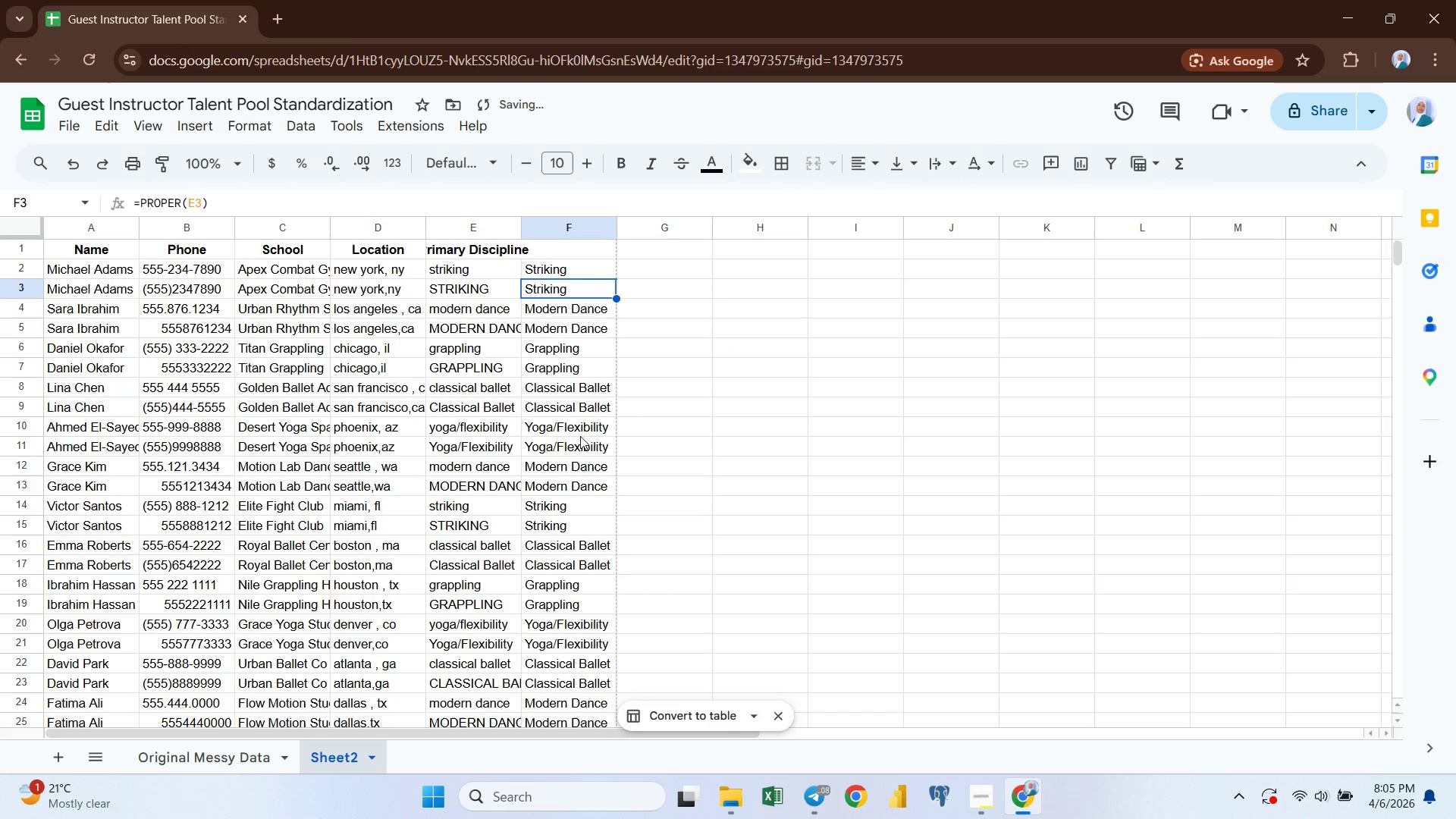 
mouse_move([566, 462])
 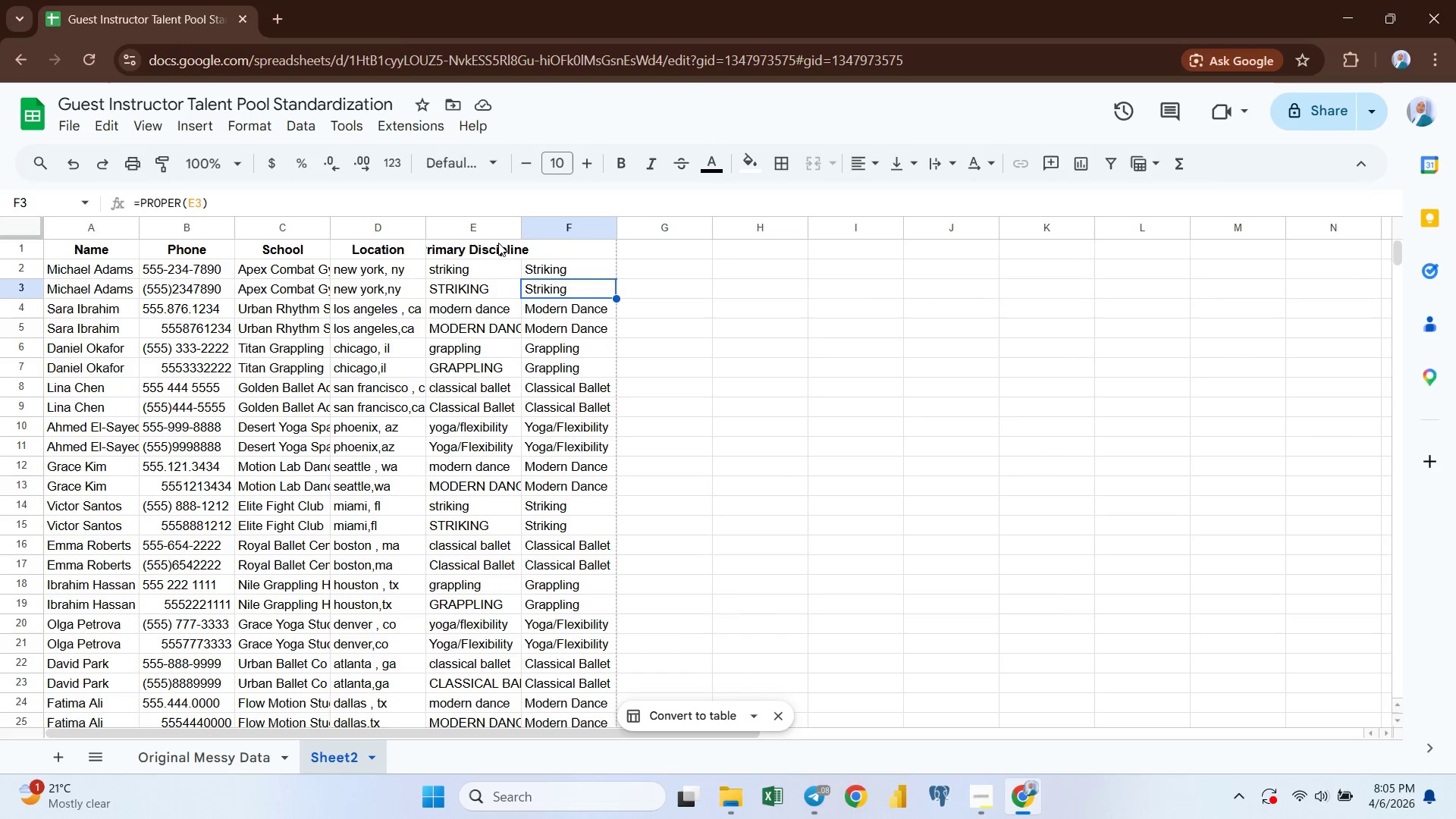 
left_click([477, 249])
 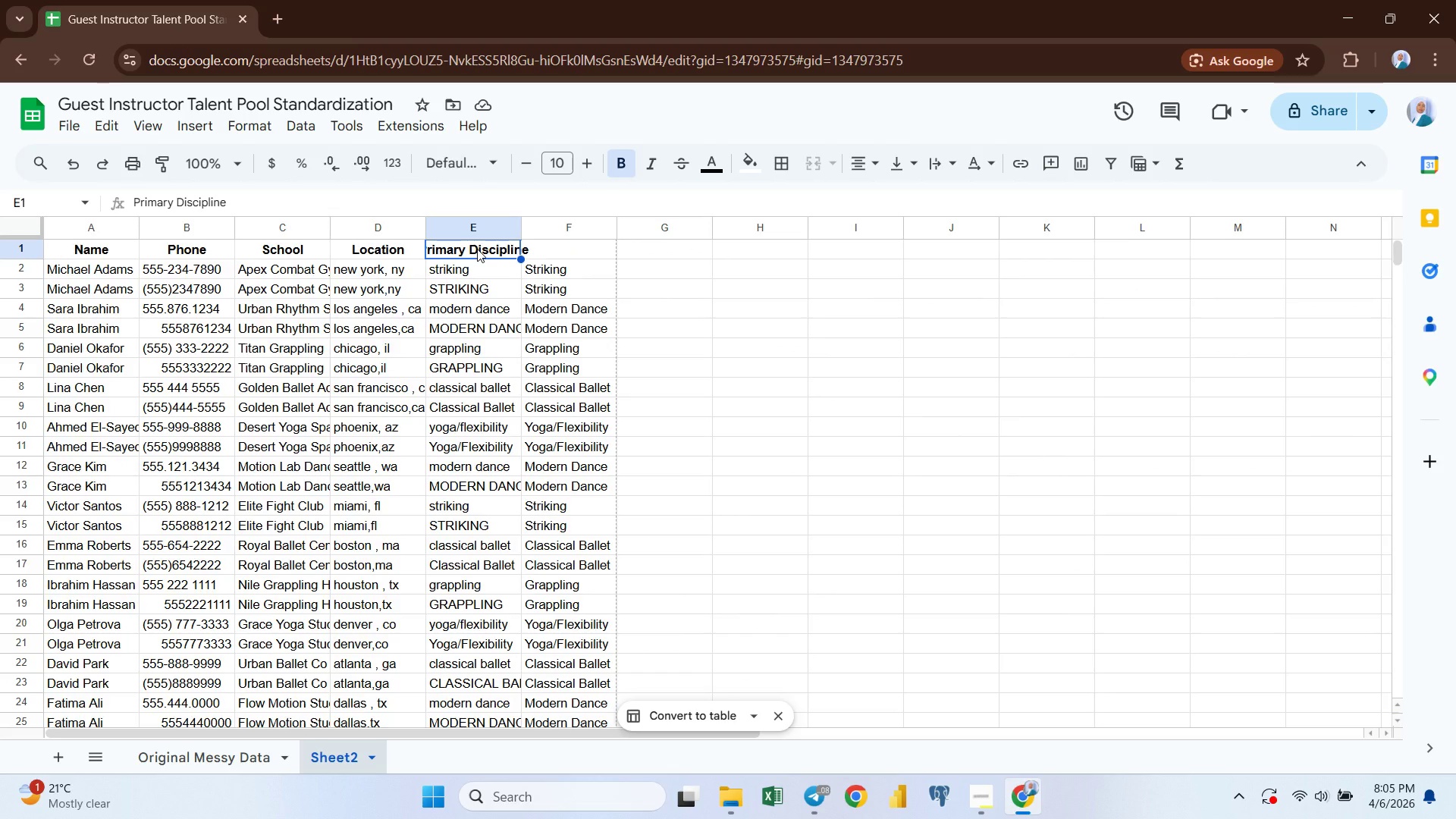 
key(Control+ControlLeft)
 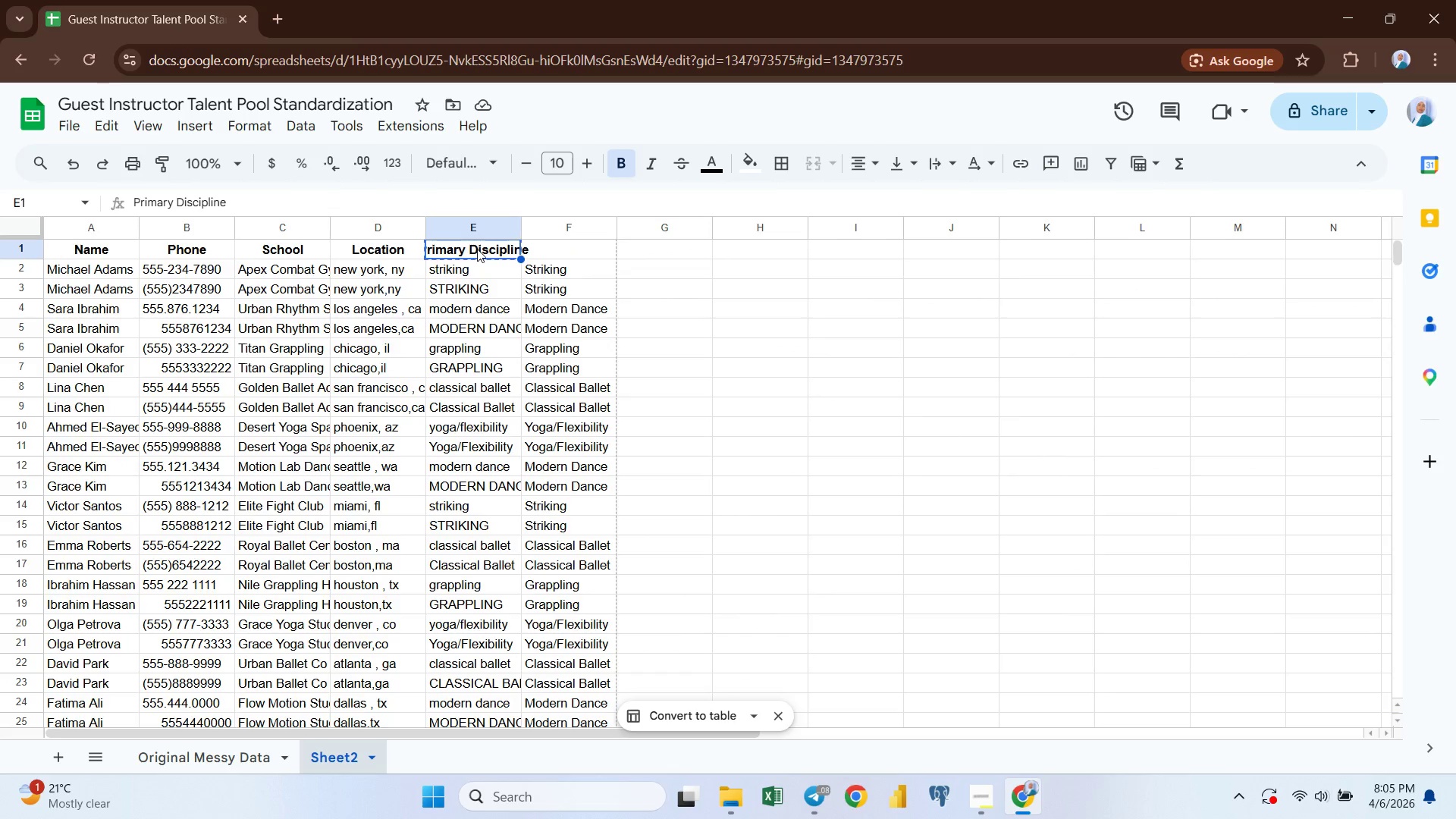 
key(Control+C)
 